 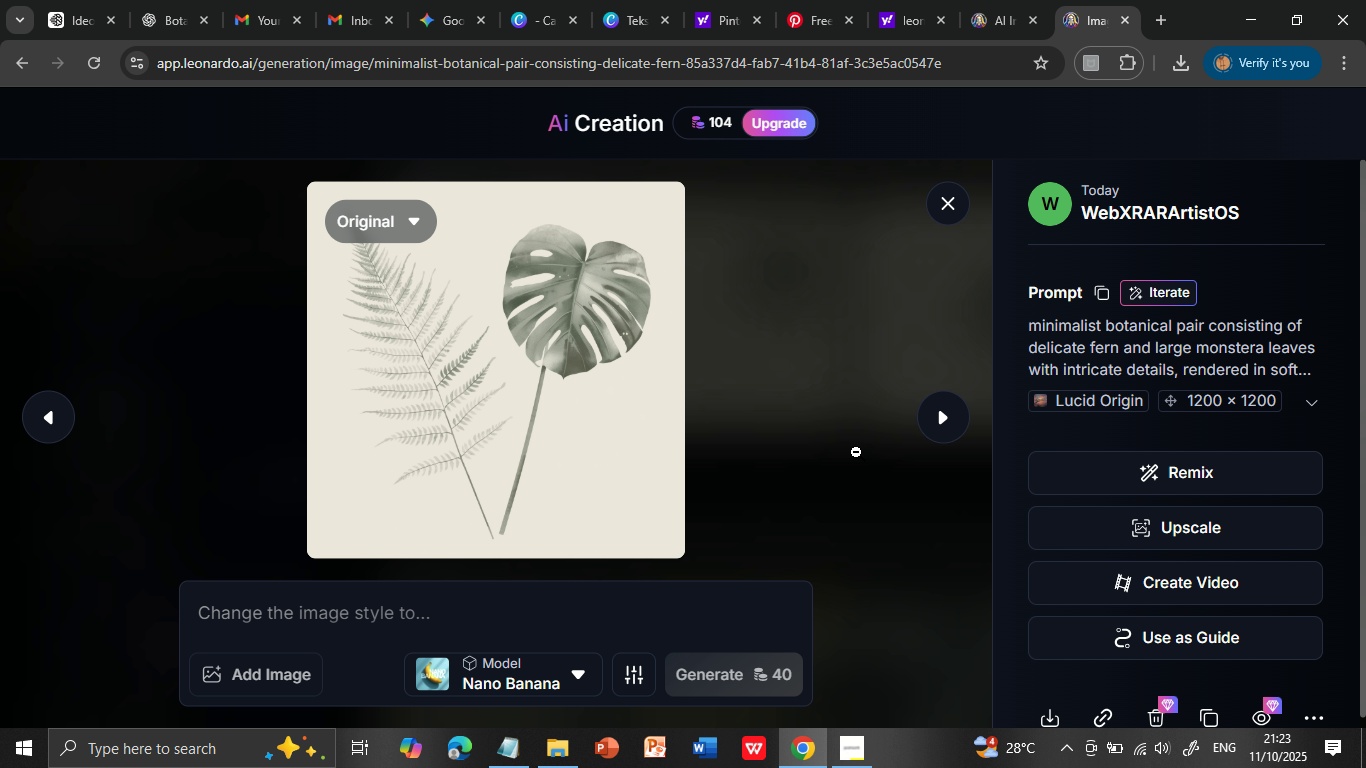 
scroll: coordinate [644, 527], scroll_direction: down, amount: 2.0
 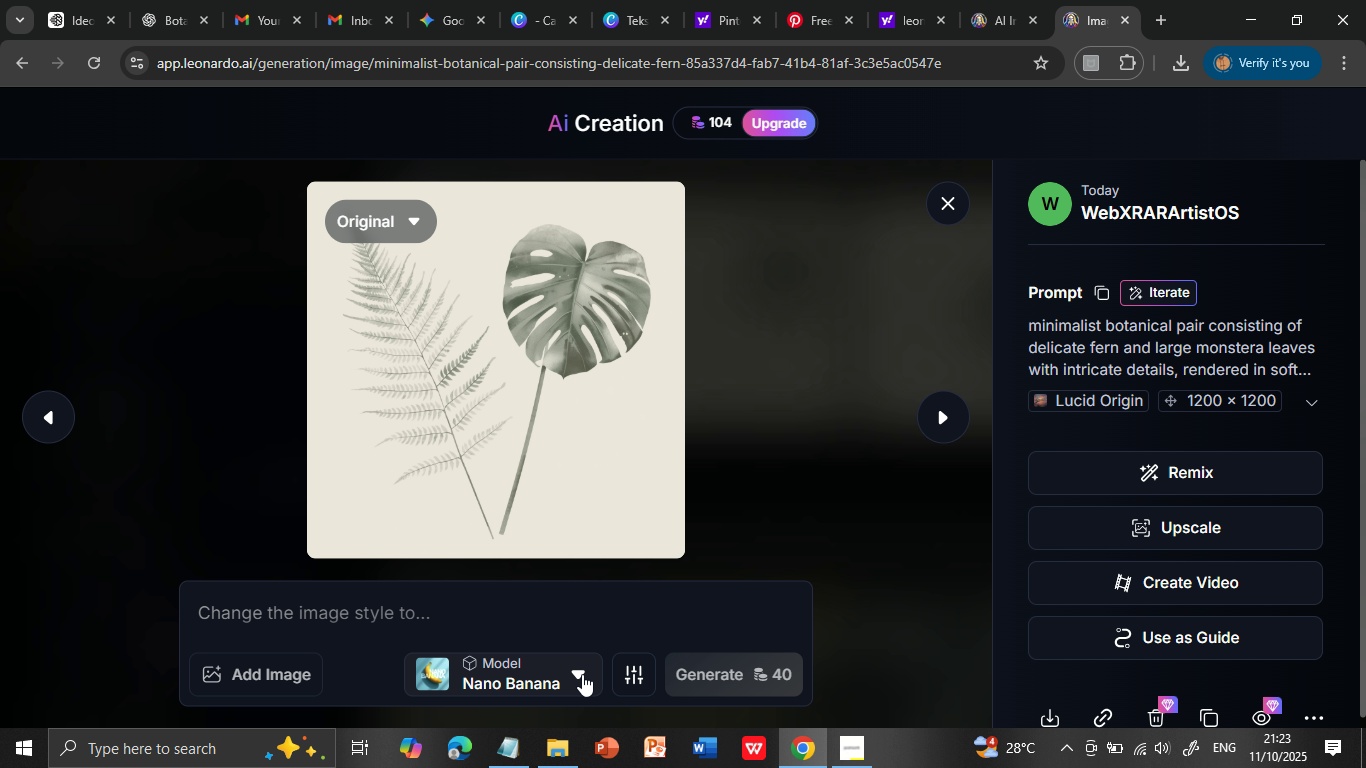 
left_click([582, 674])
 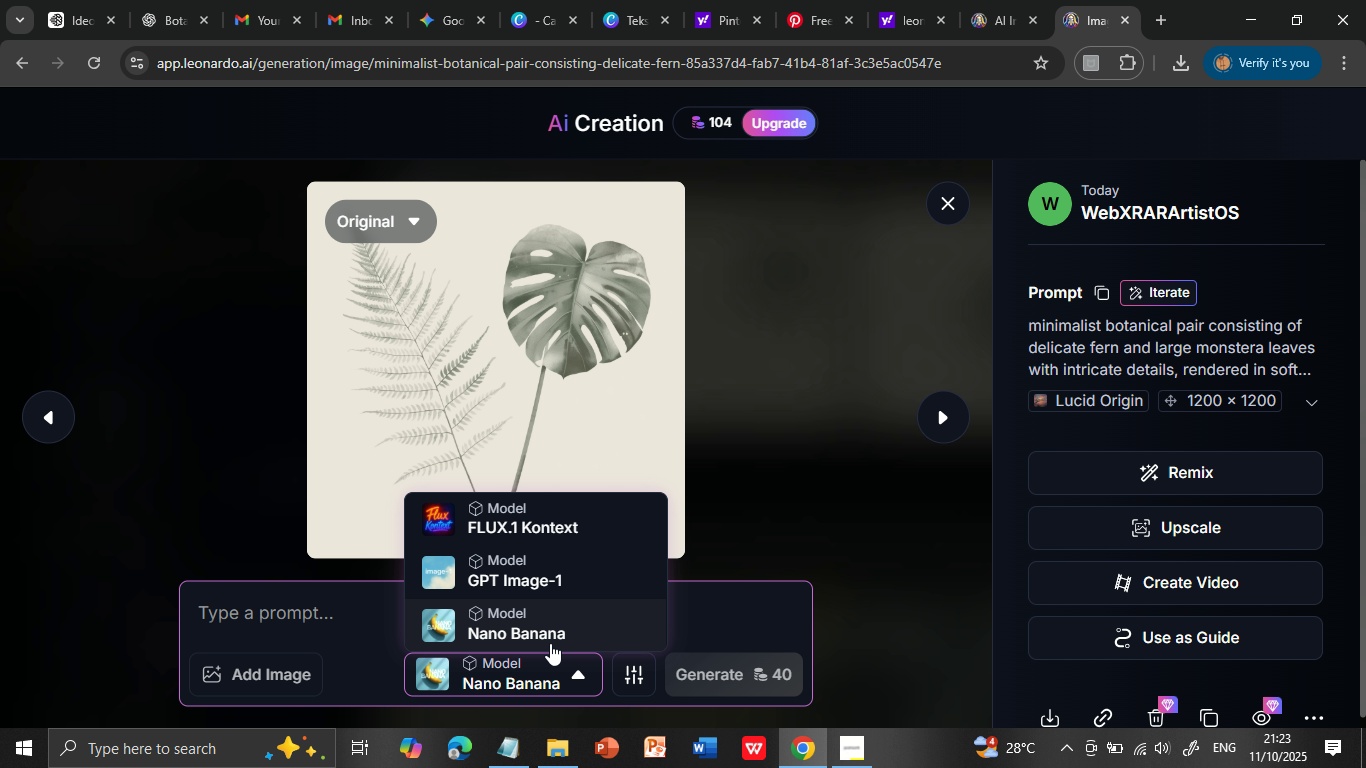 
left_click([546, 622])
 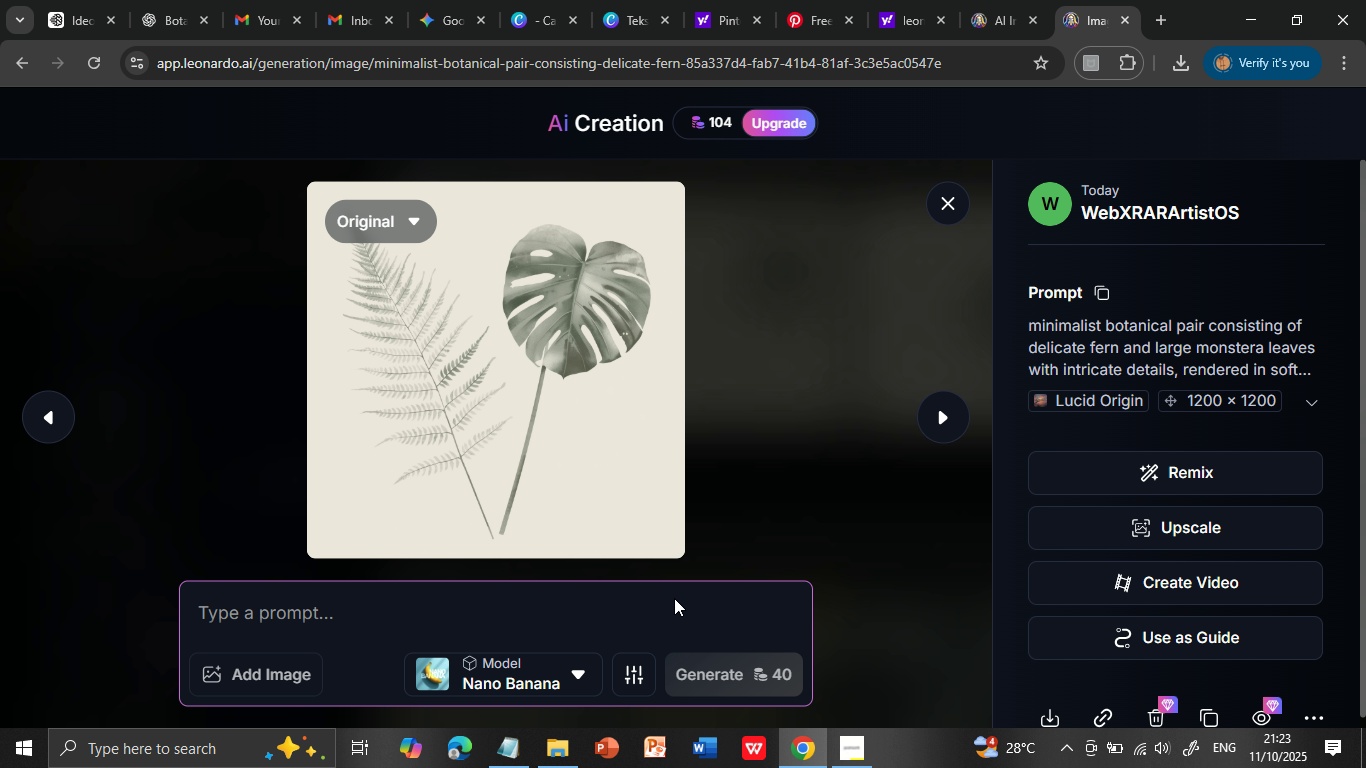 
scroll: coordinate [875, 515], scroll_direction: down, amount: 6.0
 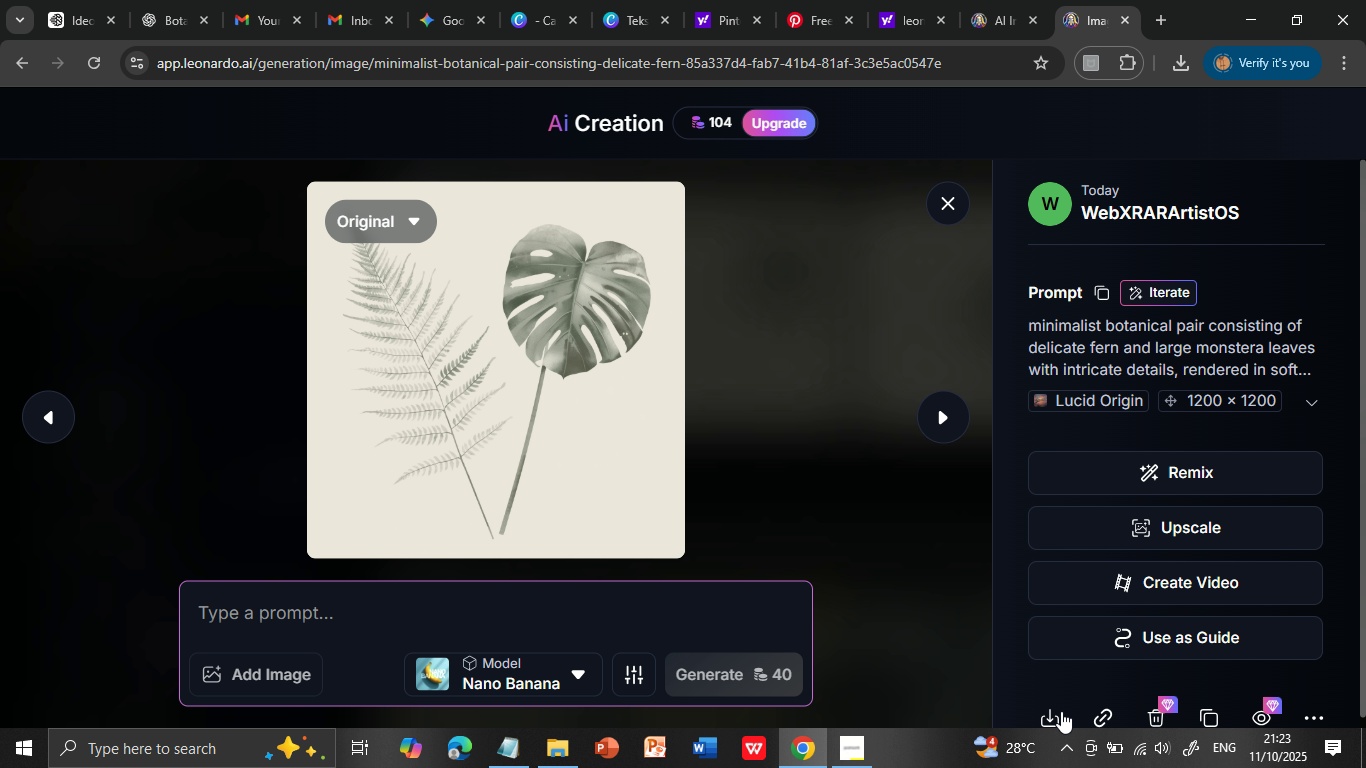 
left_click([1050, 716])
 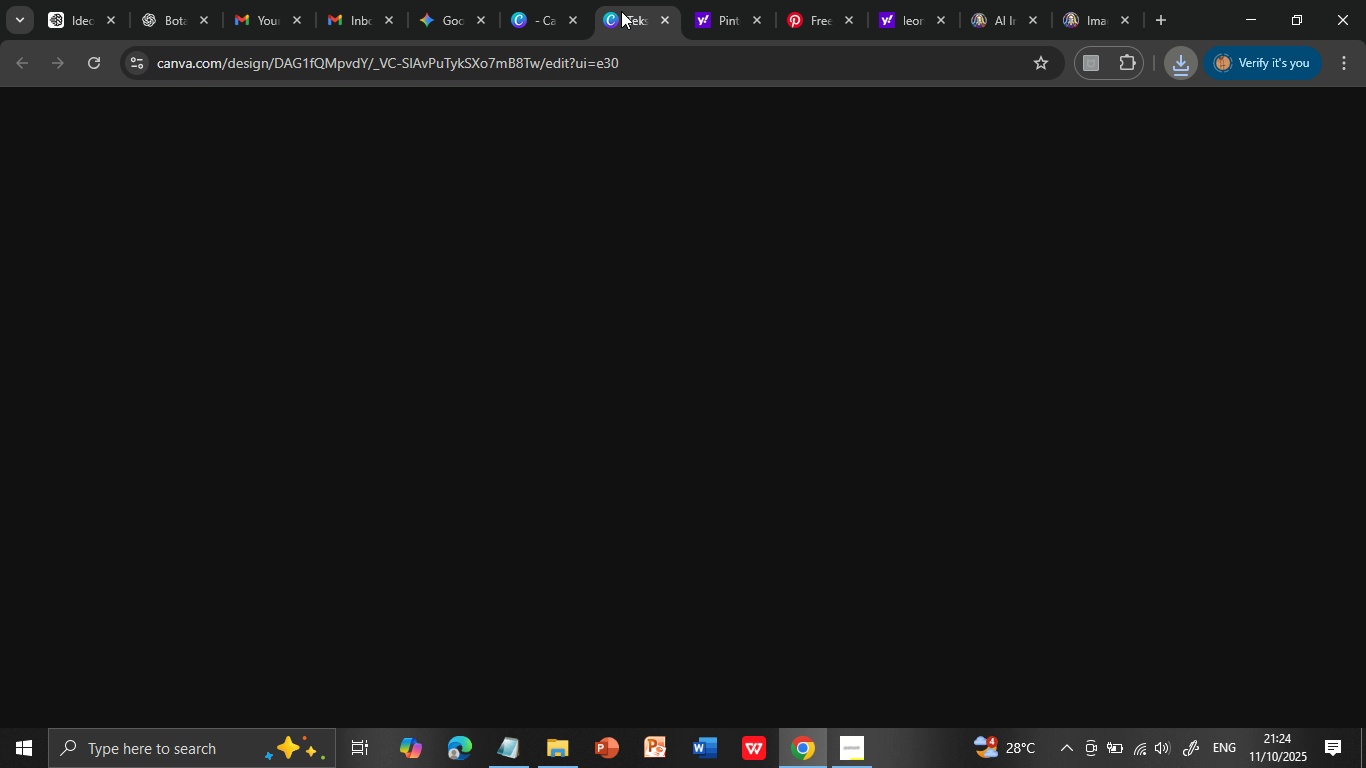 
wait(34.44)
 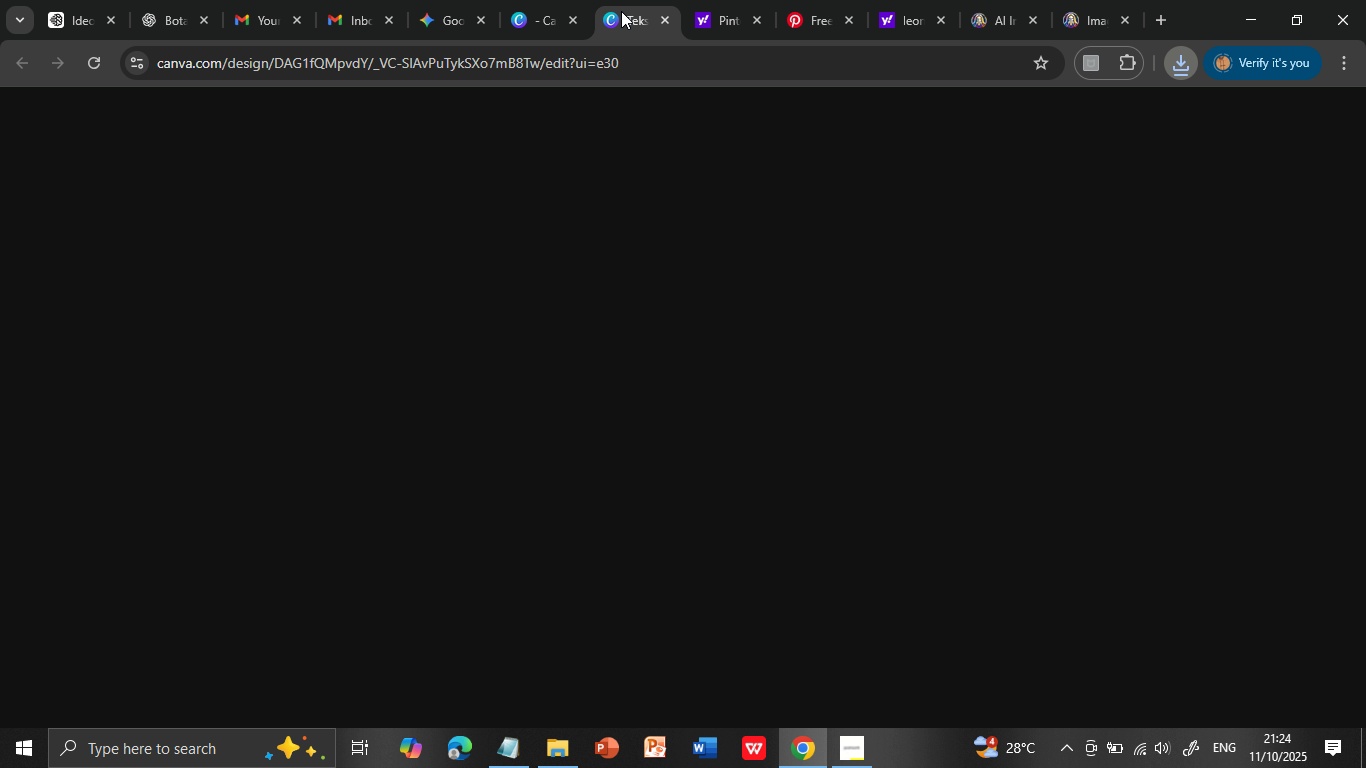 
scroll: coordinate [1099, 477], scroll_direction: up, amount: 3.0
 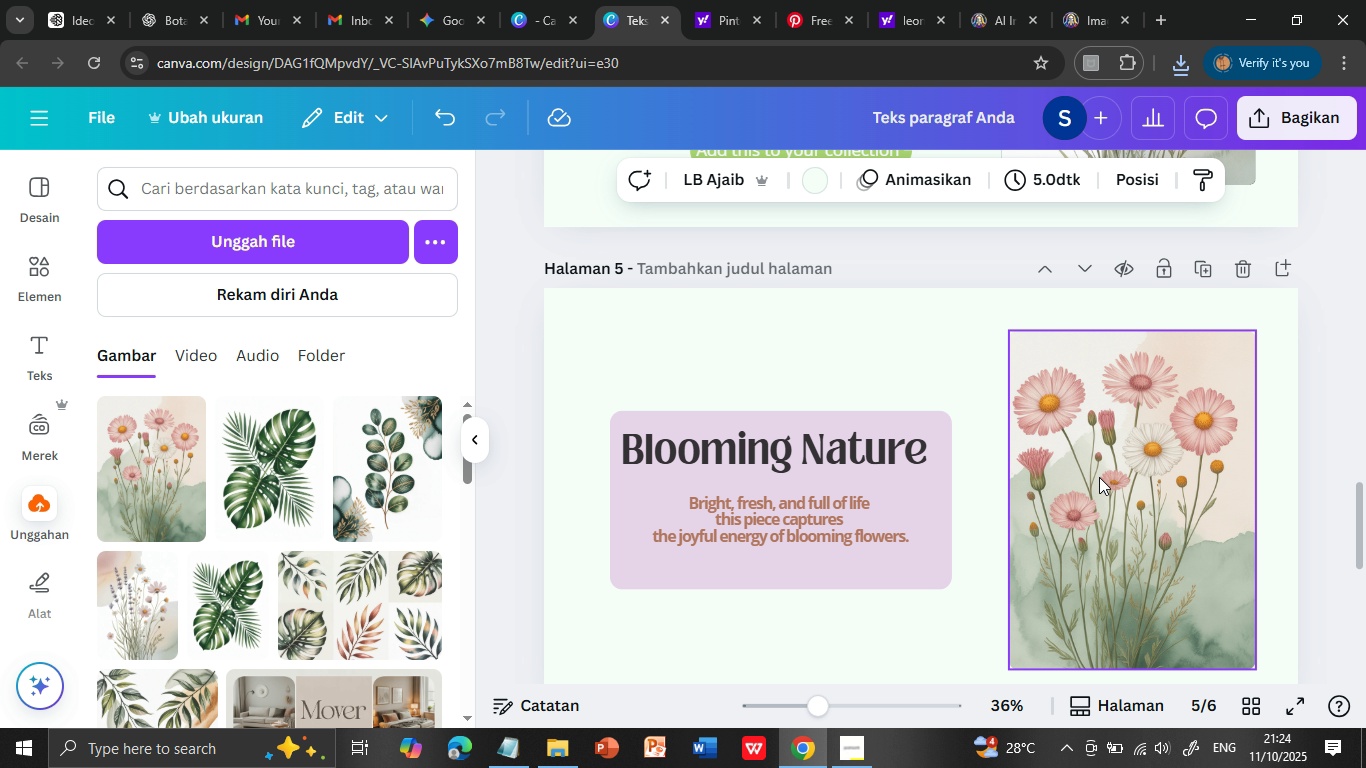 
scroll: coordinate [1099, 477], scroll_direction: down, amount: 1.0
 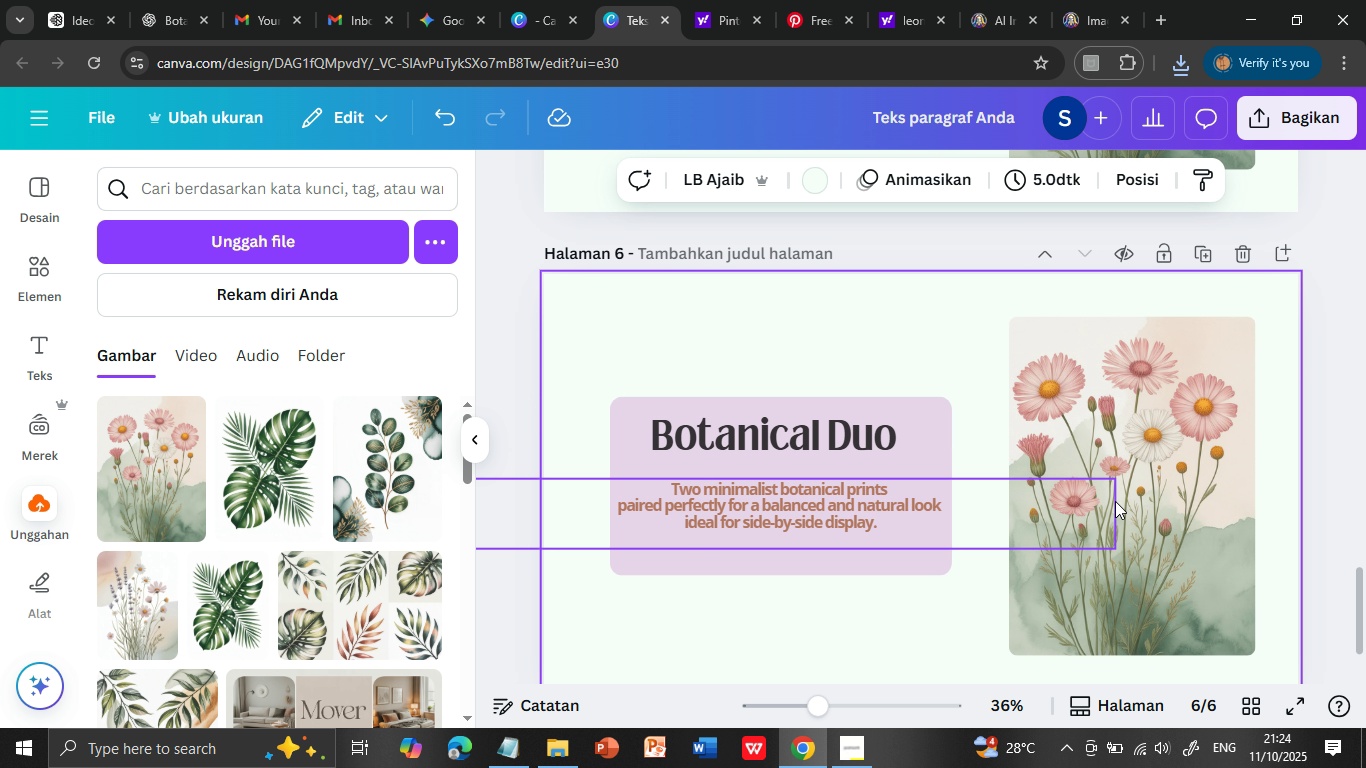 
left_click([1115, 501])
 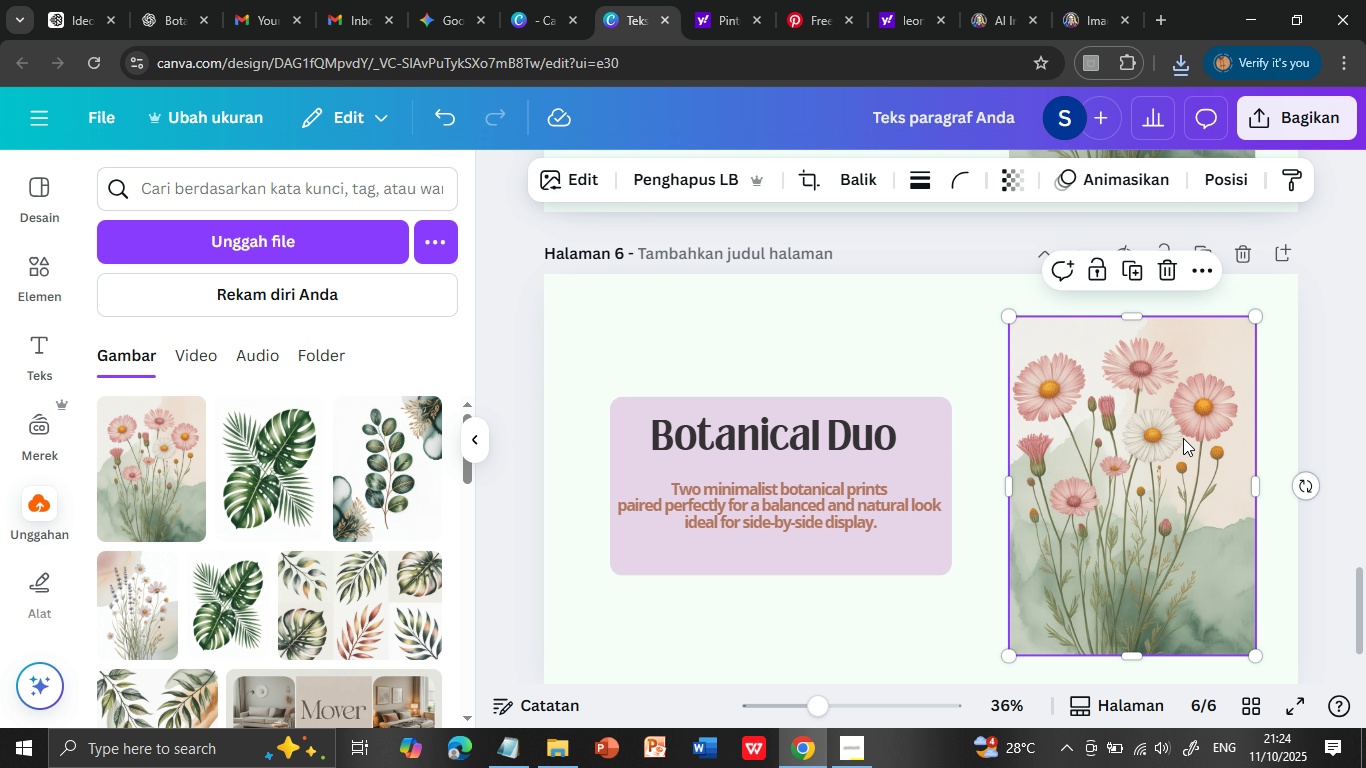 
left_click([1183, 438])
 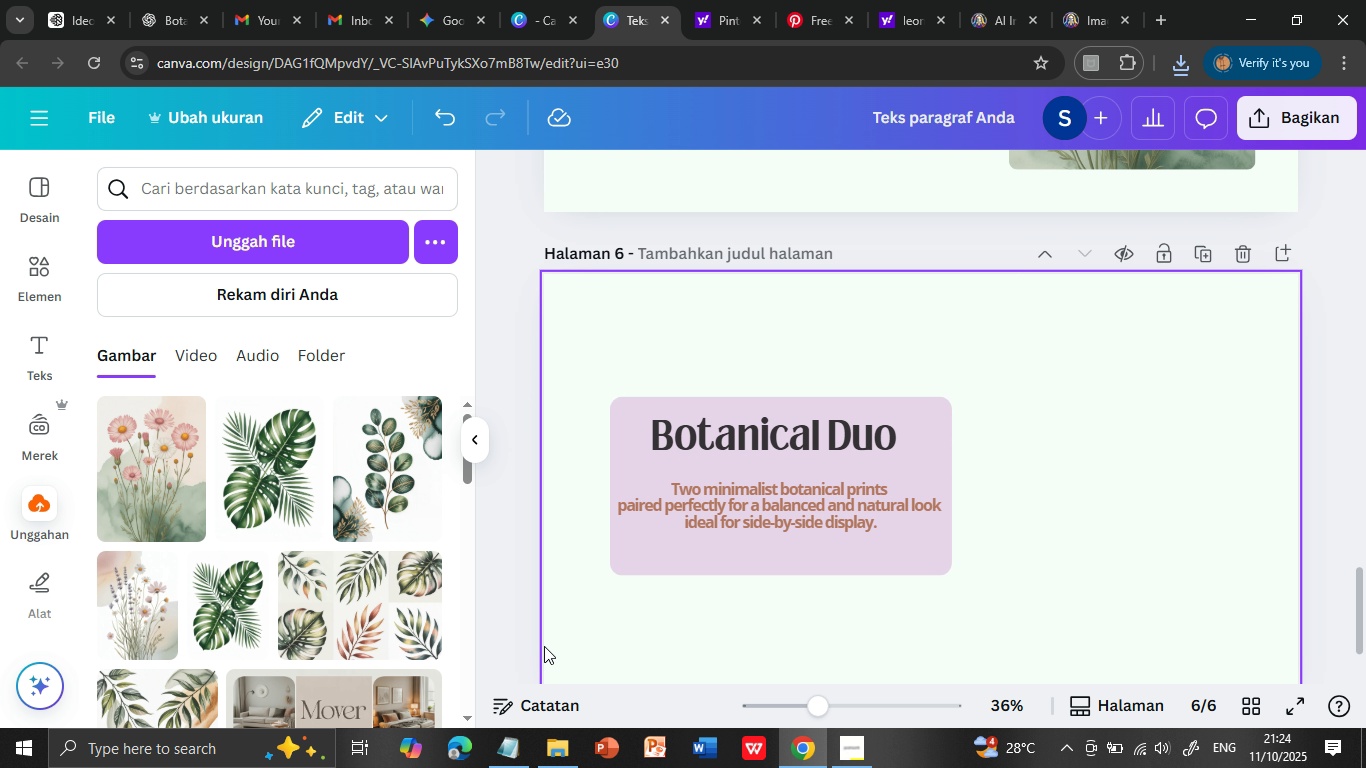 
key(Delete)
 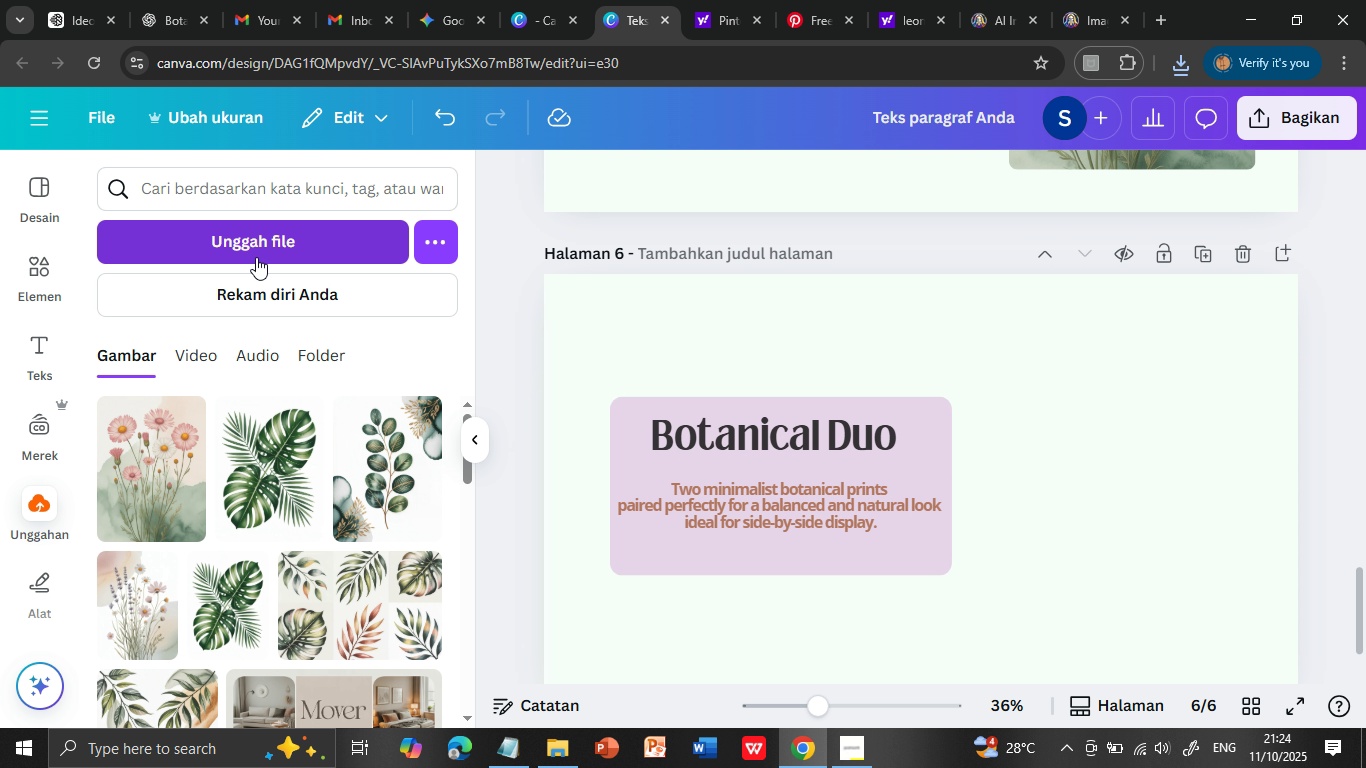 
wait(8.58)
 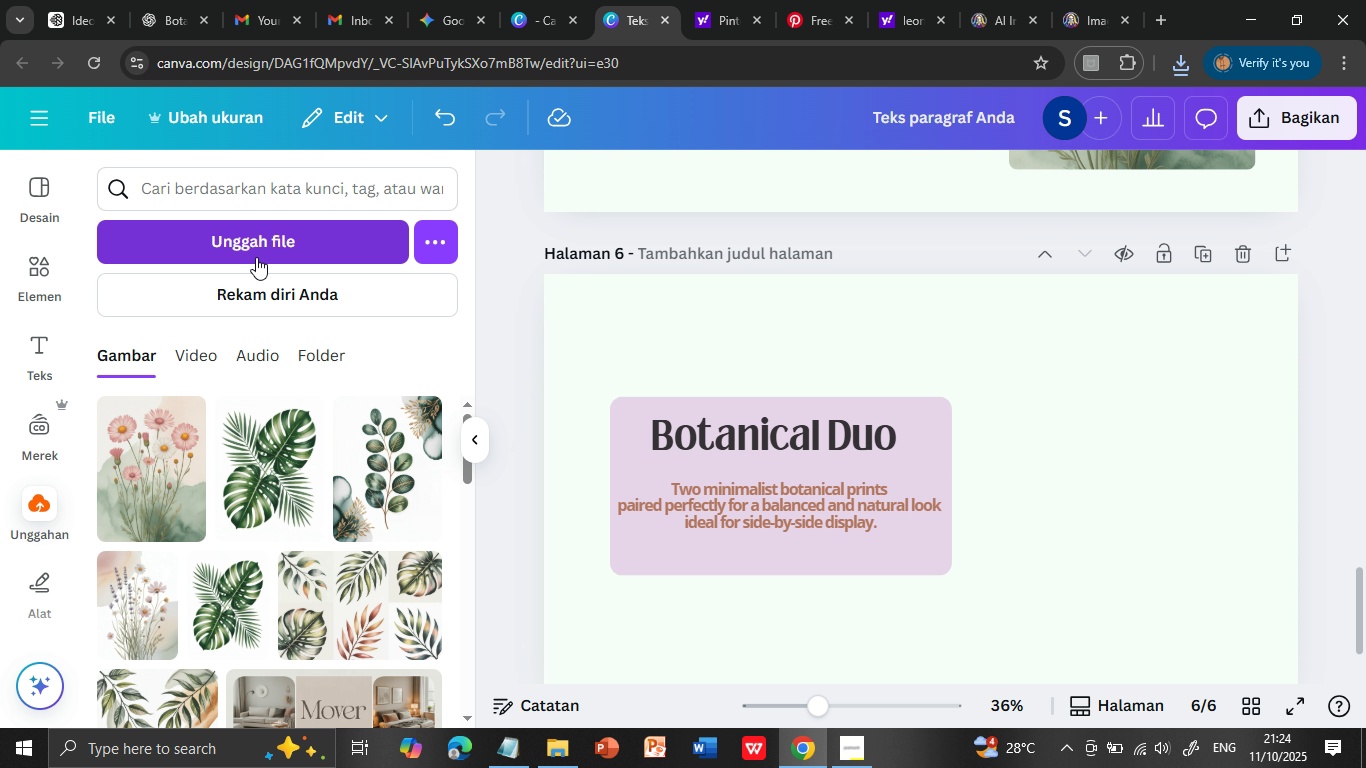 
left_click([72, 15])
 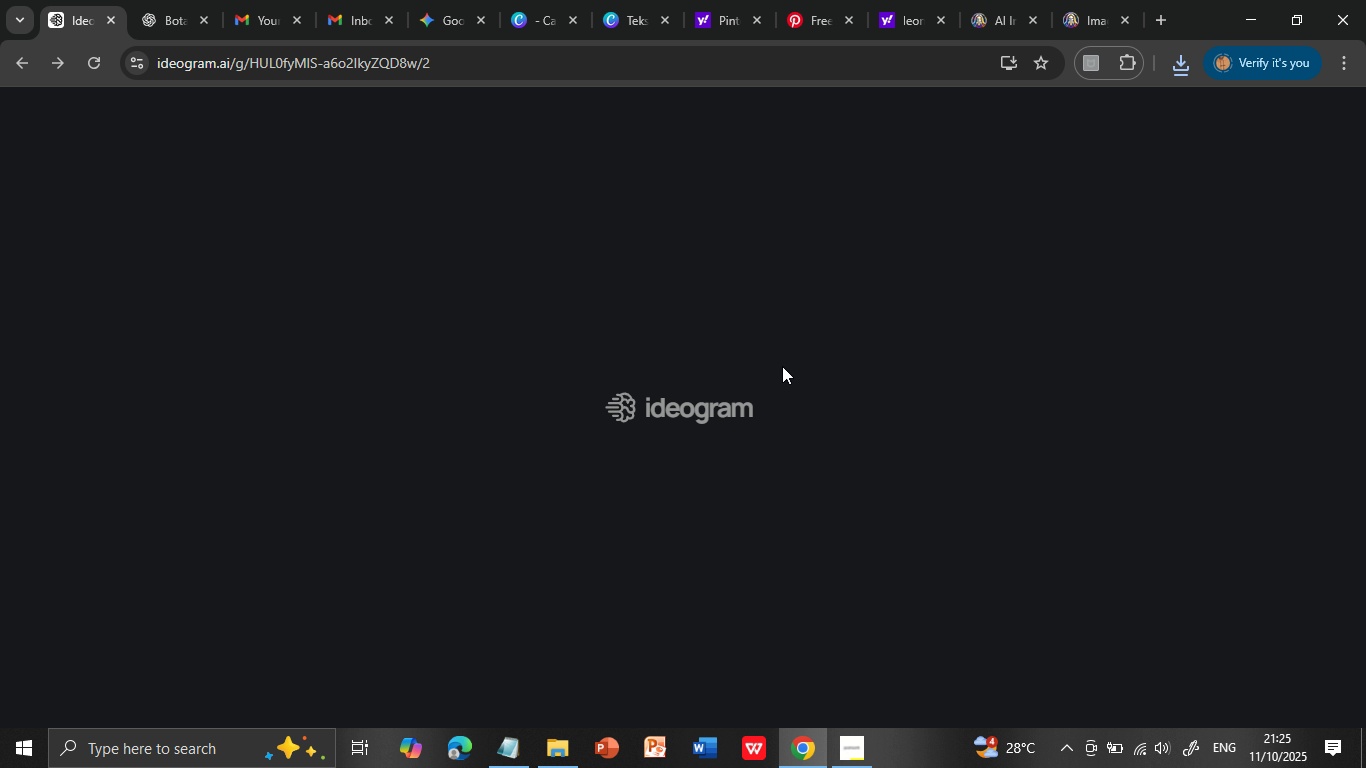 
wait(35.16)
 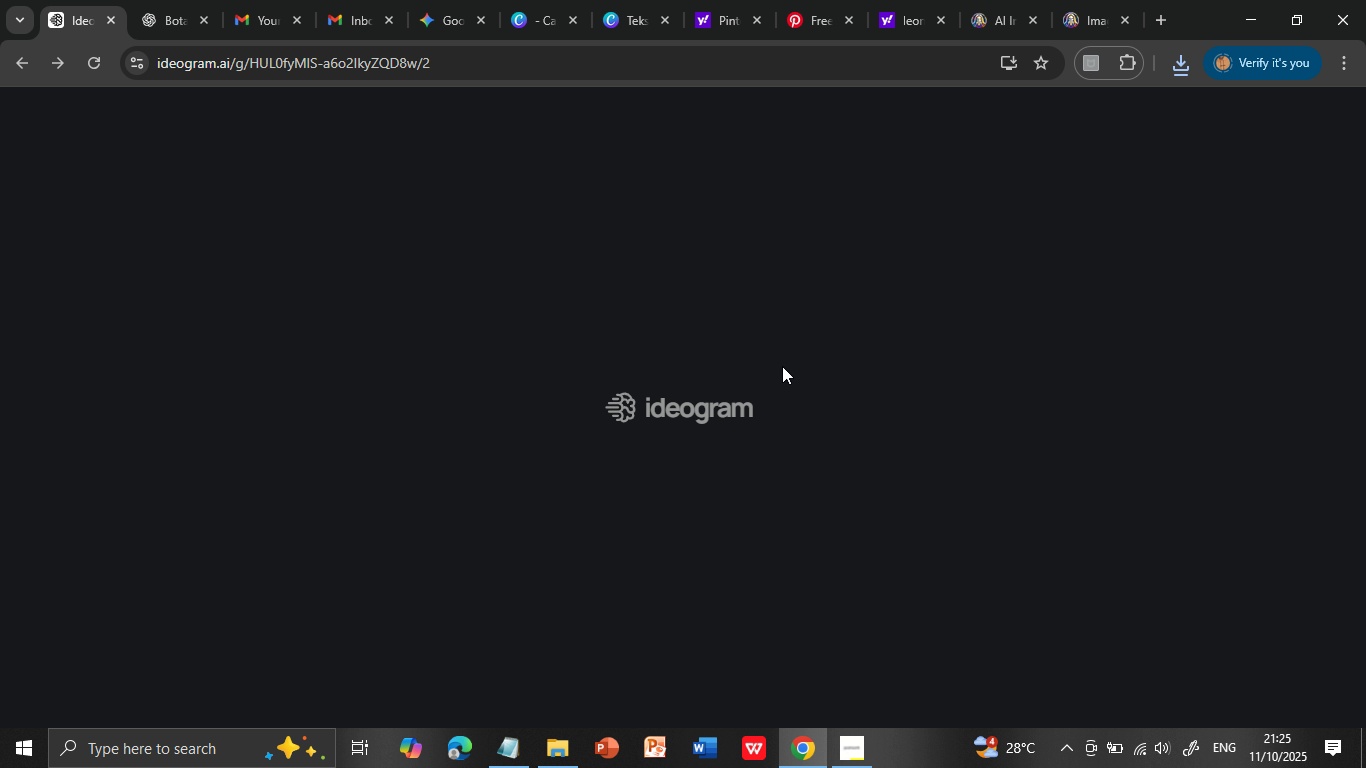 
left_click([615, 20])
 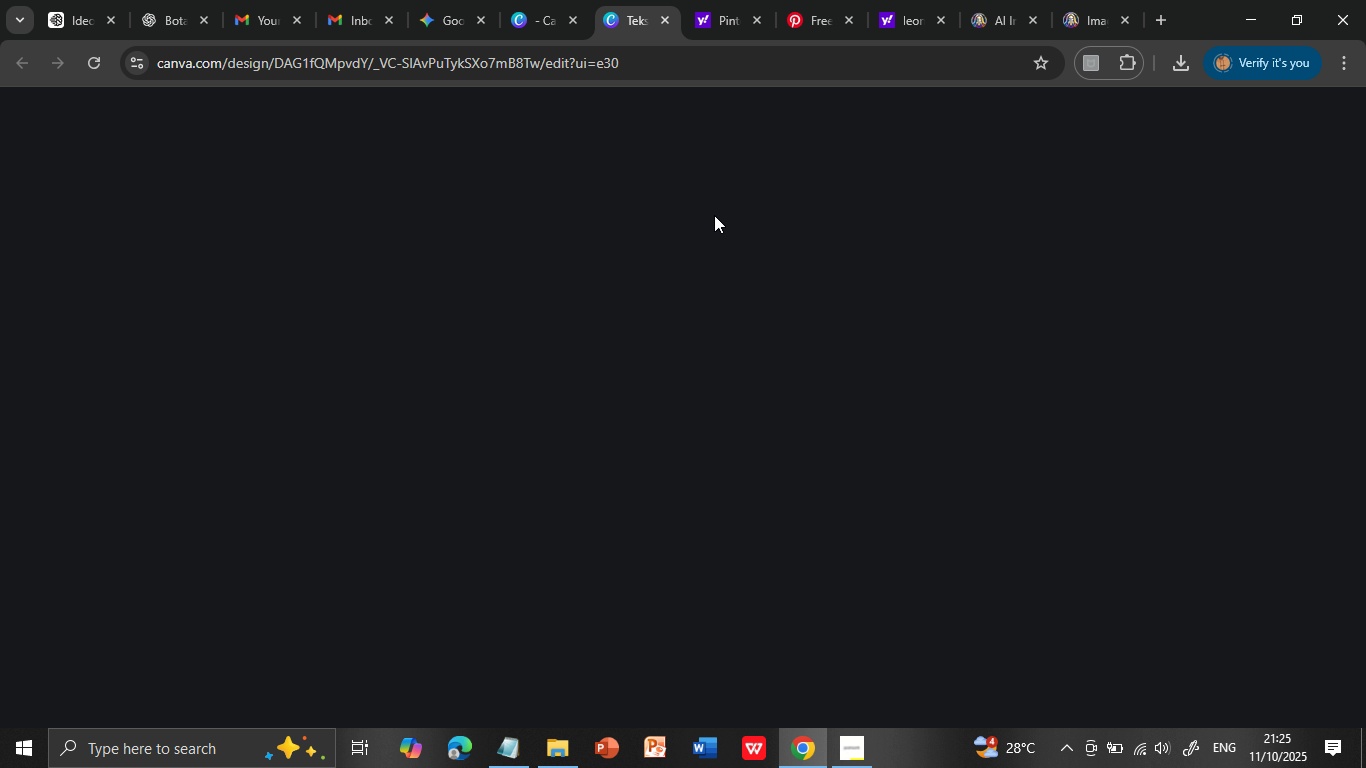 
wait(8.34)
 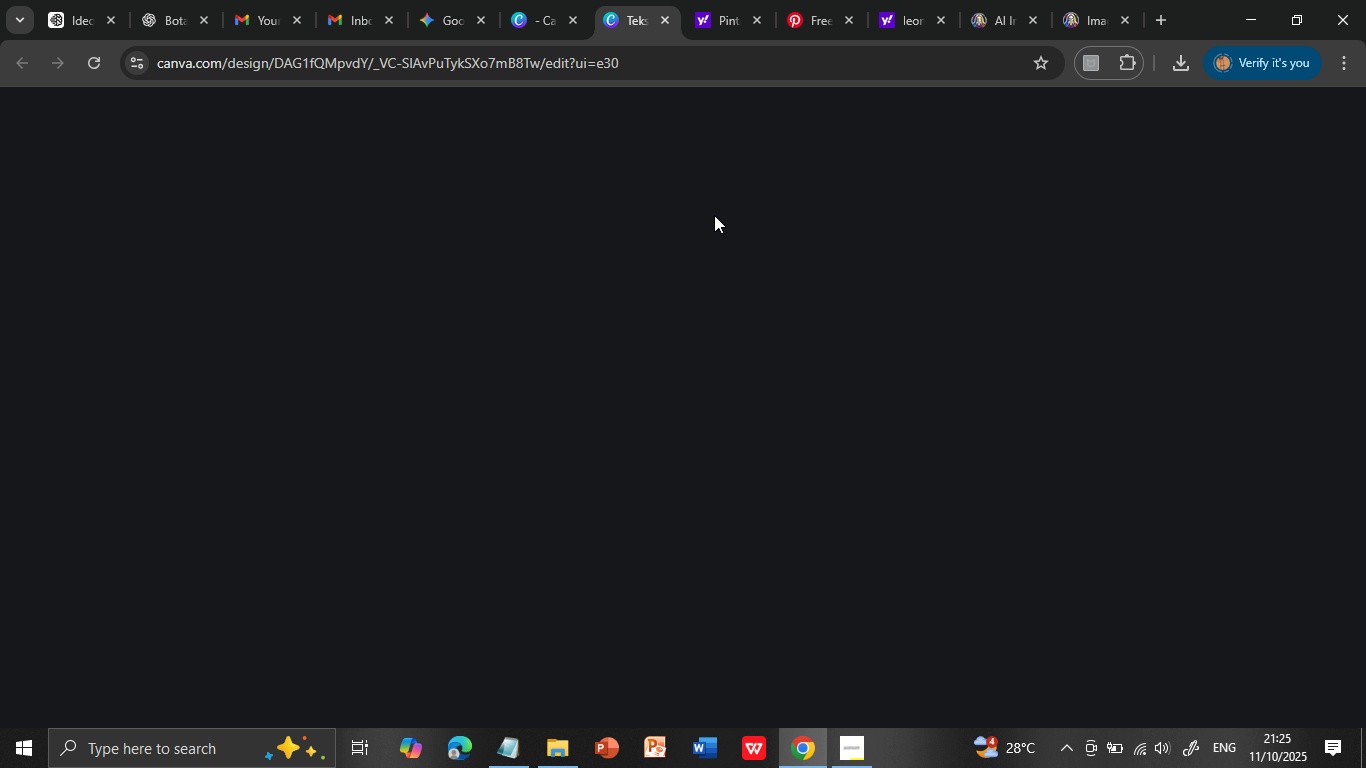 
left_click([534, 14])
 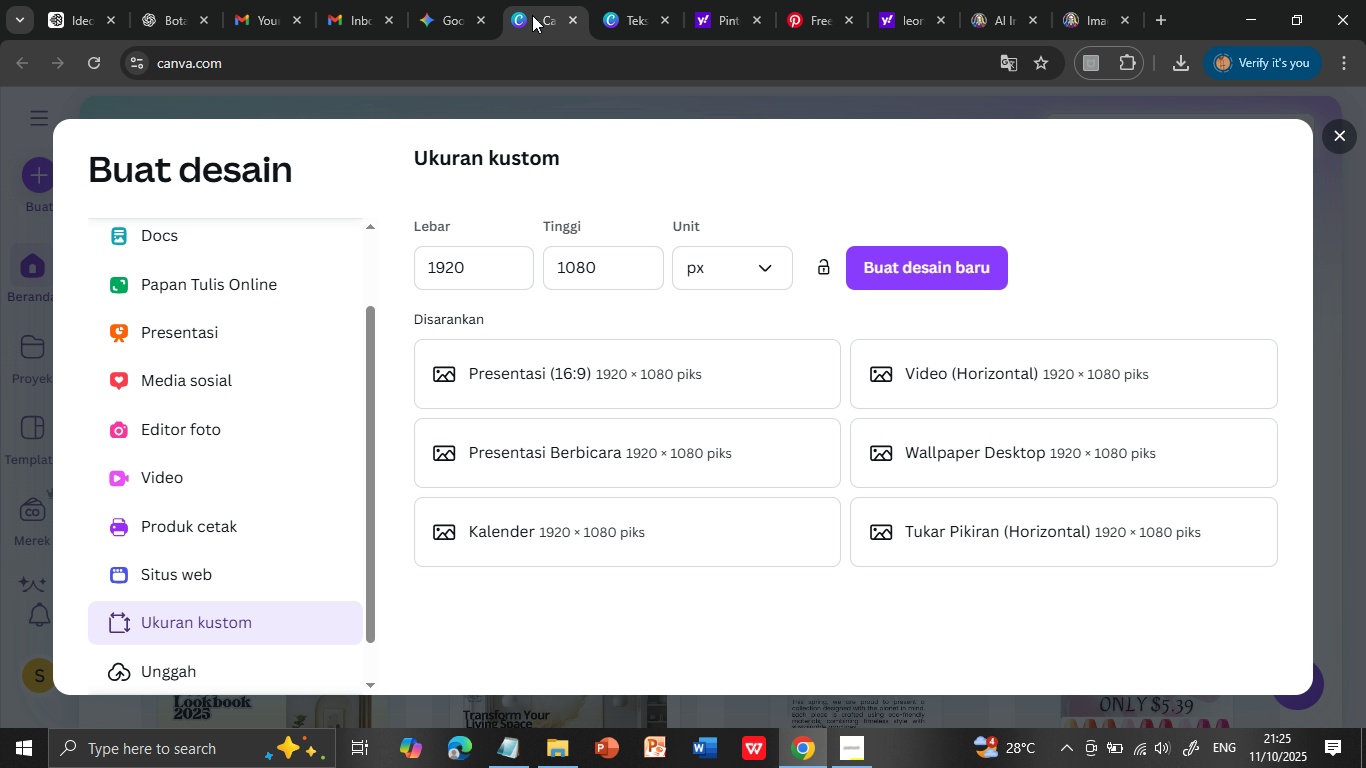 
mouse_move([624, 169])
 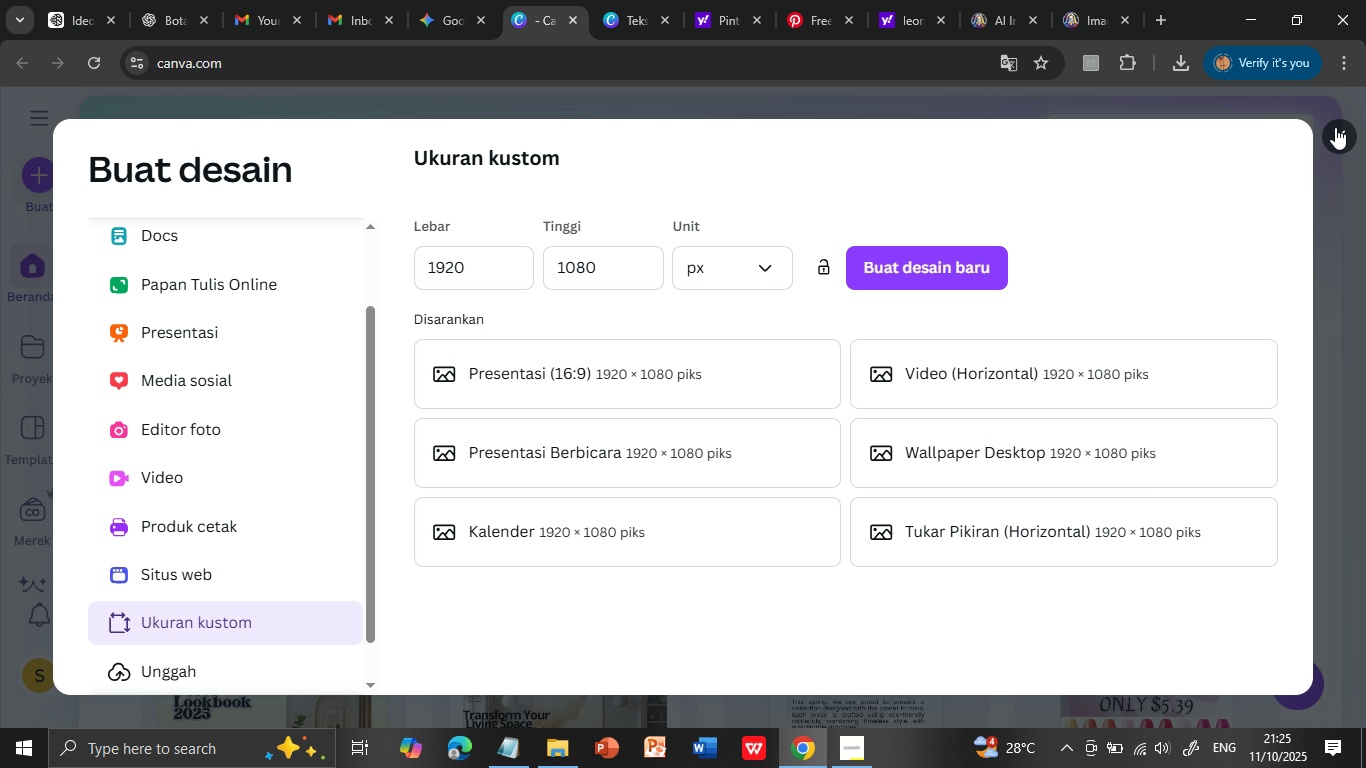 
left_click([1342, 133])
 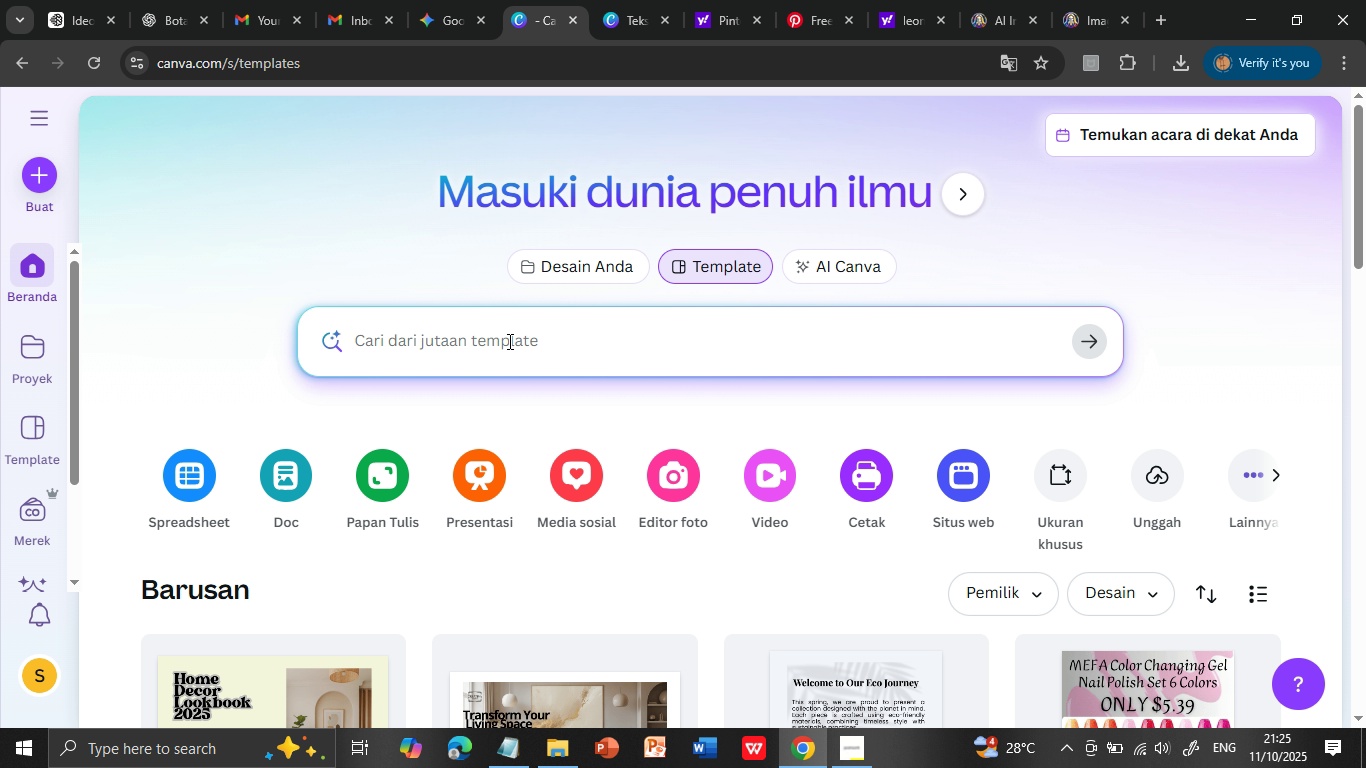 
left_click([509, 341])
 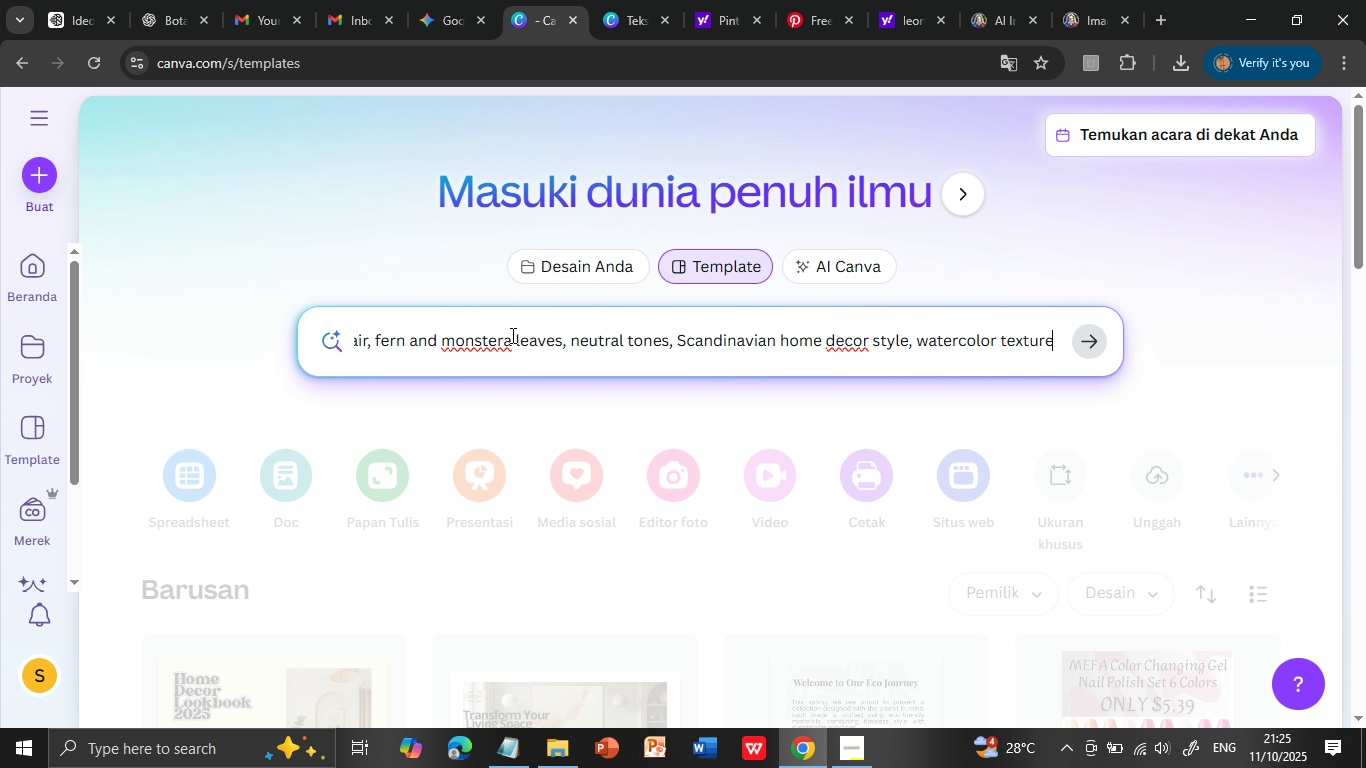 
key(Control+V)
 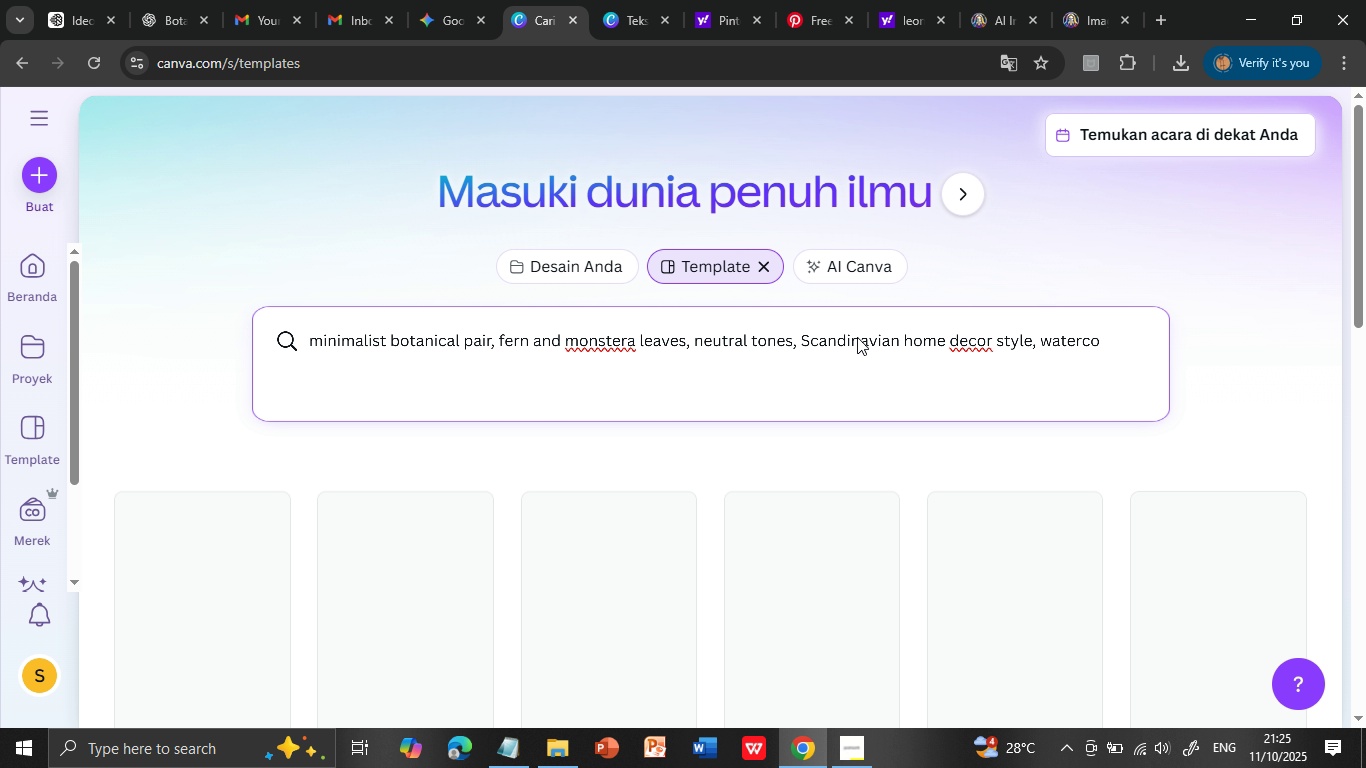 
wait(5.54)
 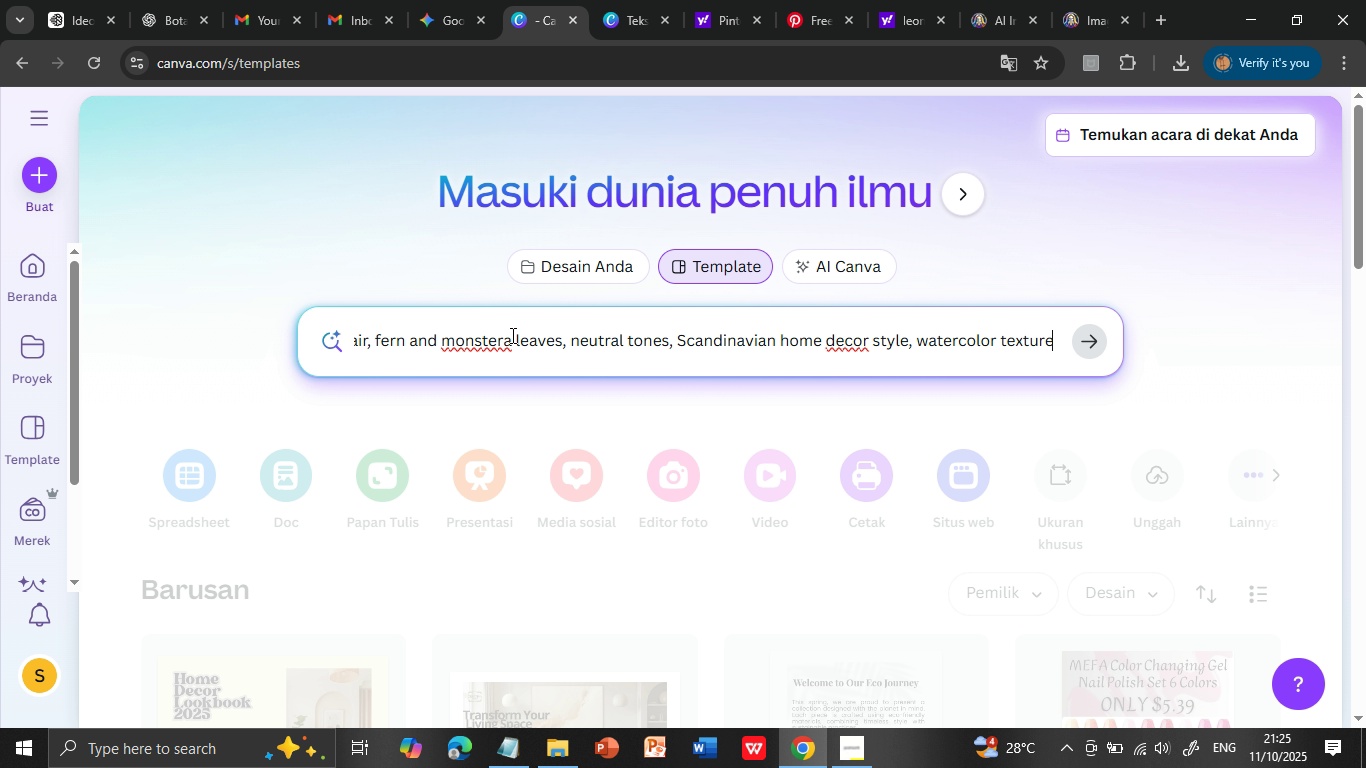 
mouse_move([846, 379])
 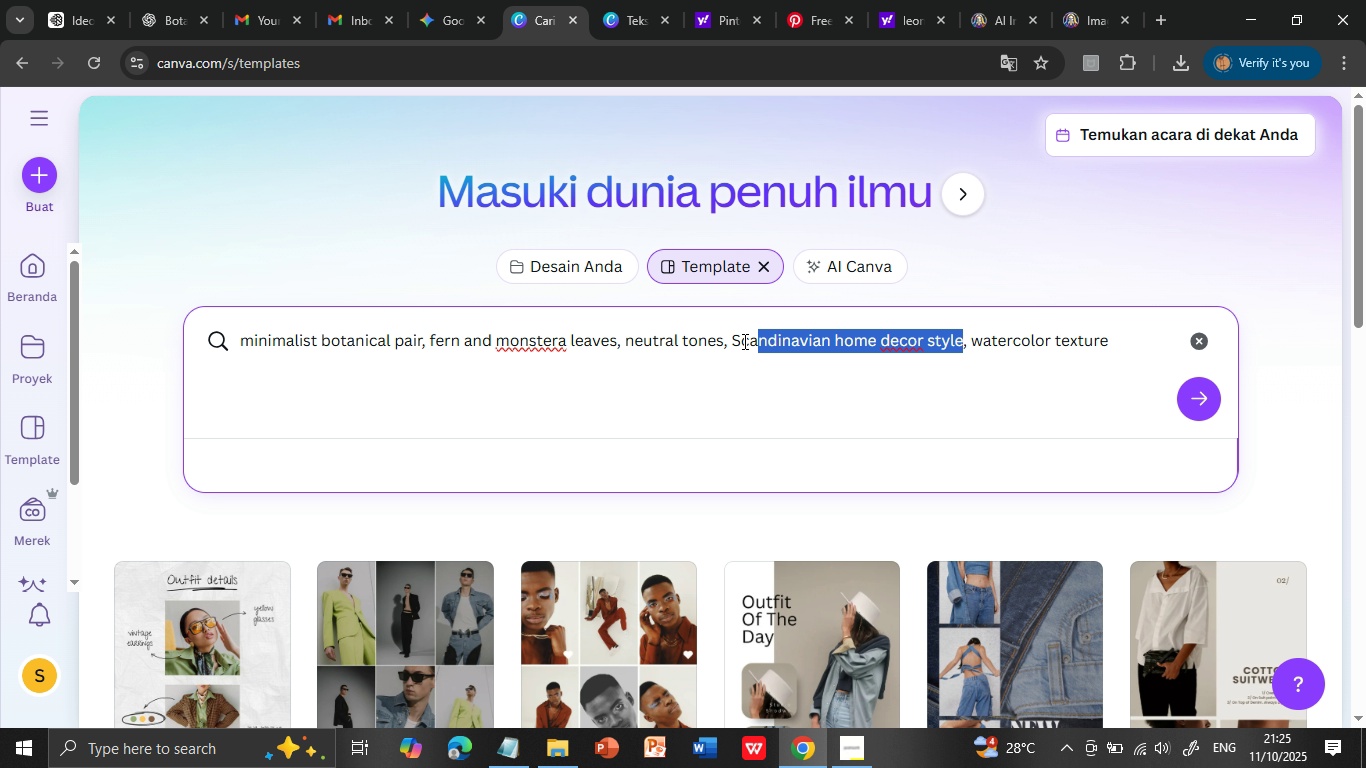 
left_click([956, 339])
 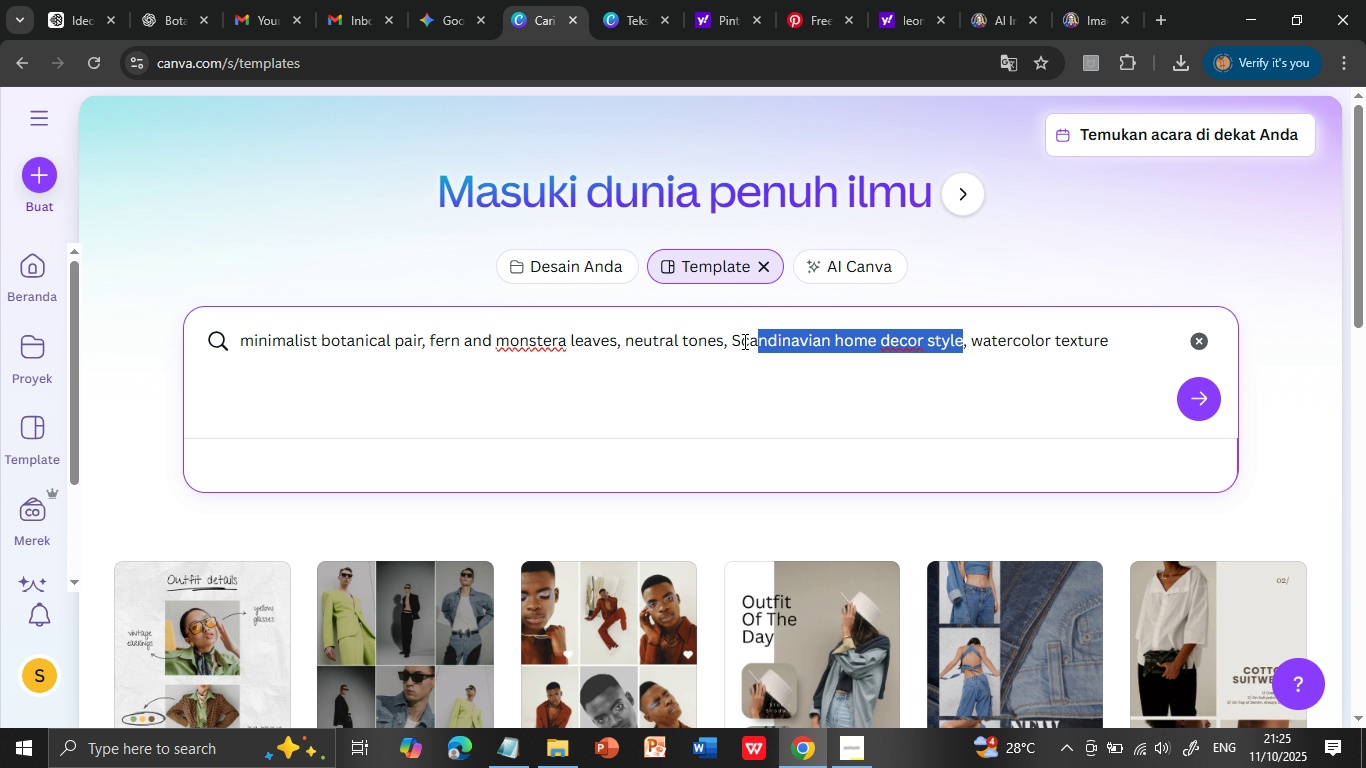 
mouse_move([942, 343])
 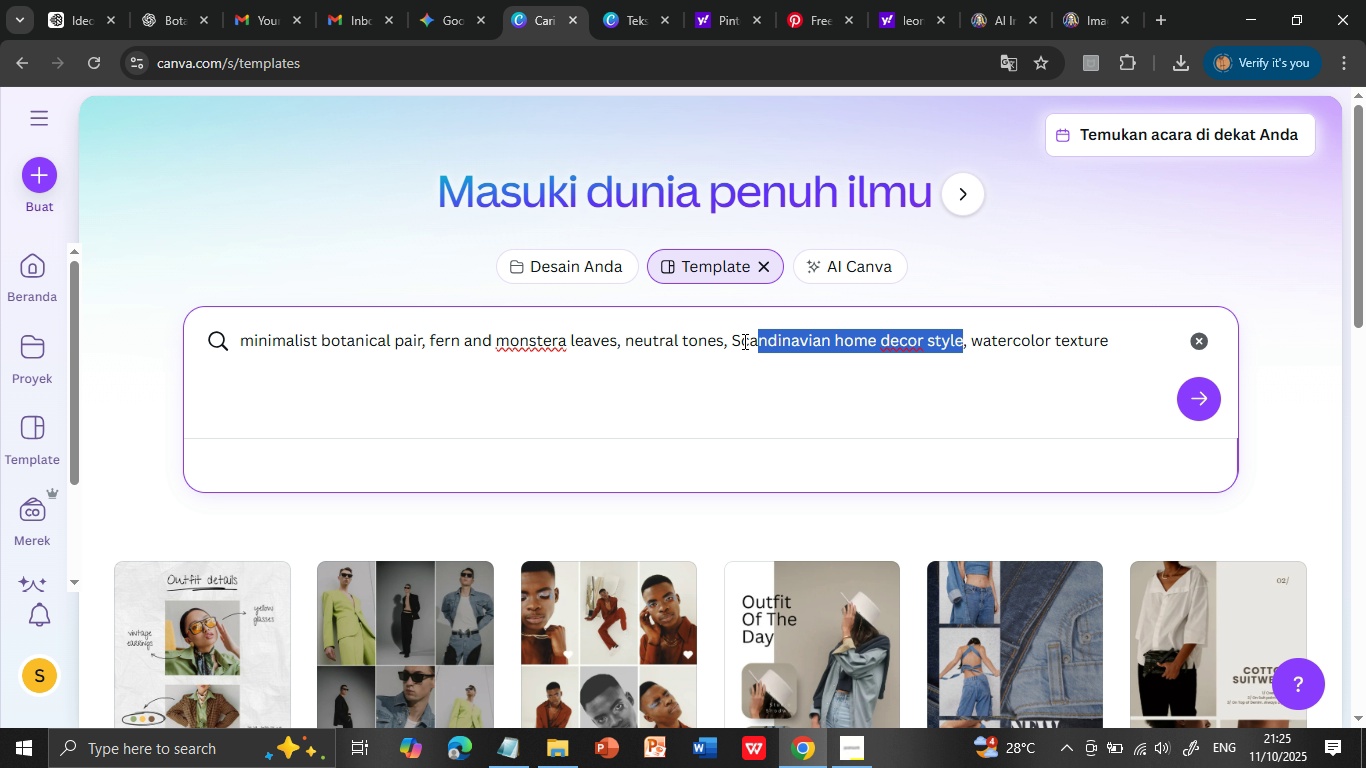 
left_click_drag(start_coordinate=[964, 340], to_coordinate=[760, 349])
 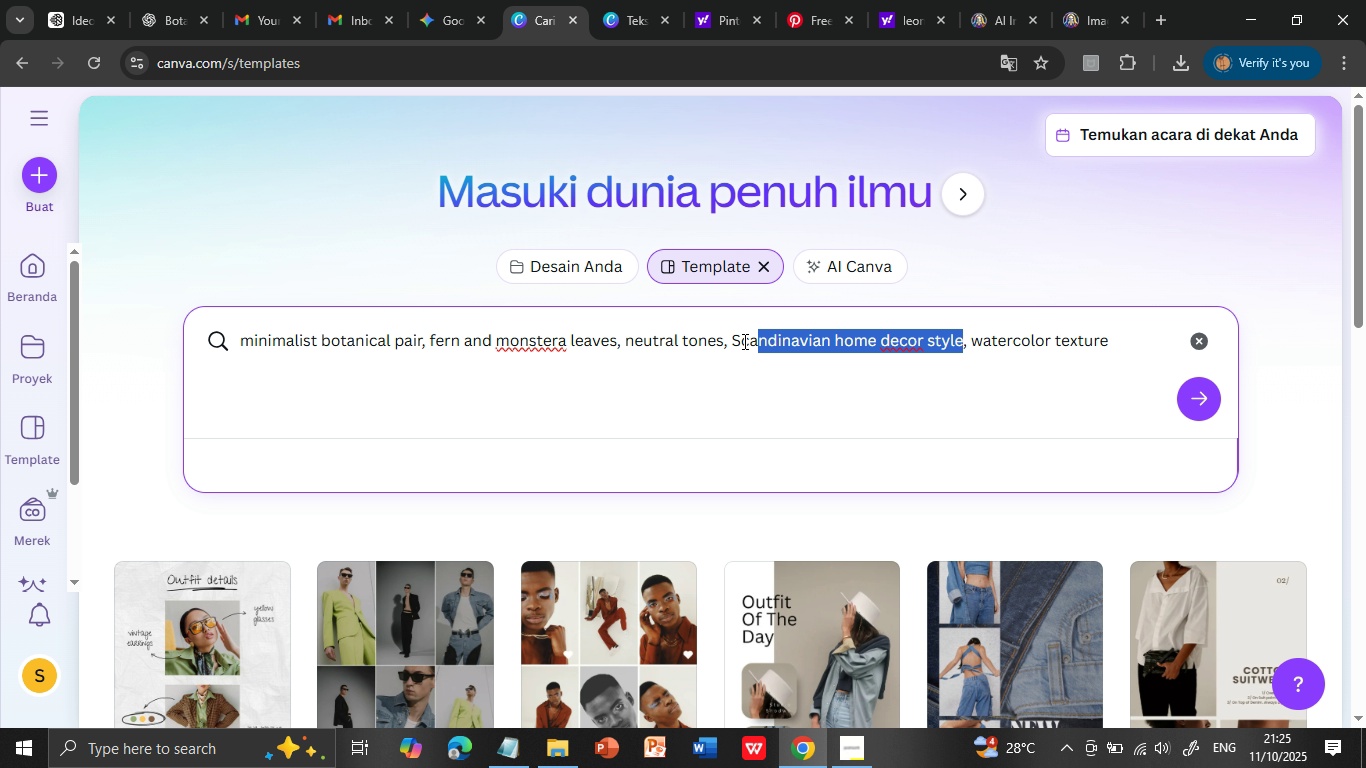 
left_click([743, 341])
 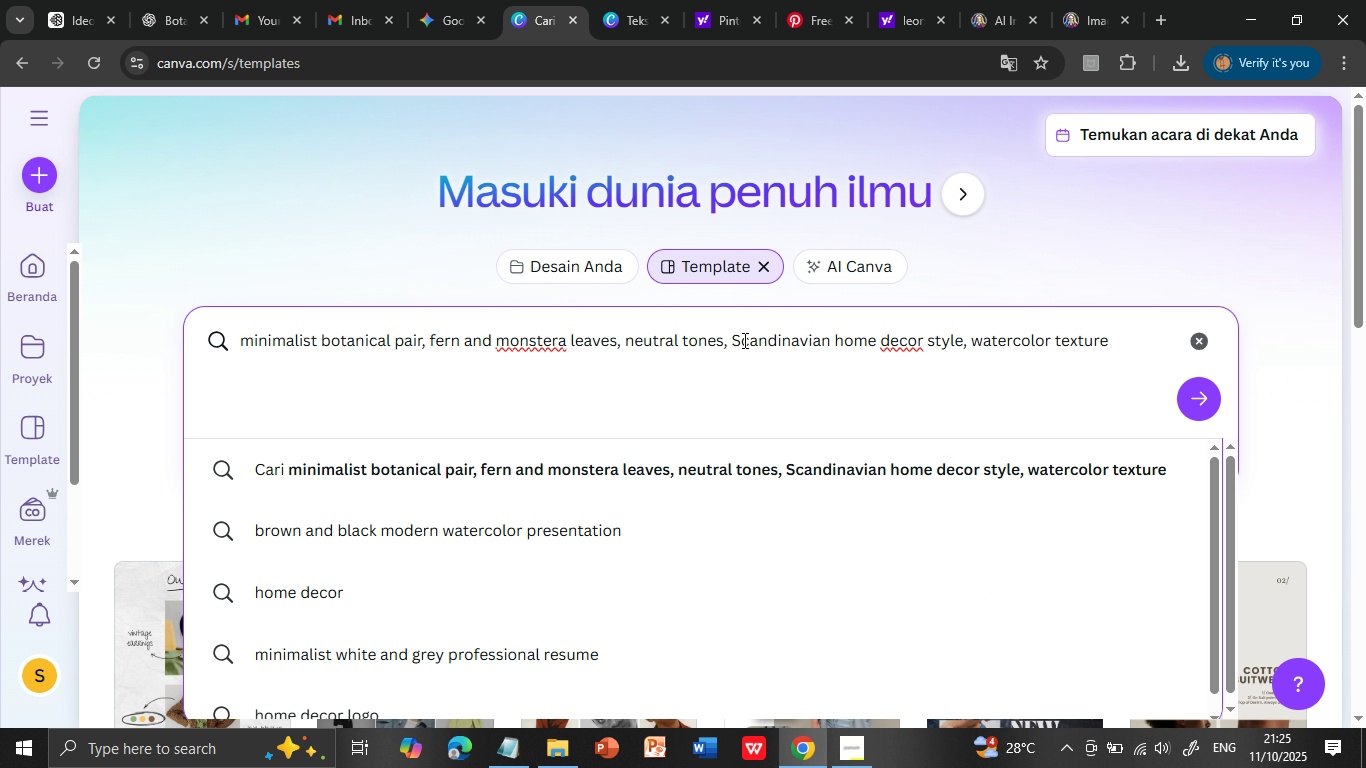 
left_click([743, 340])
 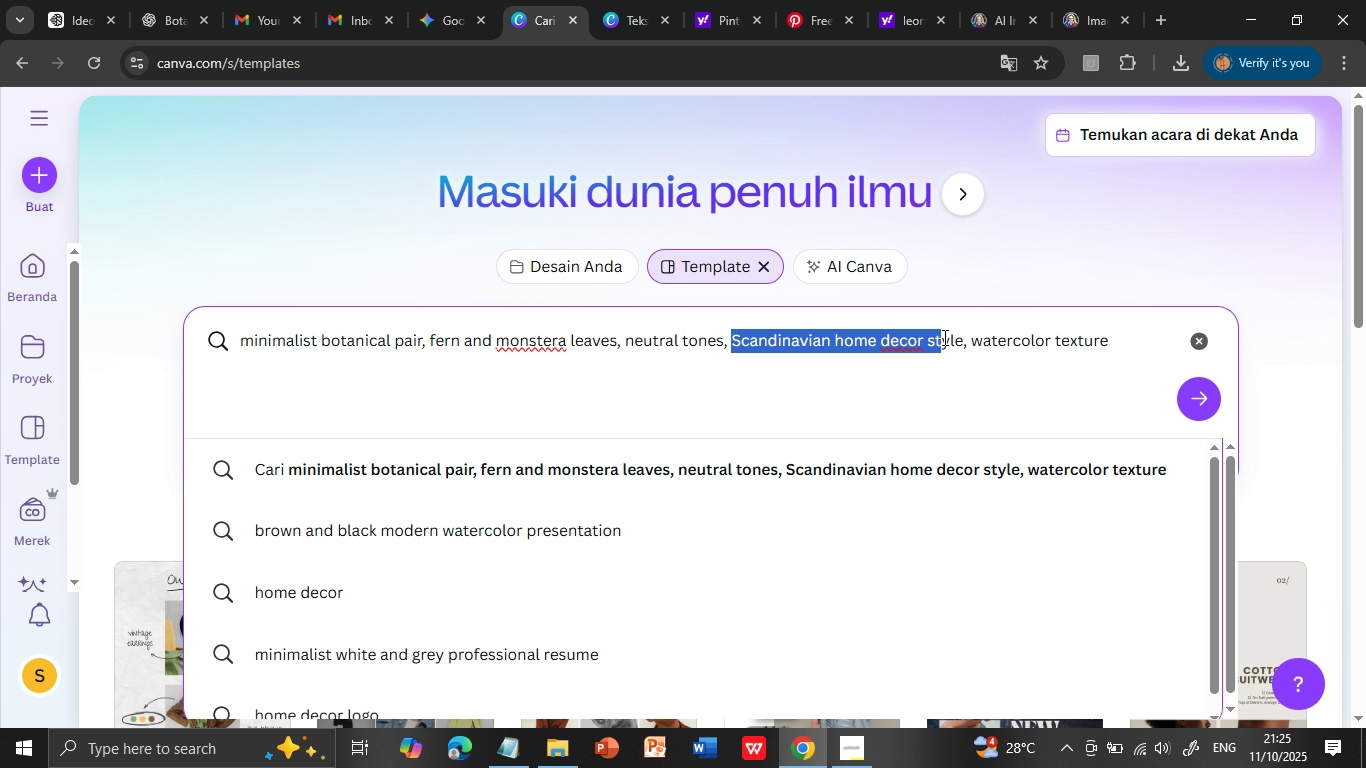 
left_click_drag(start_coordinate=[734, 339], to_coordinate=[970, 339])
 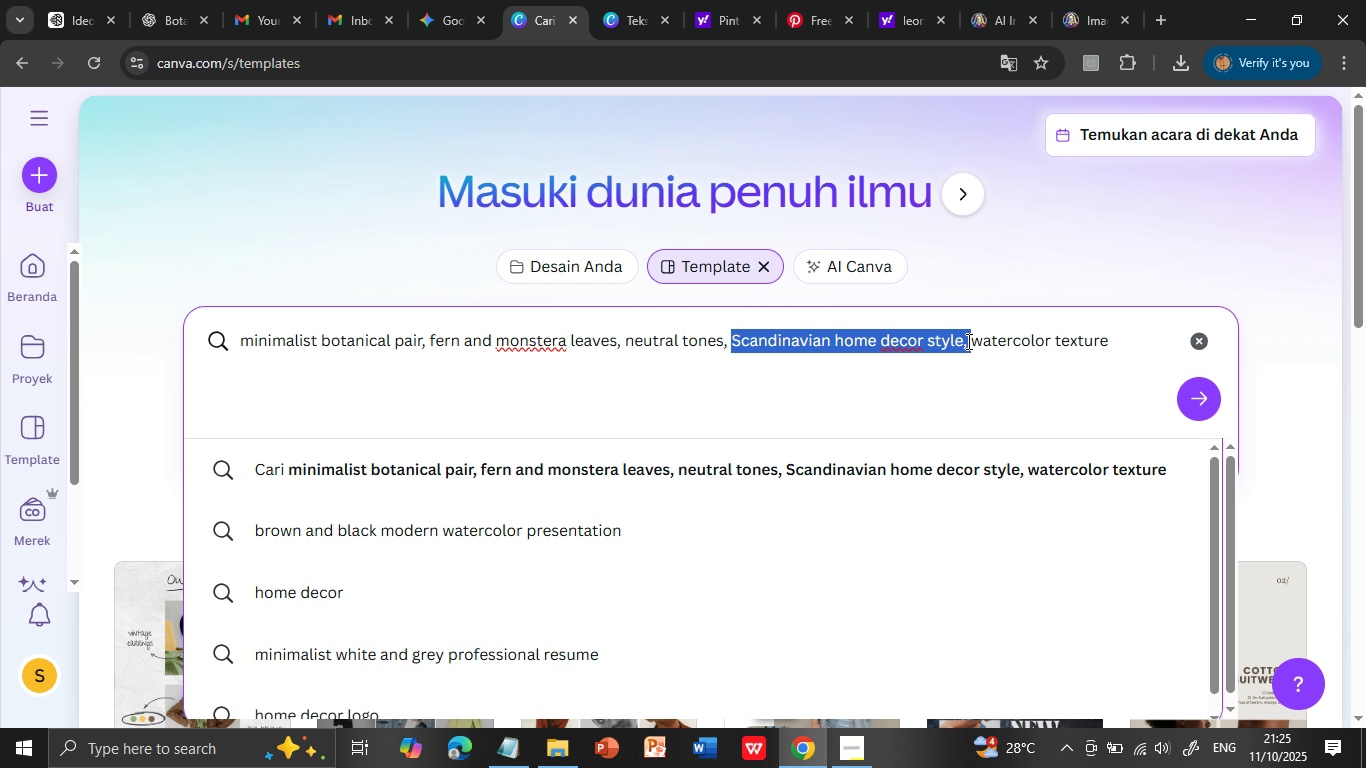 
hold_key(key=Delete, duration=0.56)
 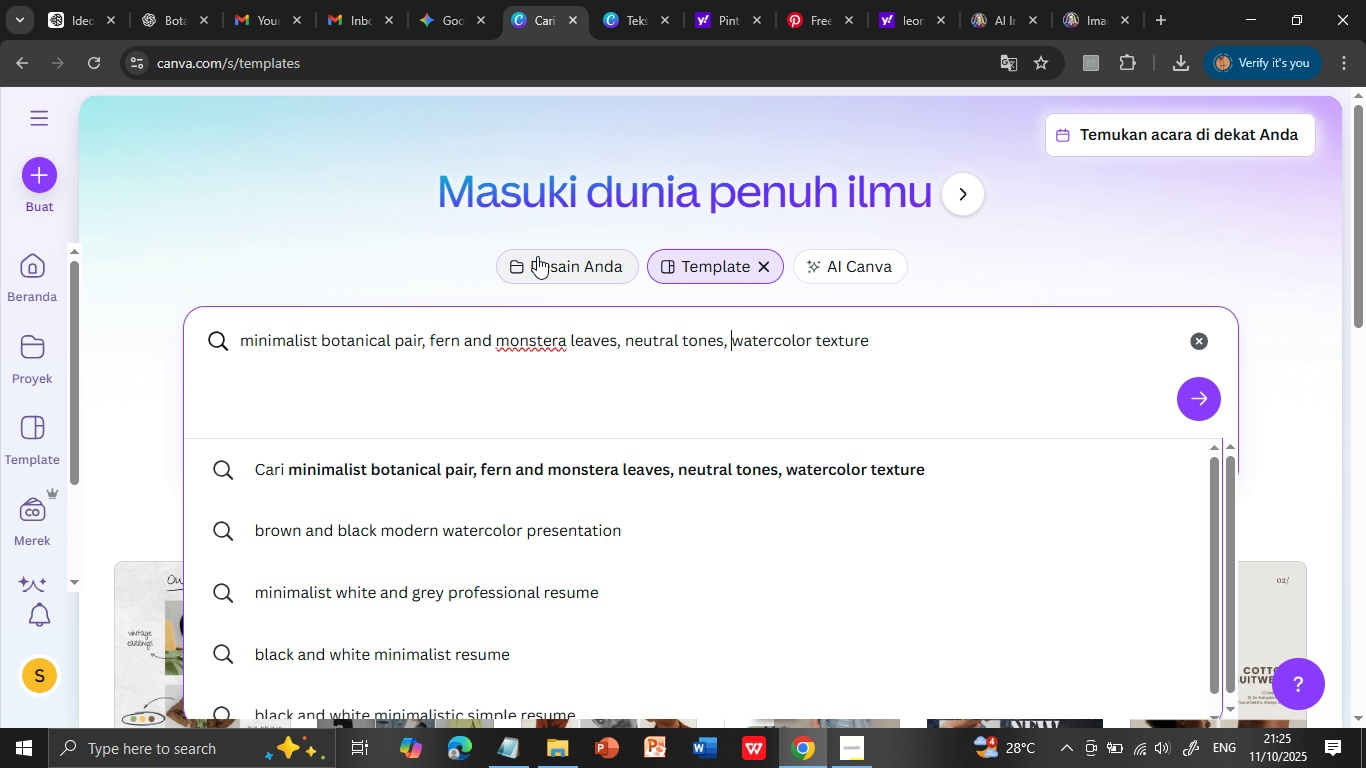 
left_click([537, 257])
 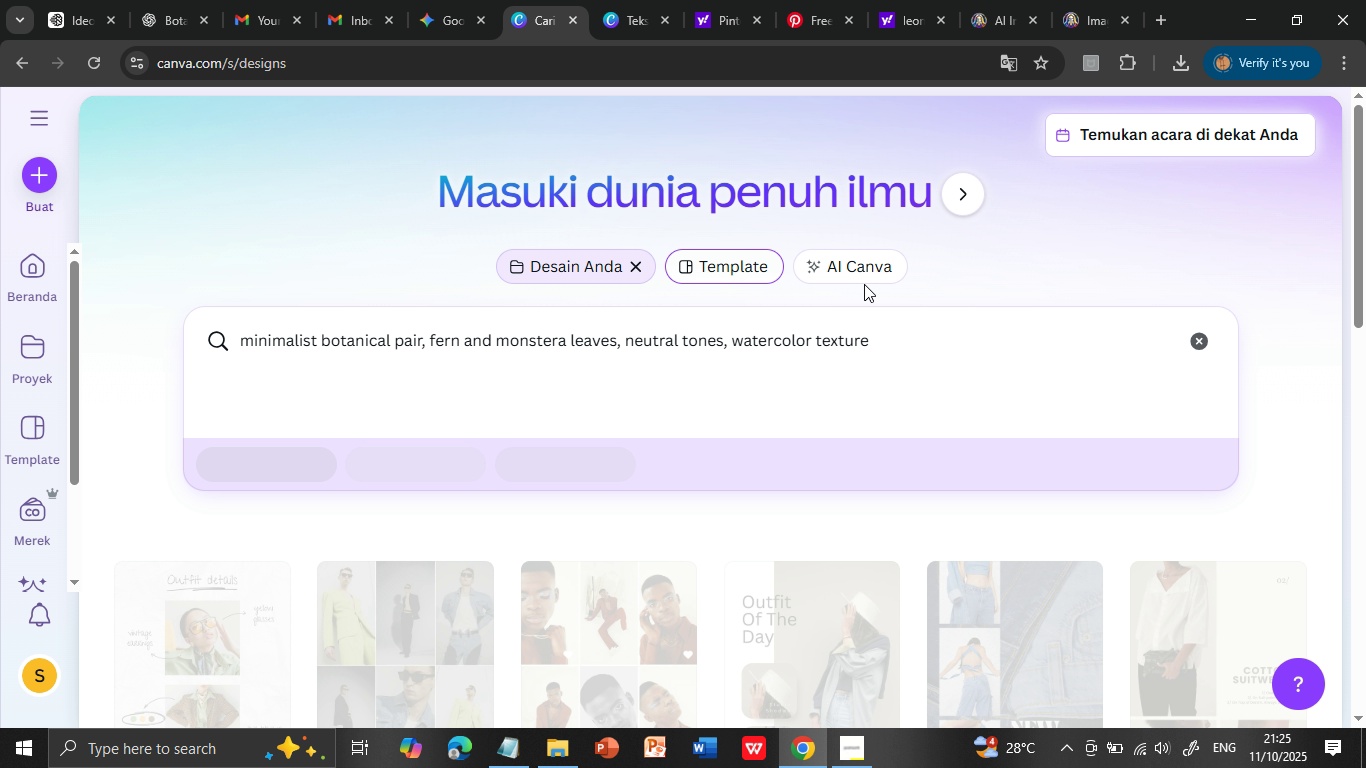 
left_click([866, 266])
 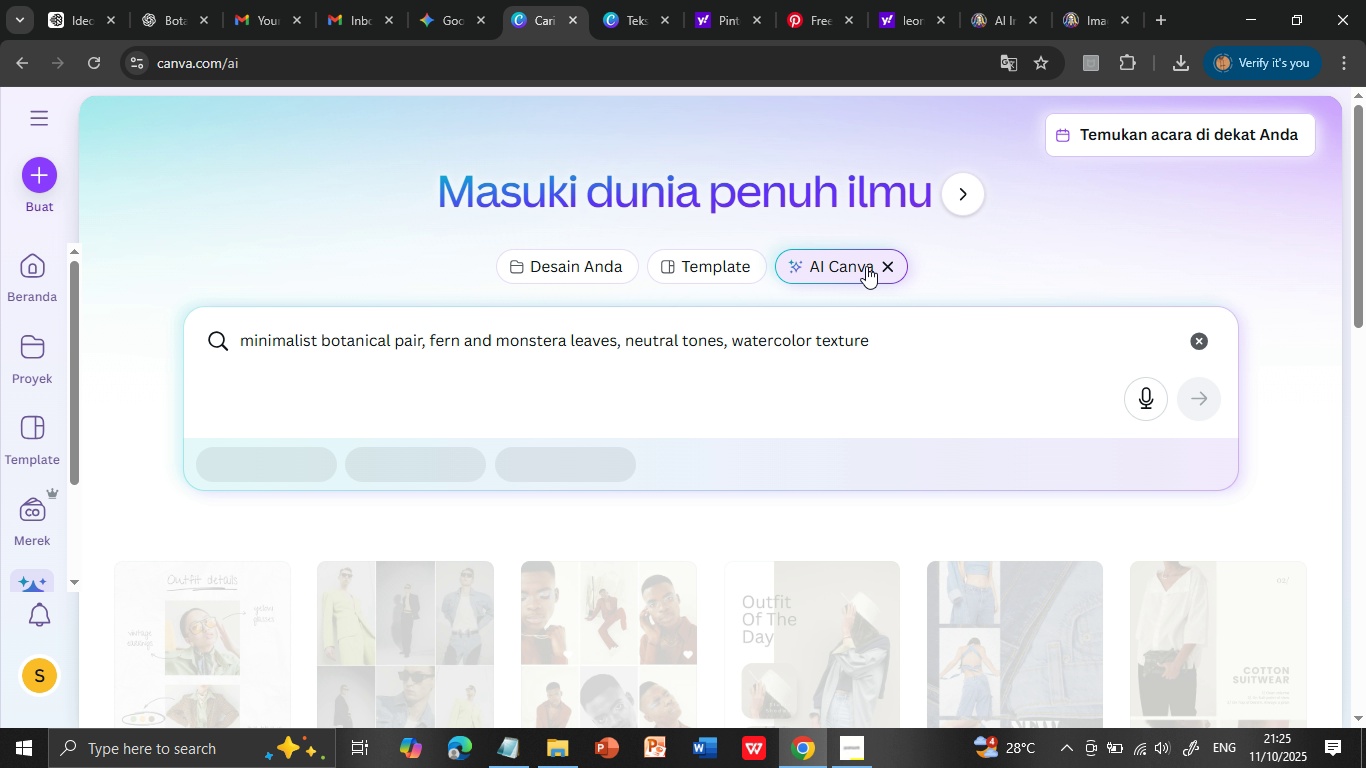 
wait(9.04)
 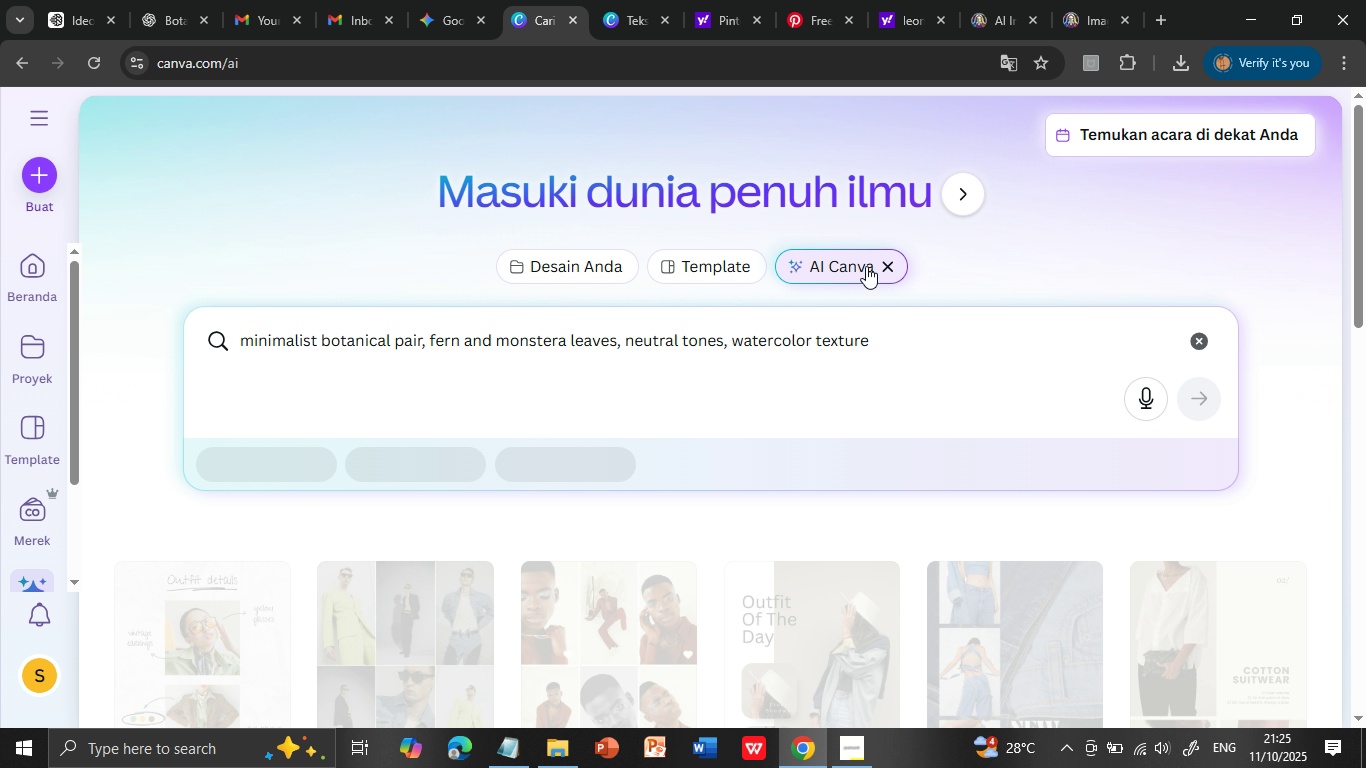 
left_click([473, 458])
 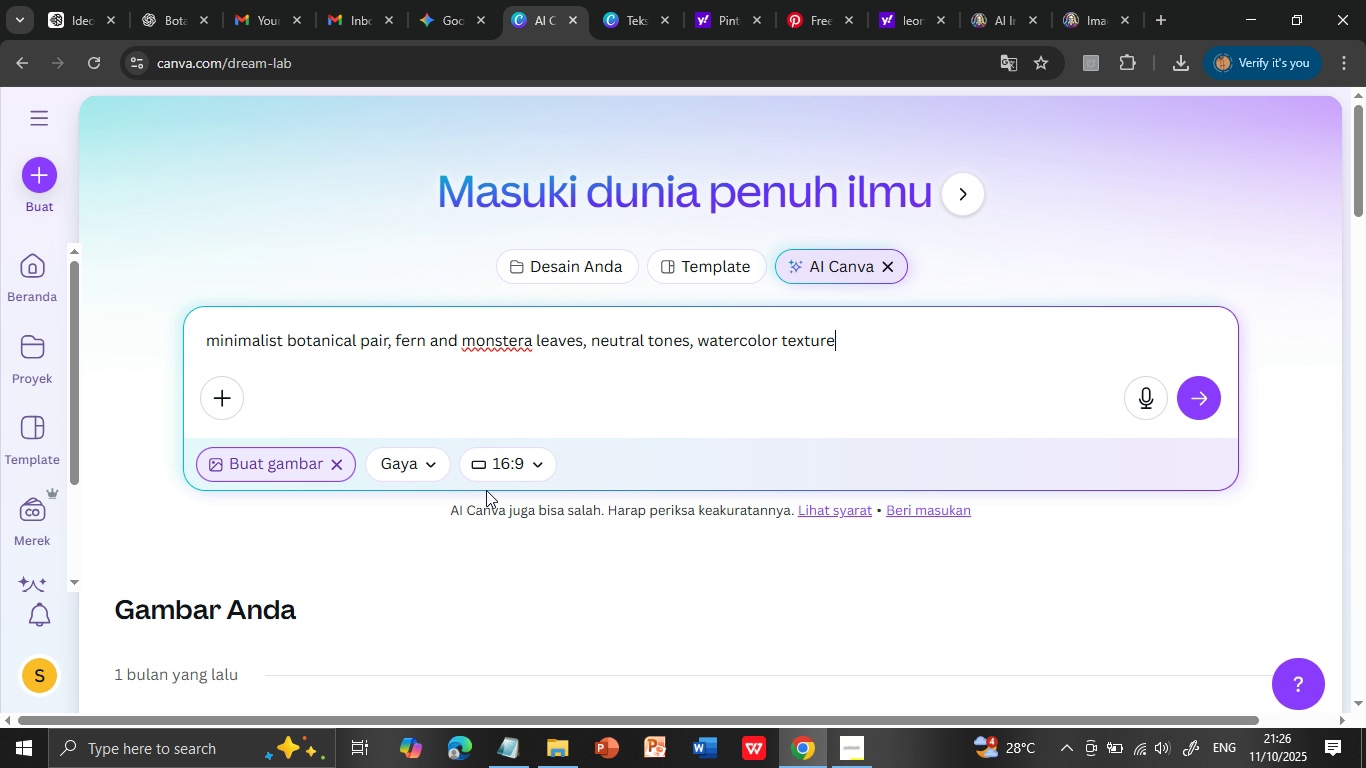 
wait(14.08)
 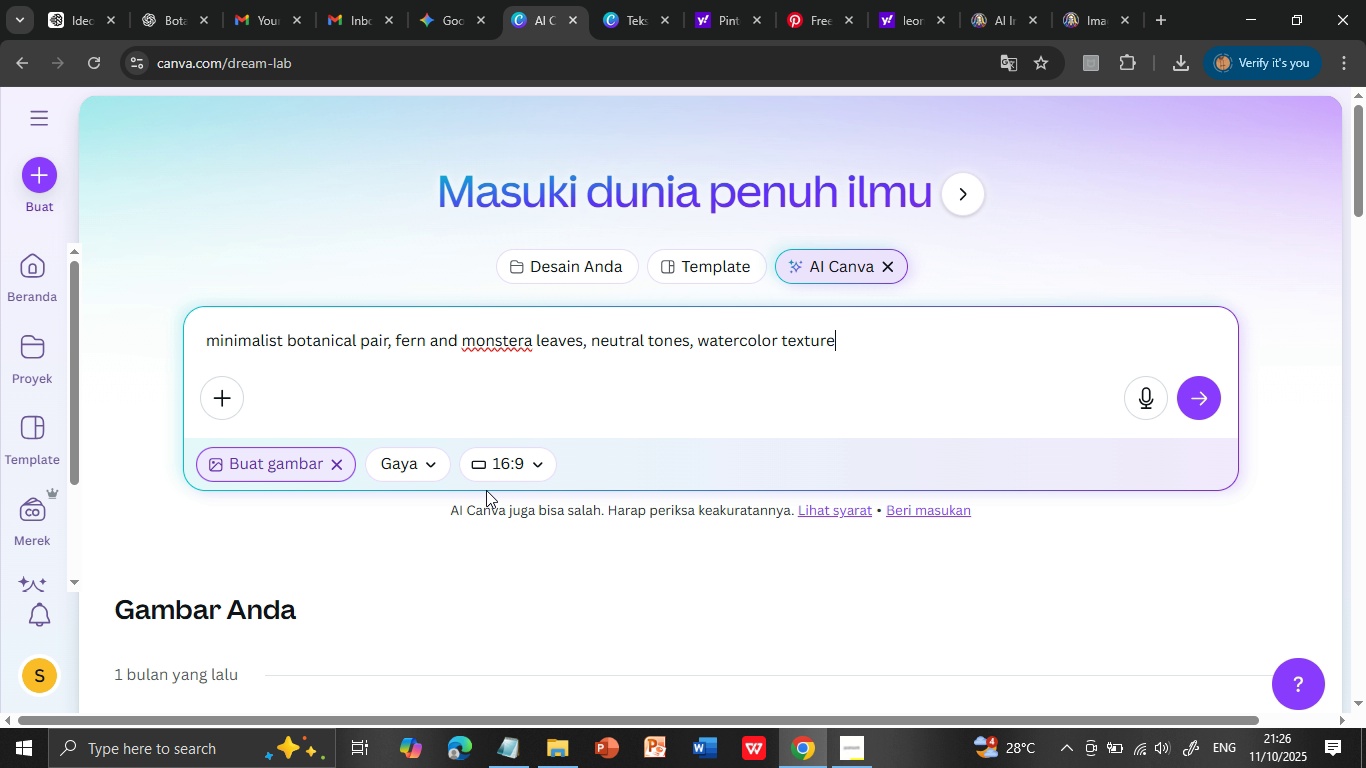 
left_click([522, 459])
 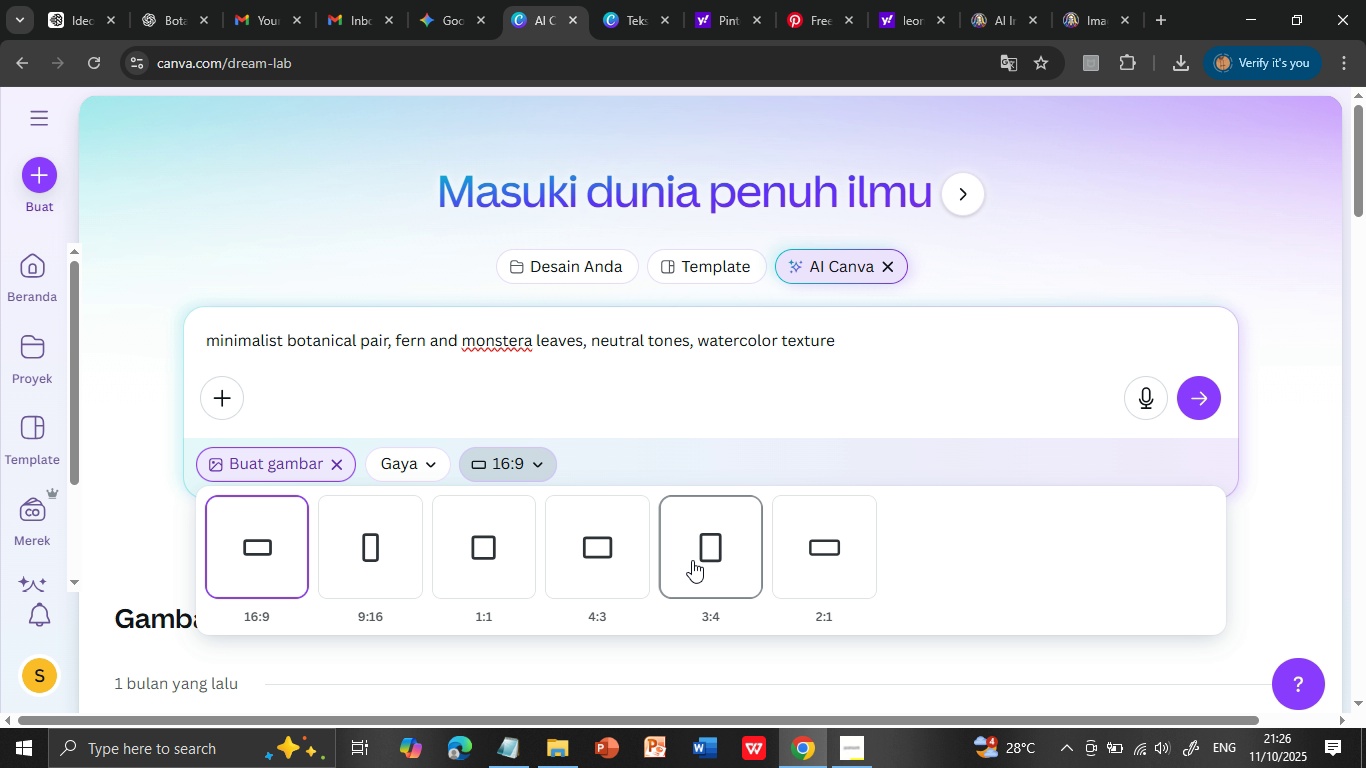 
wait(5.95)
 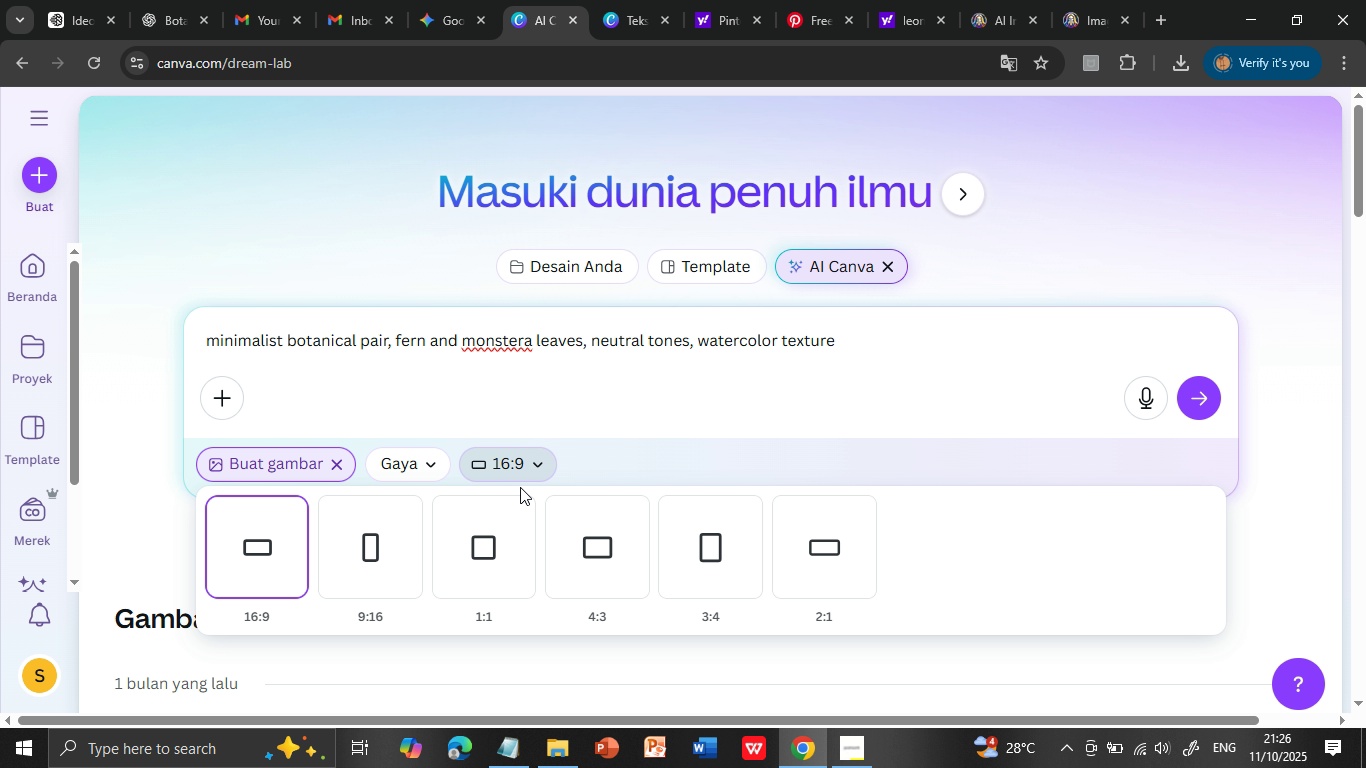 
left_click([692, 560])
 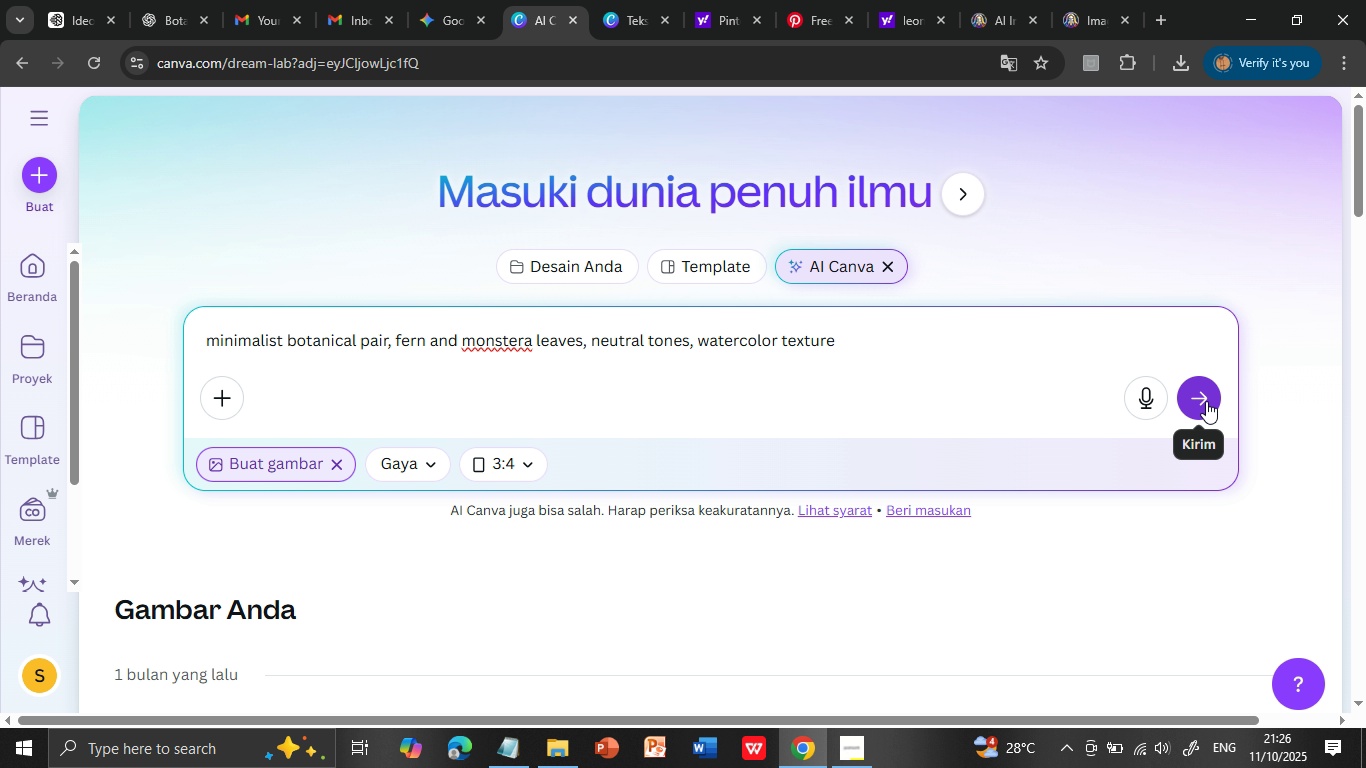 
left_click([1206, 401])
 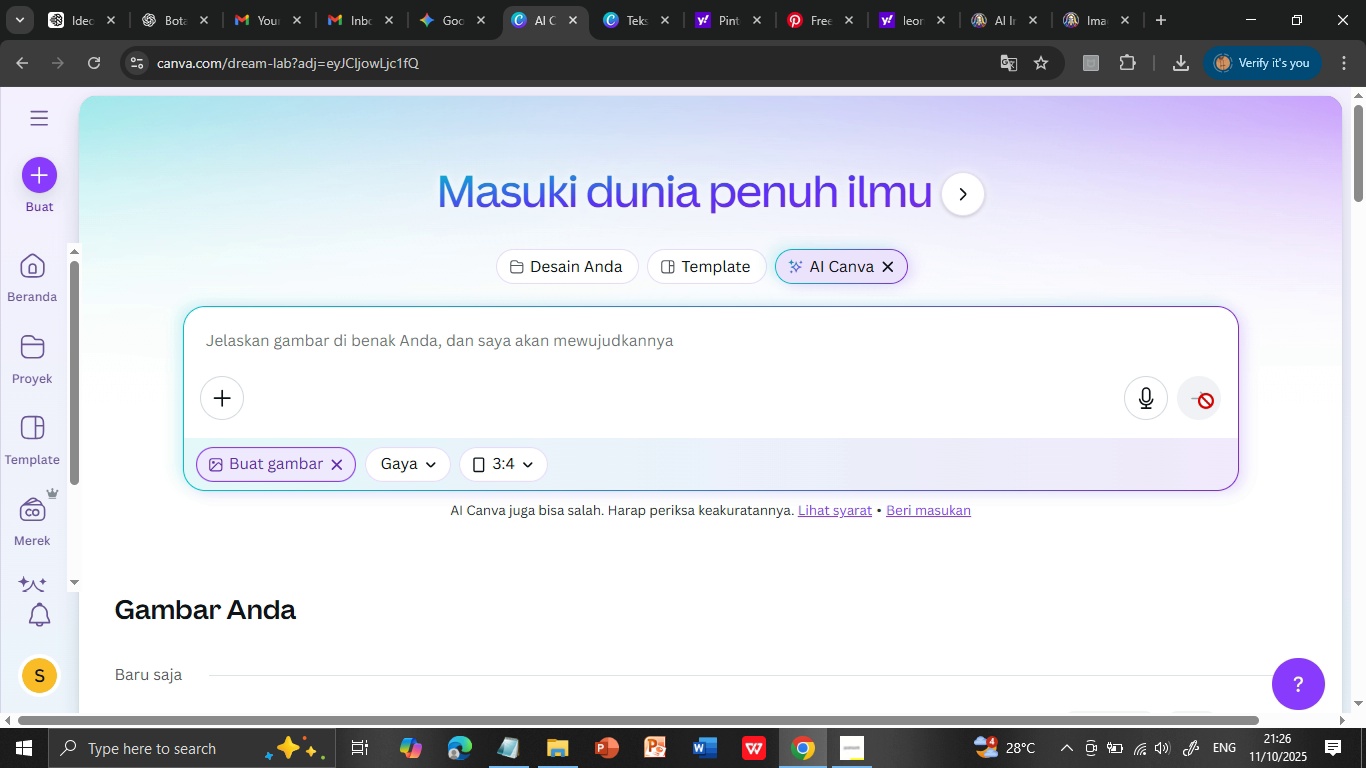 
wait(27.02)
 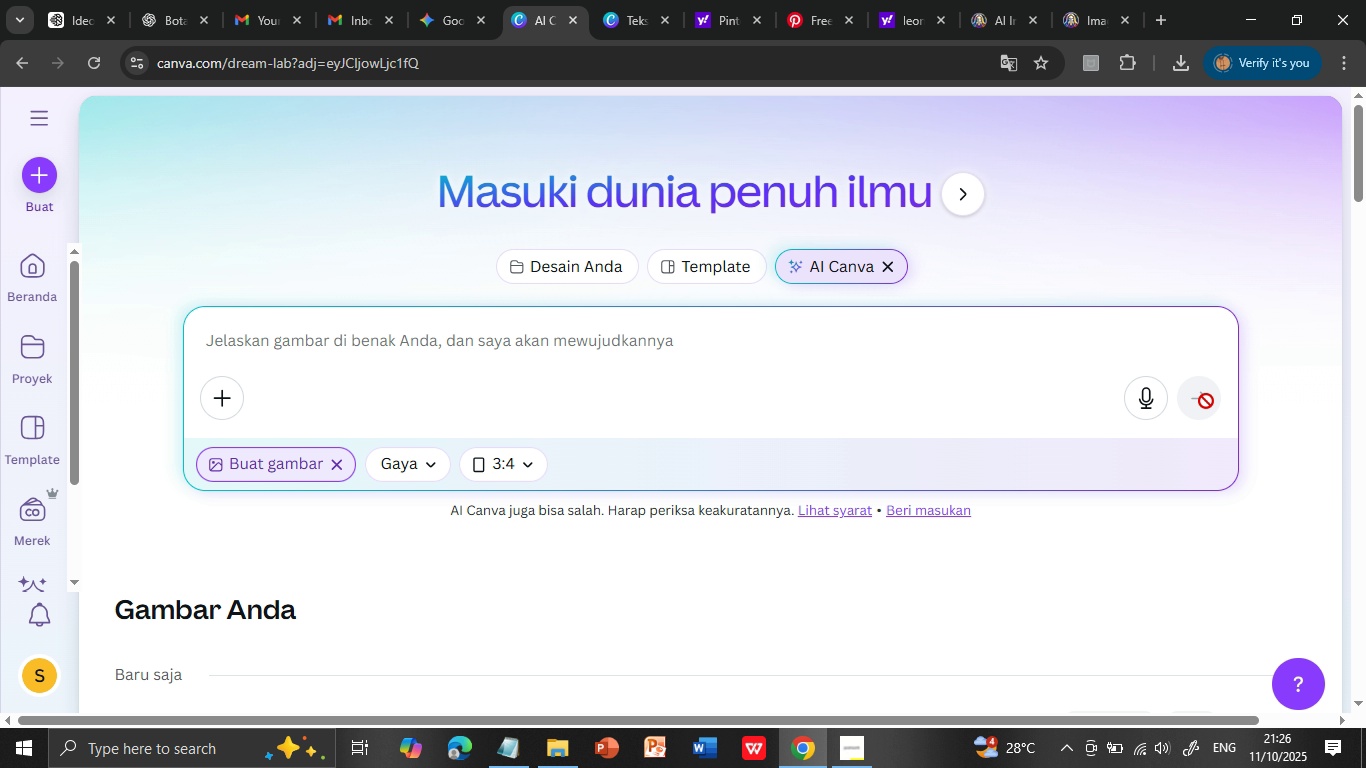 
scroll: coordinate [939, 470], scroll_direction: down, amount: 5.0
 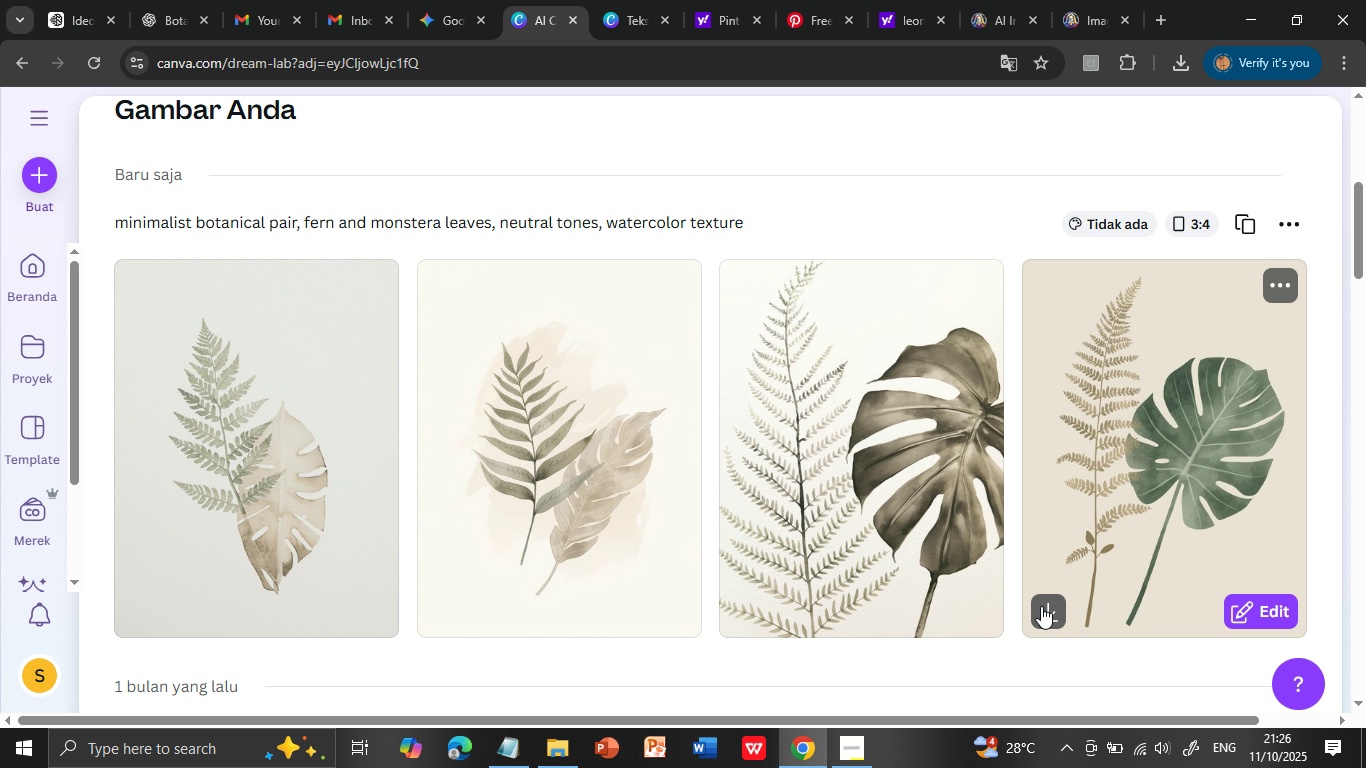 
wait(5.32)
 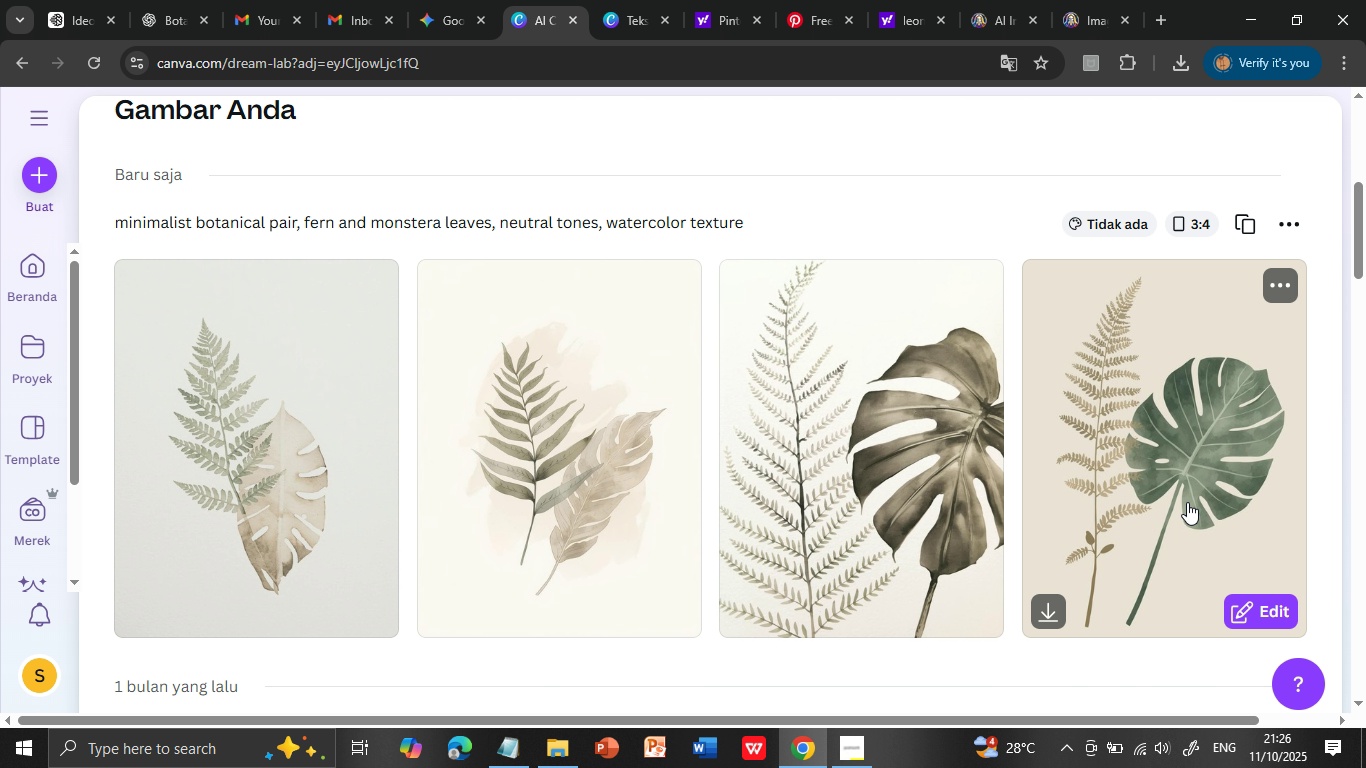 
left_click([1047, 607])
 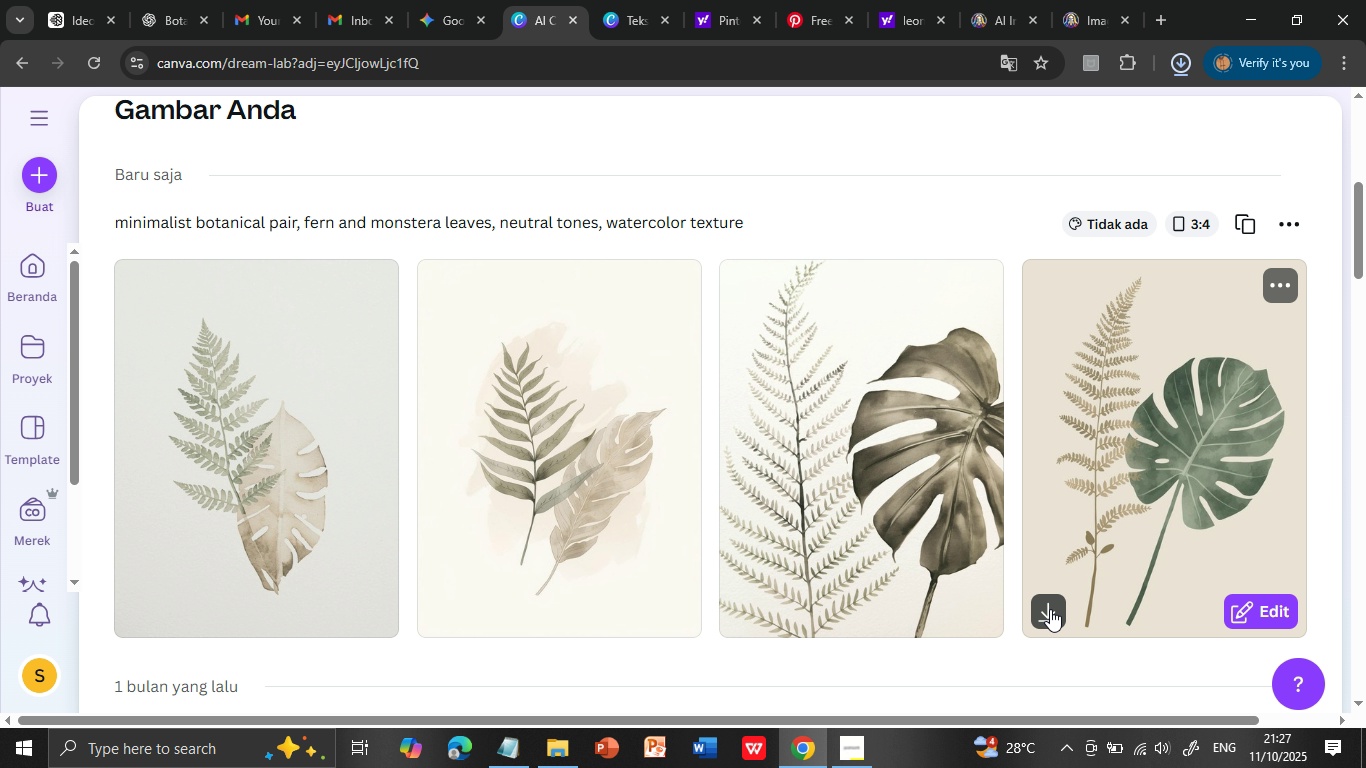 
wait(7.58)
 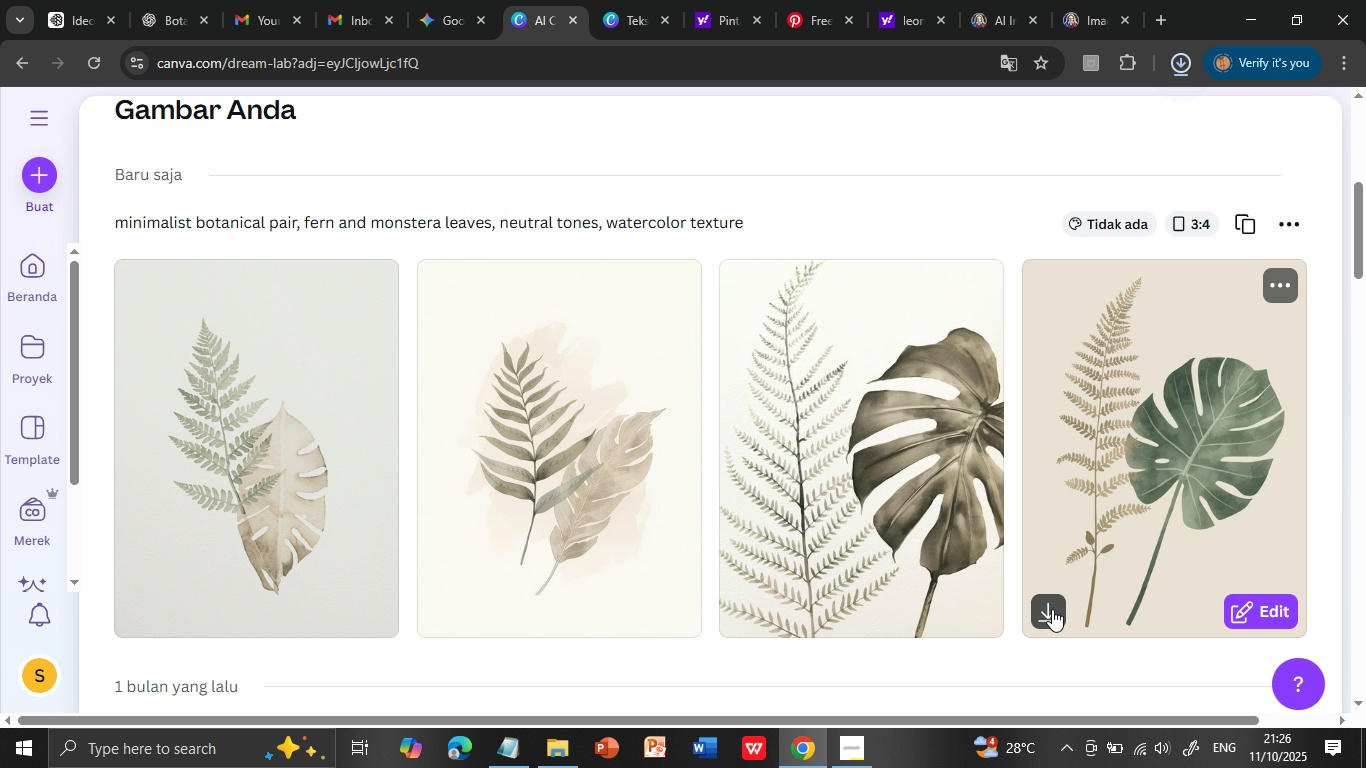 
left_click([631, 13])
 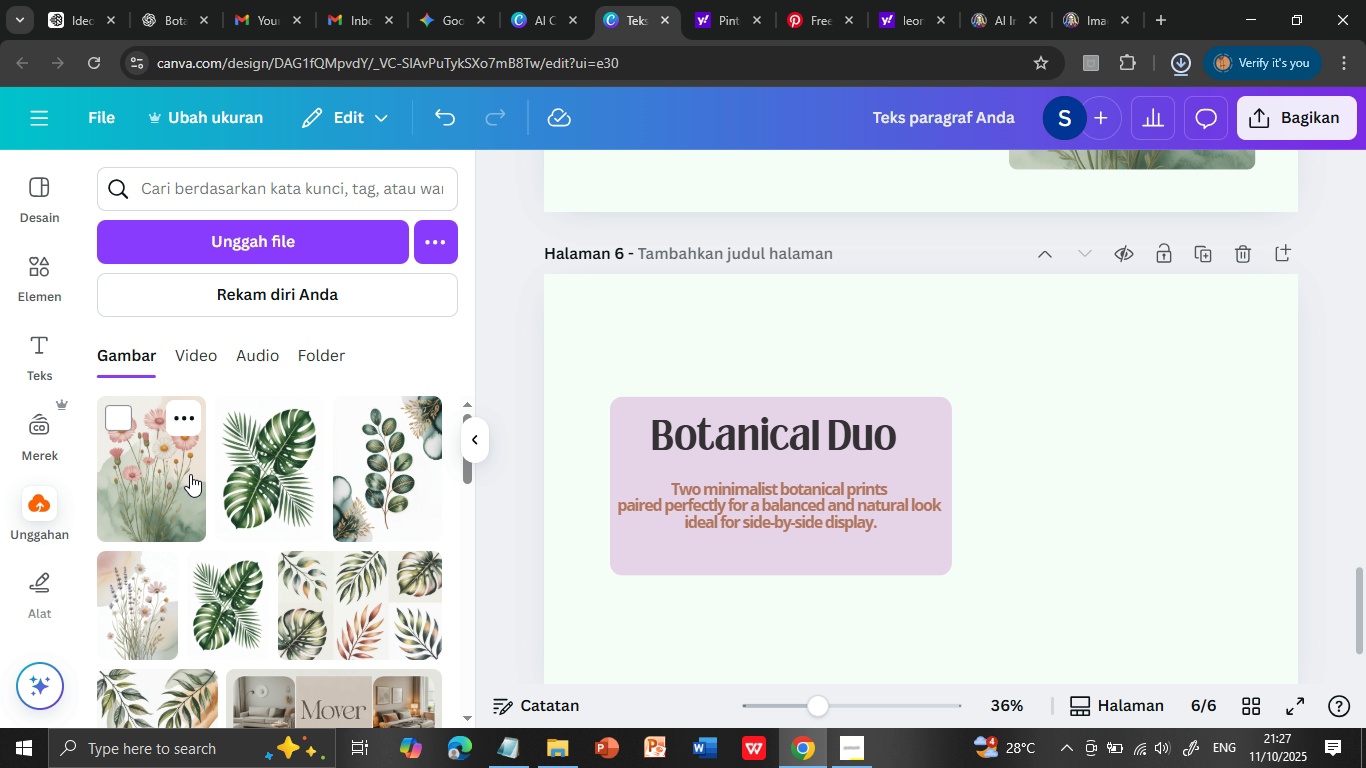 
wait(5.14)
 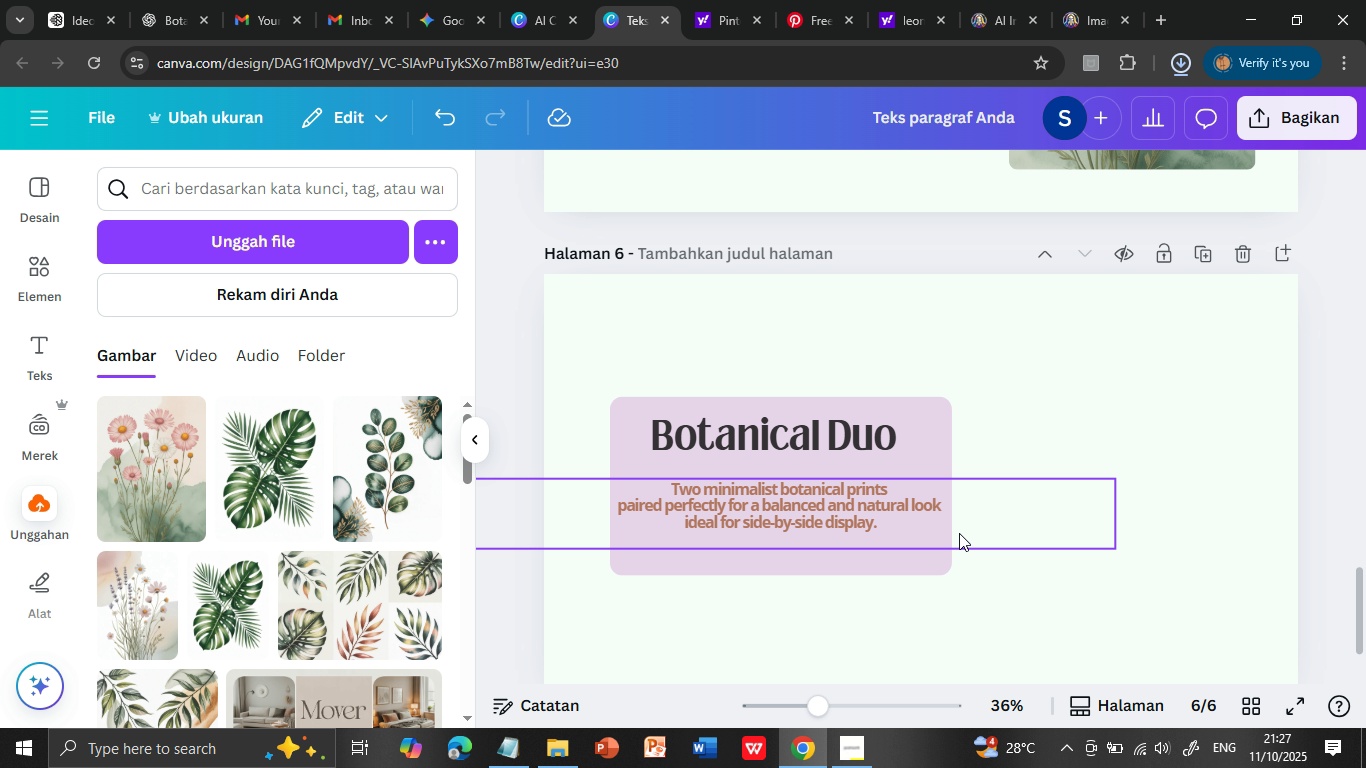 
mouse_move([305, 241])
 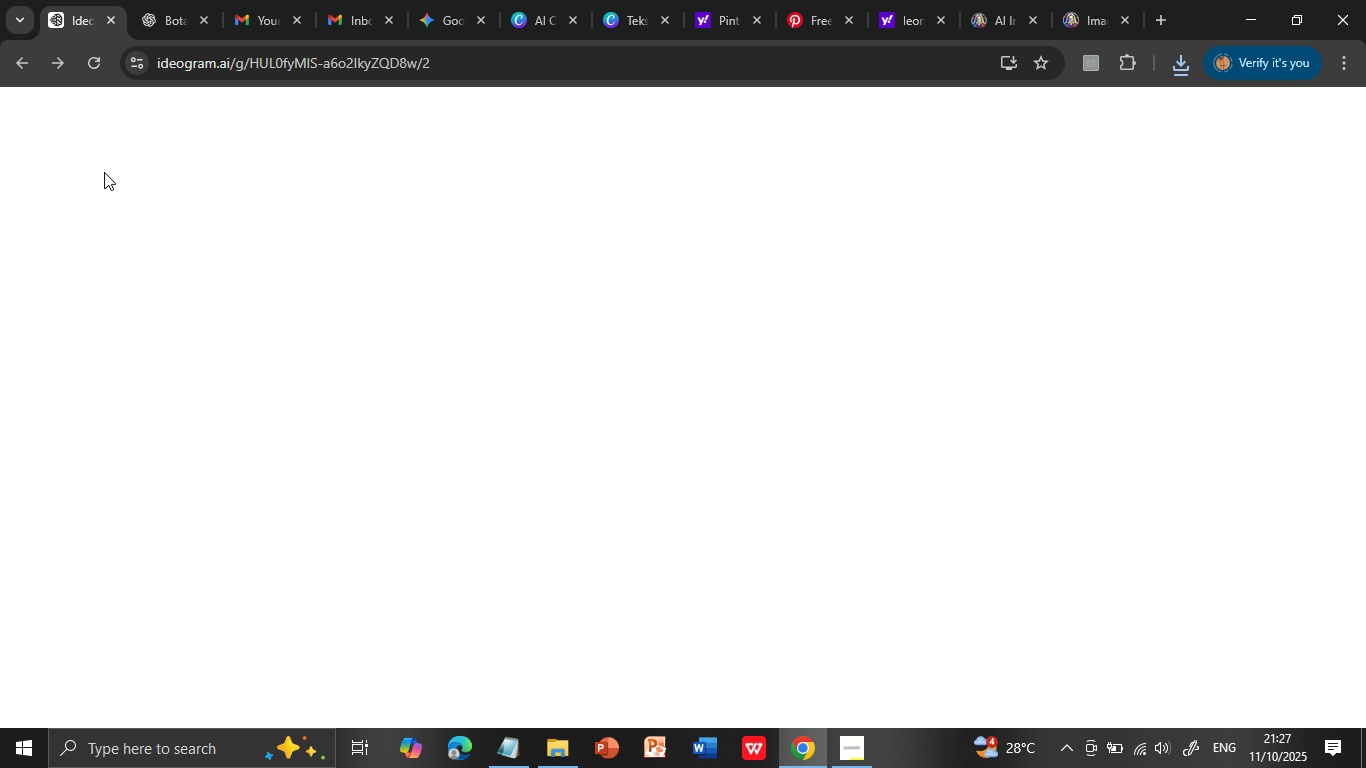 
left_click([64, 4])
 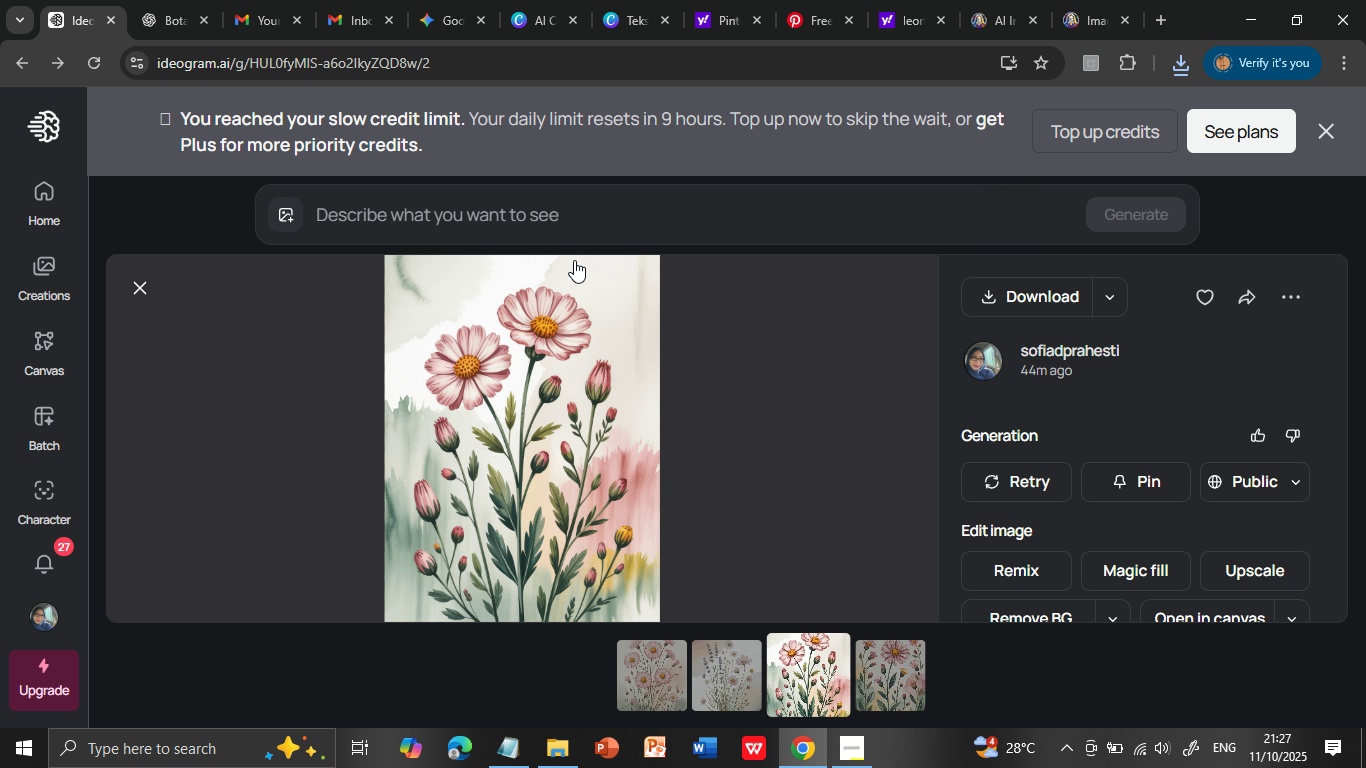 
wait(5.25)
 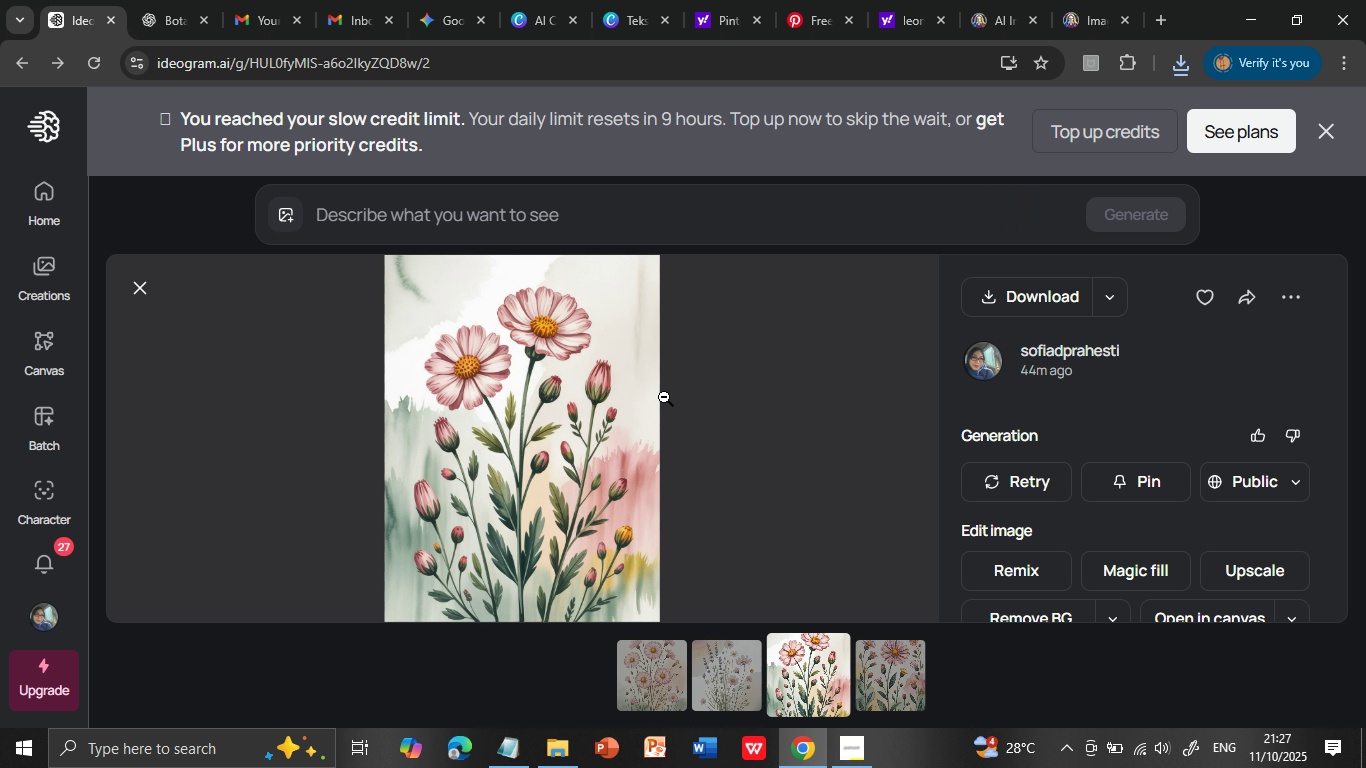 
left_click([37, 282])
 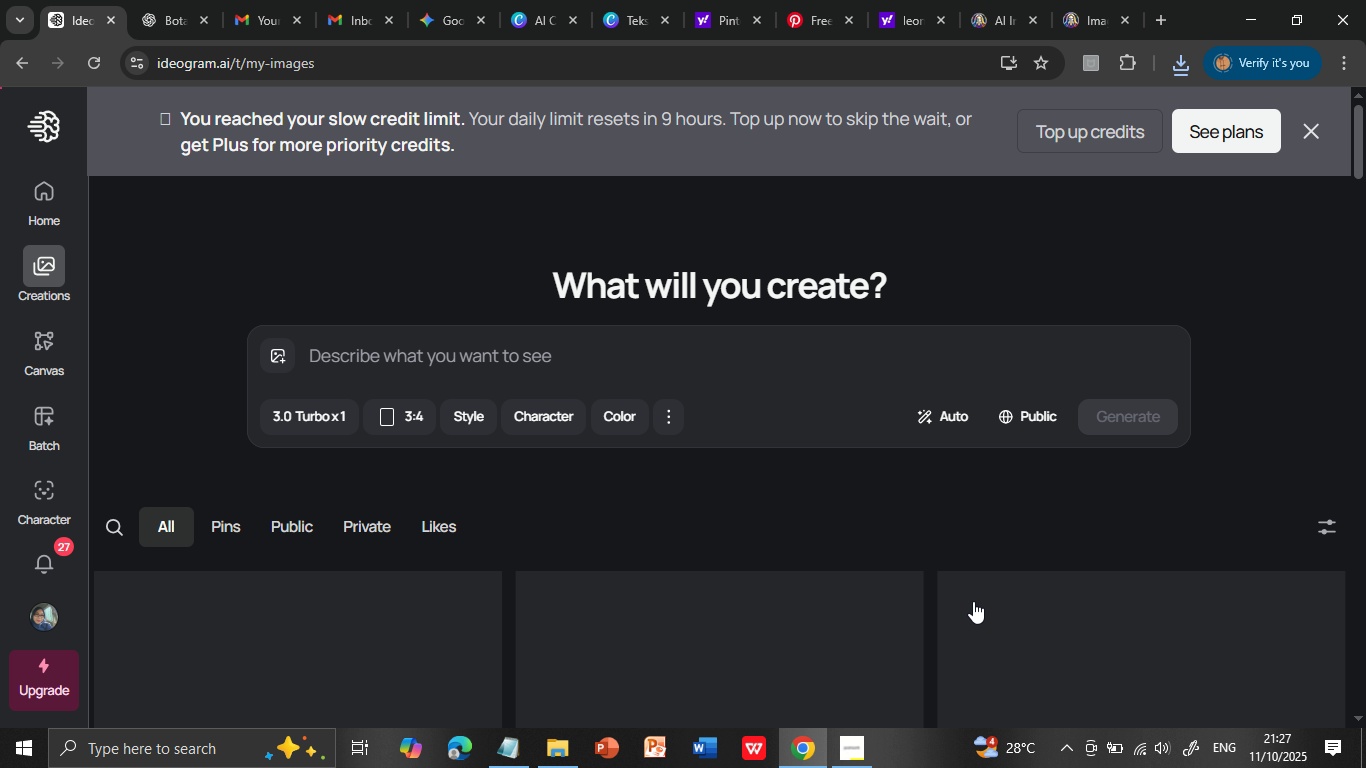 
wait(5.45)
 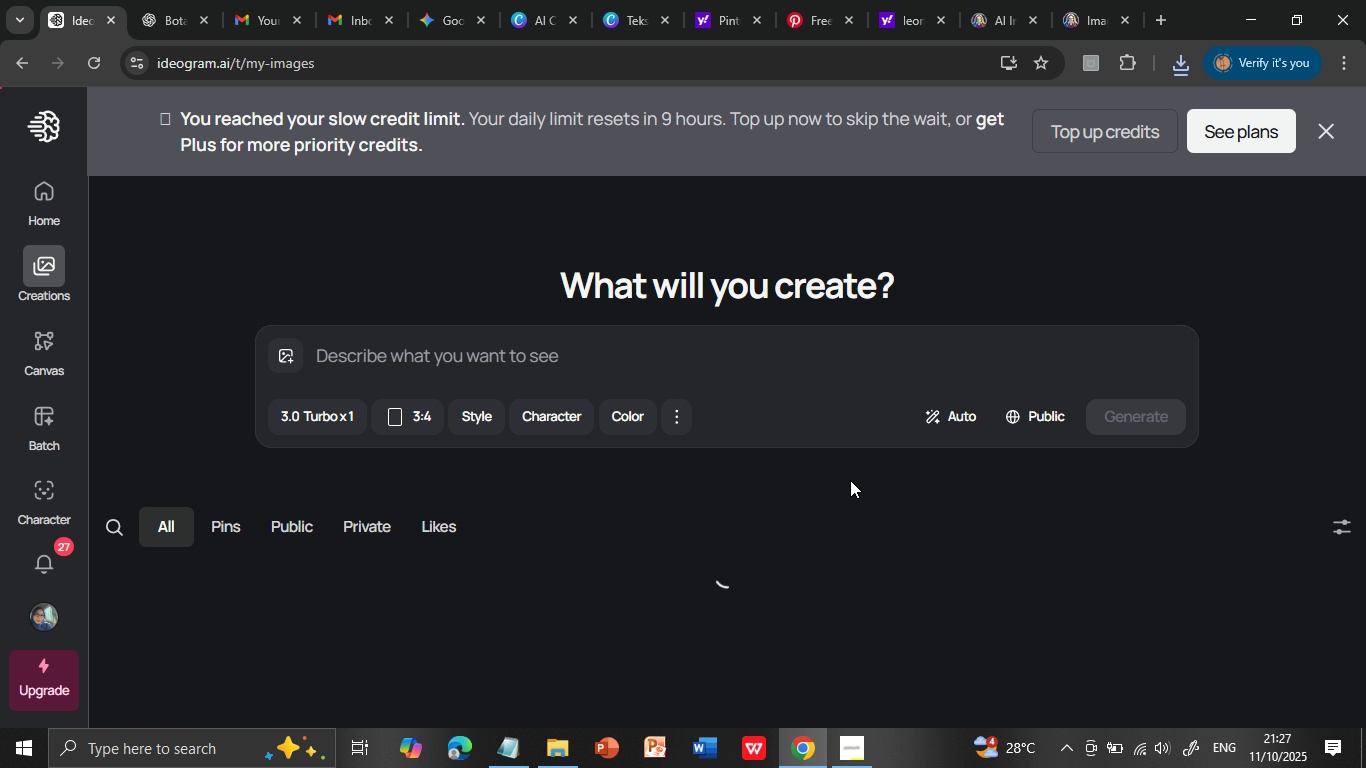 
scroll: coordinate [973, 601], scroll_direction: down, amount: 5.0
 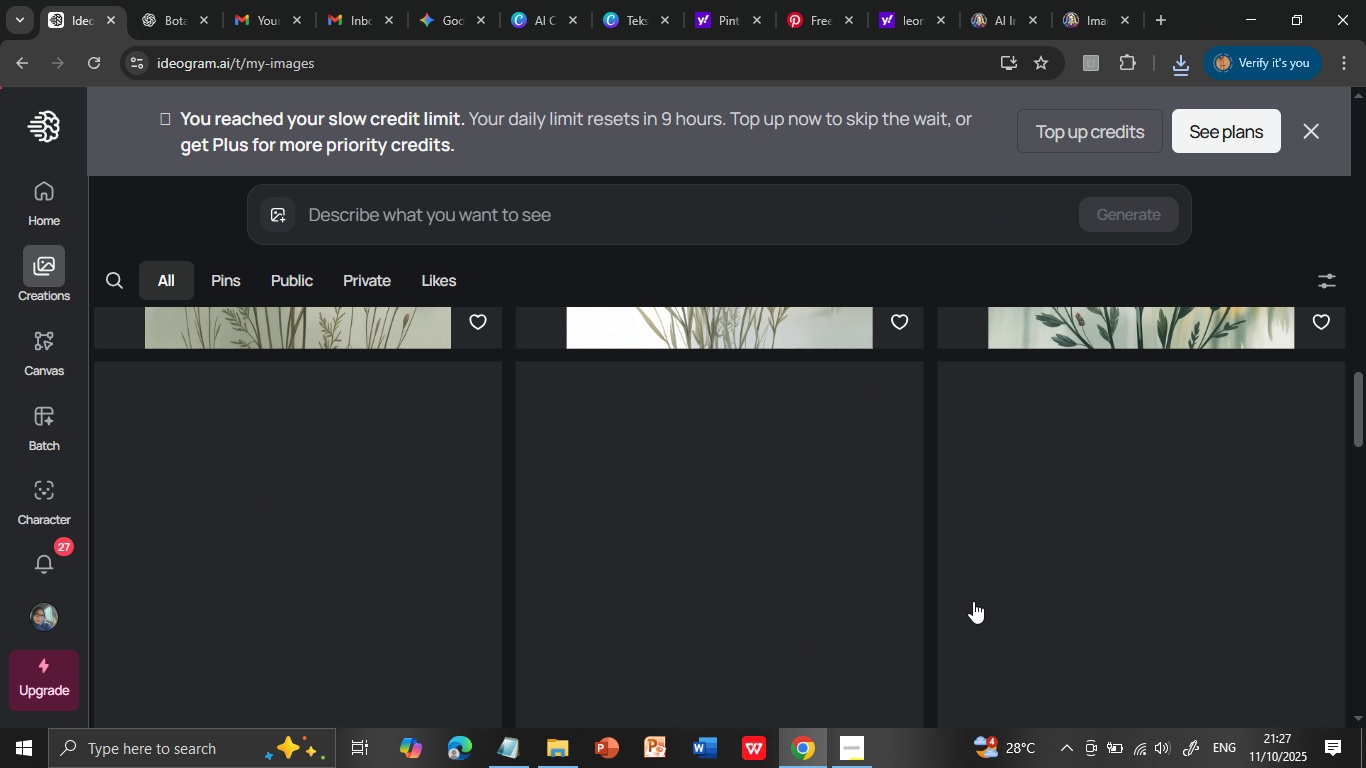 
scroll: coordinate [973, 601], scroll_direction: up, amount: 1.0
 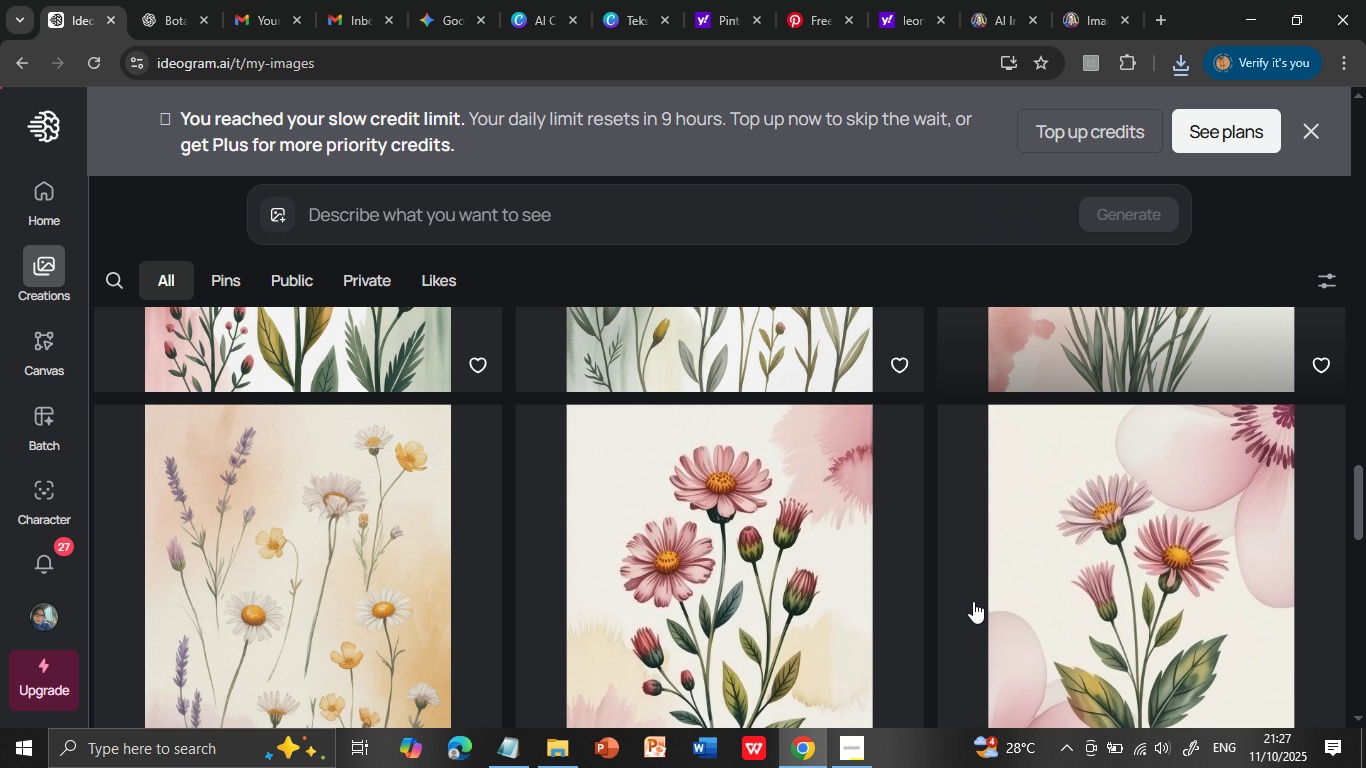 
scroll: coordinate [973, 601], scroll_direction: down, amount: 12.0
 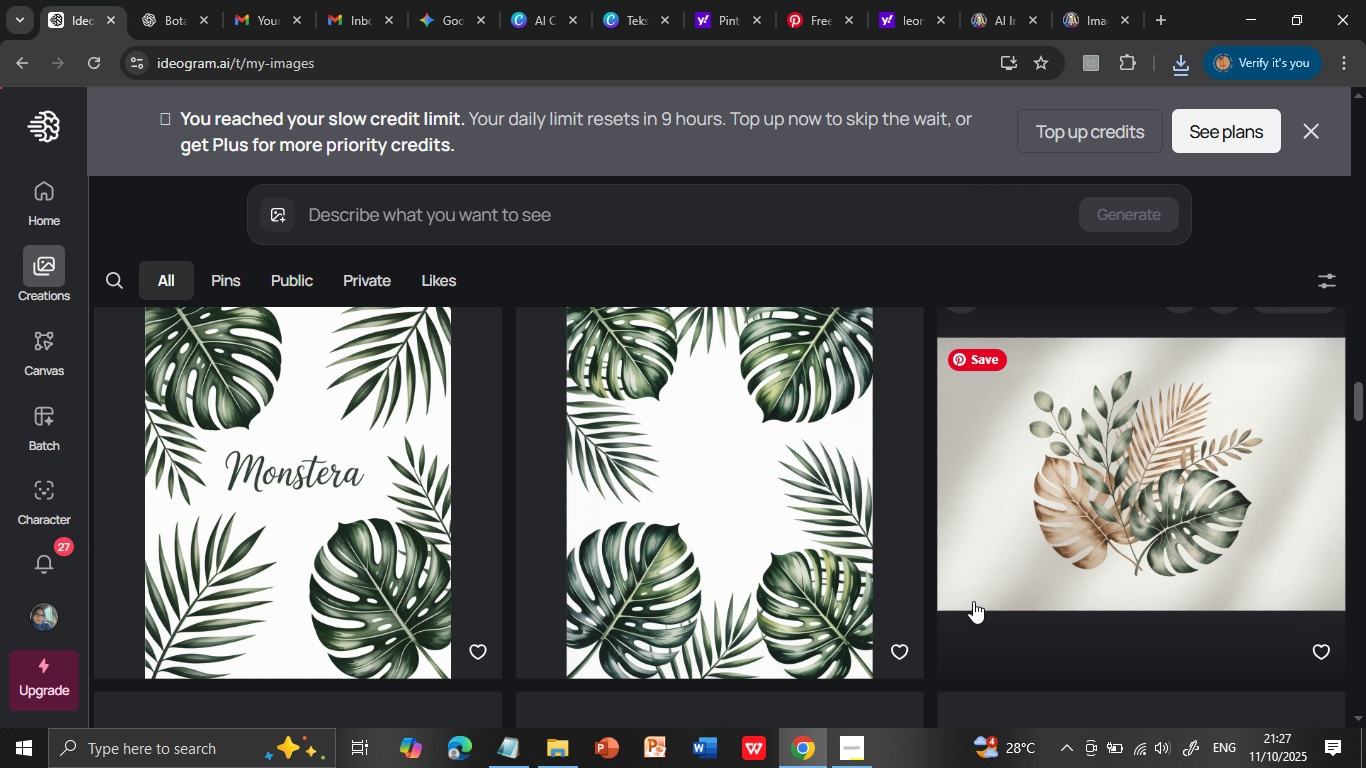 
mouse_move([962, 584])
 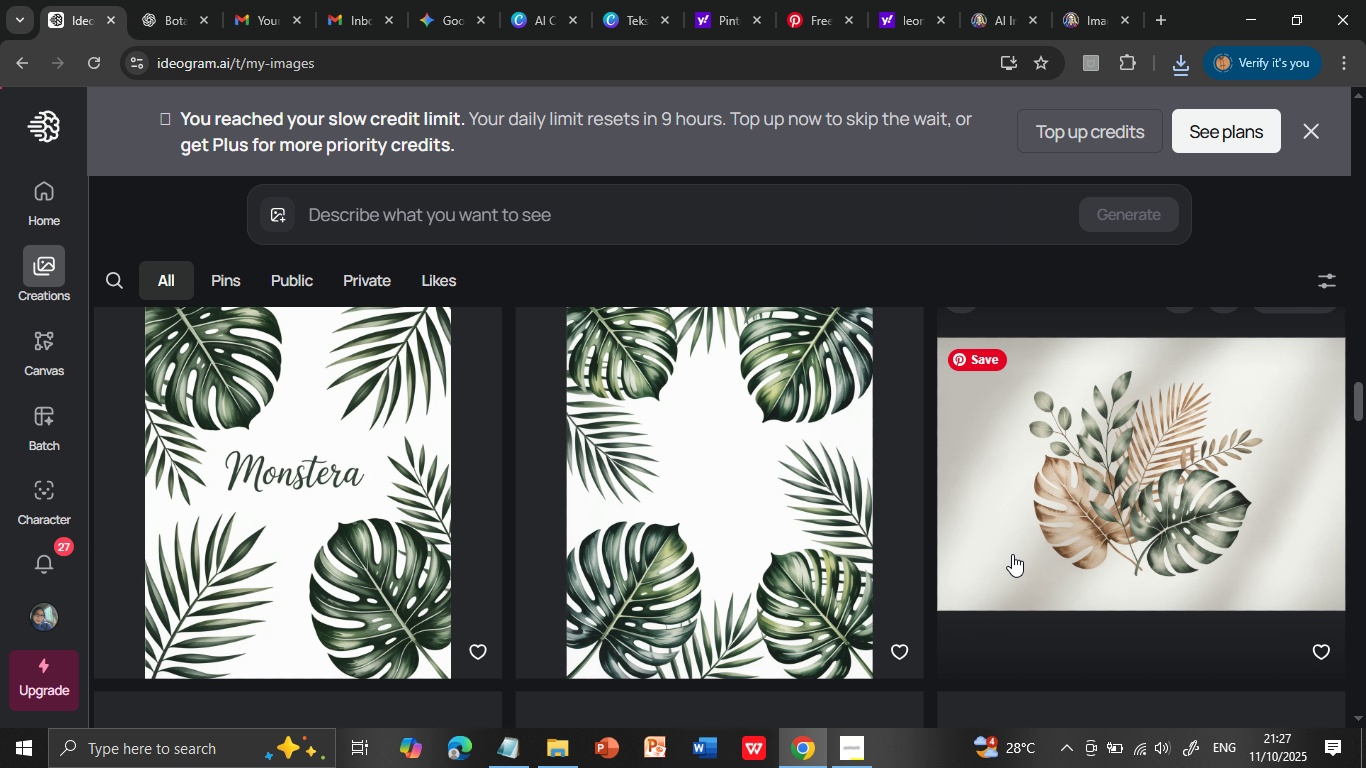 
scroll: coordinate [1049, 553], scroll_direction: down, amount: 10.0
 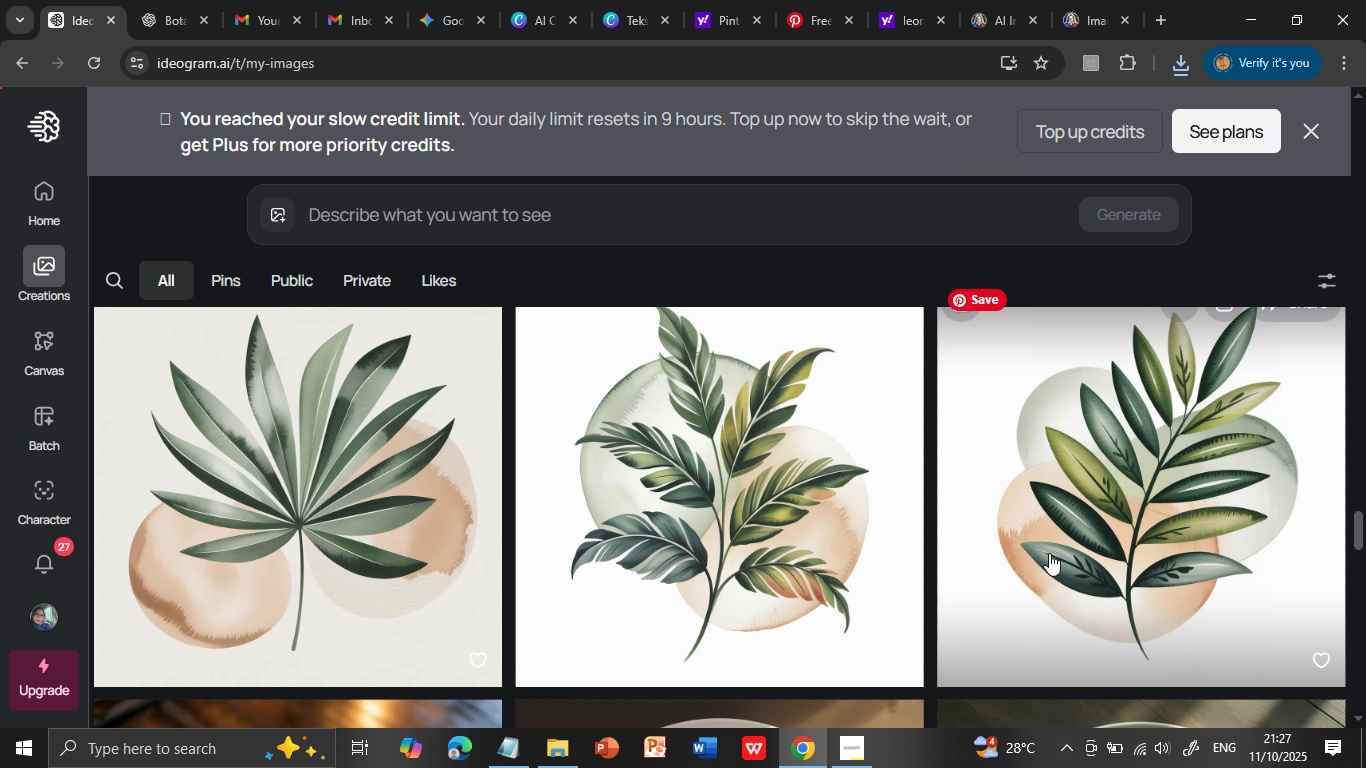 
scroll: coordinate [1053, 549], scroll_direction: up, amount: 20.0
 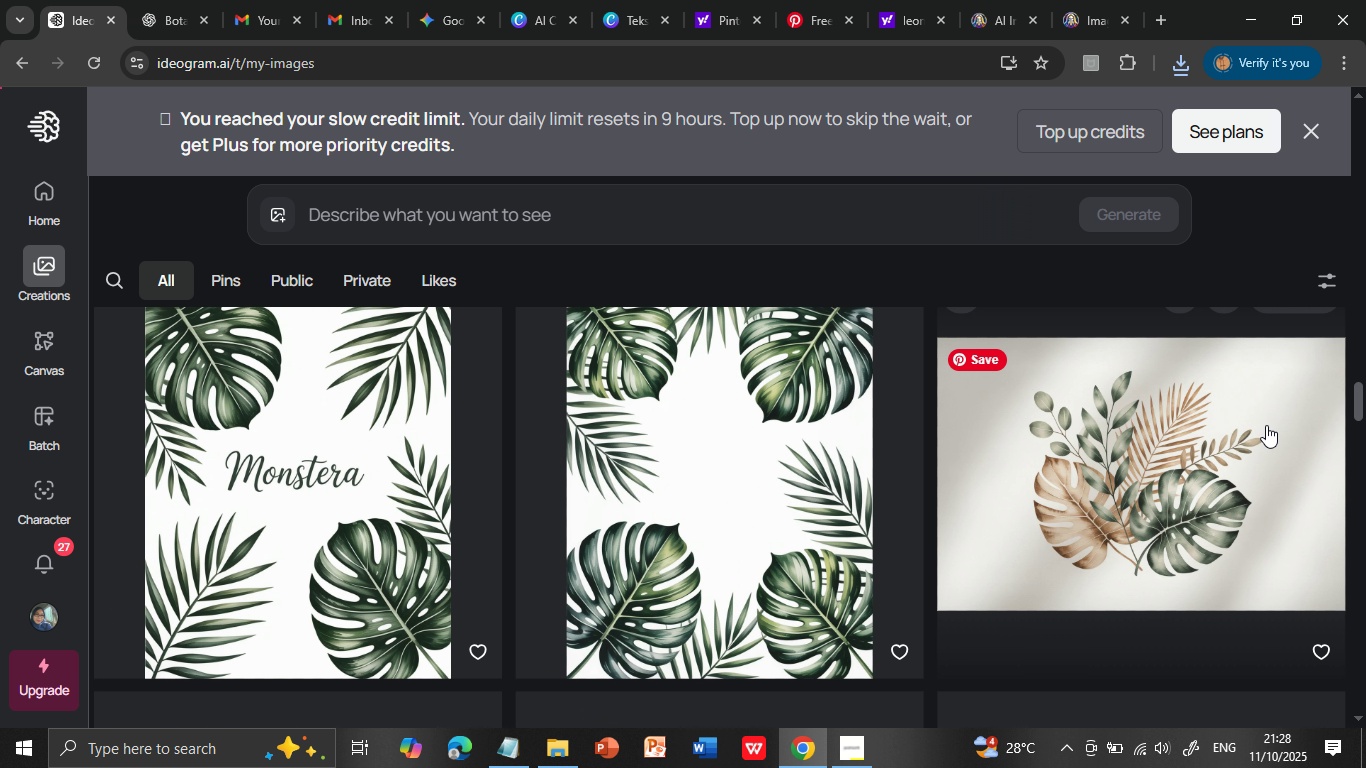 
left_click([1266, 425])
 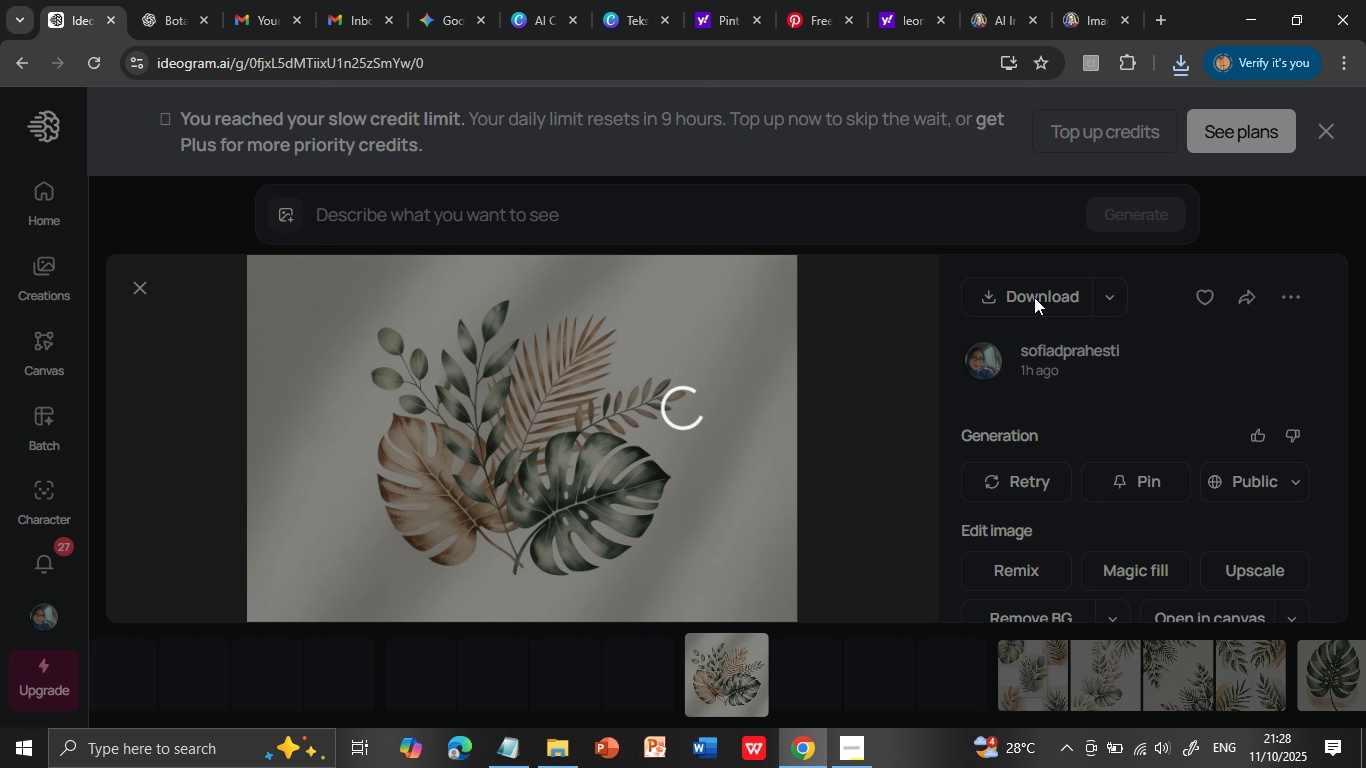 
left_click([1034, 297])
 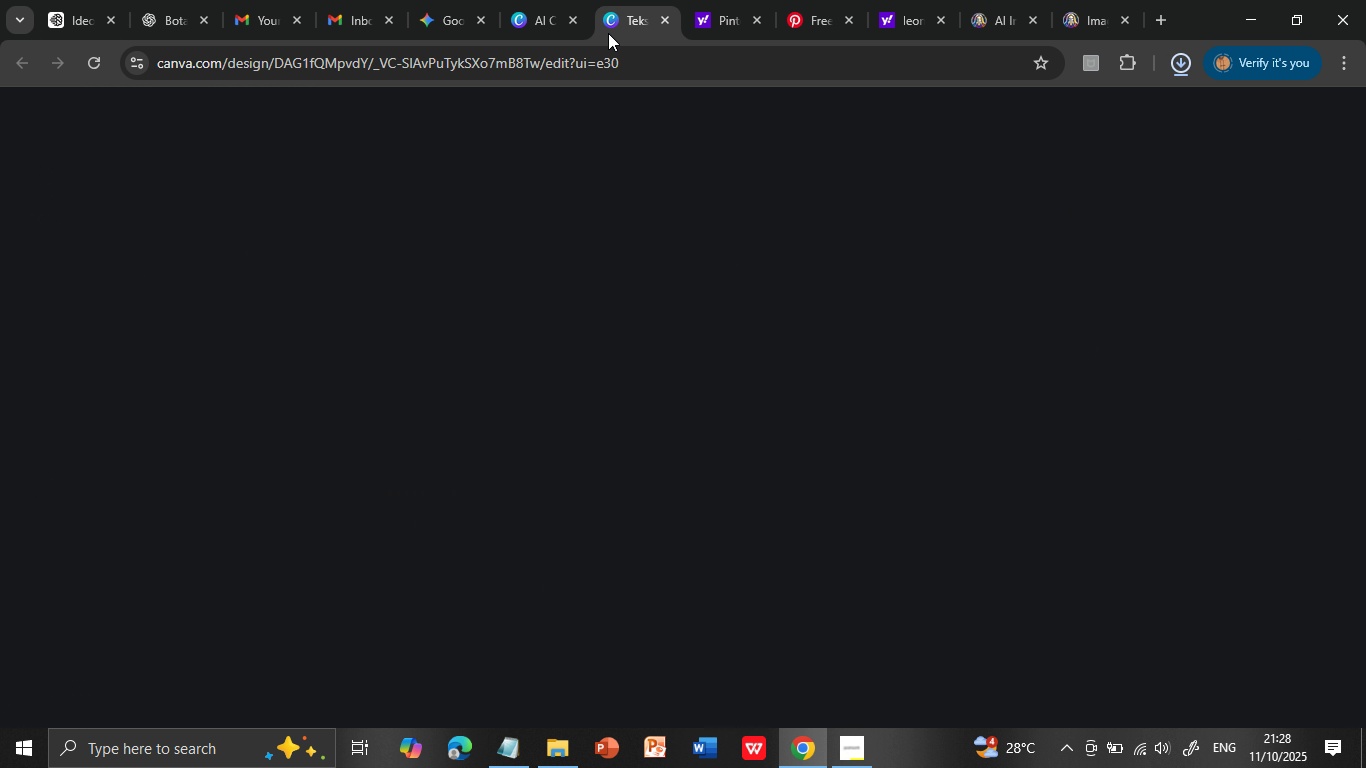 
wait(7.82)
 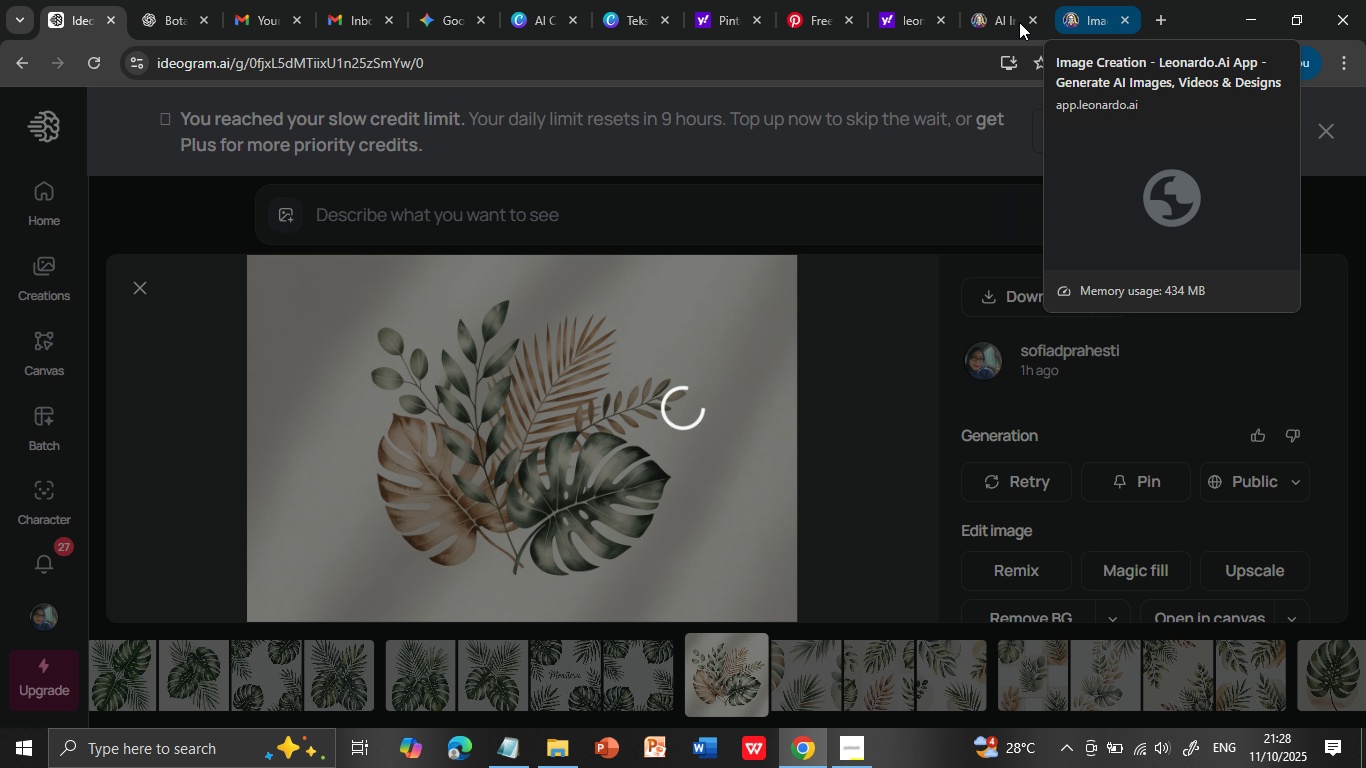 
left_click([607, 22])
 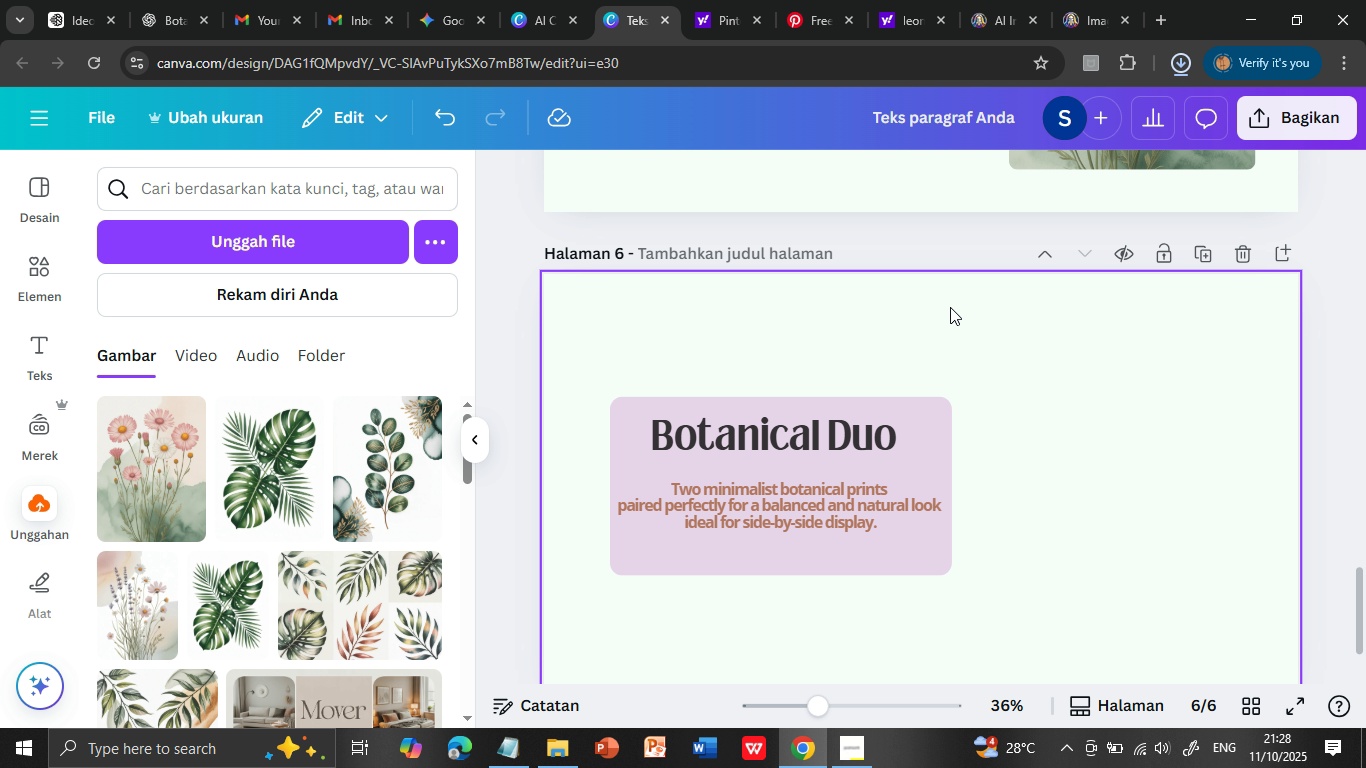 
wait(10.22)
 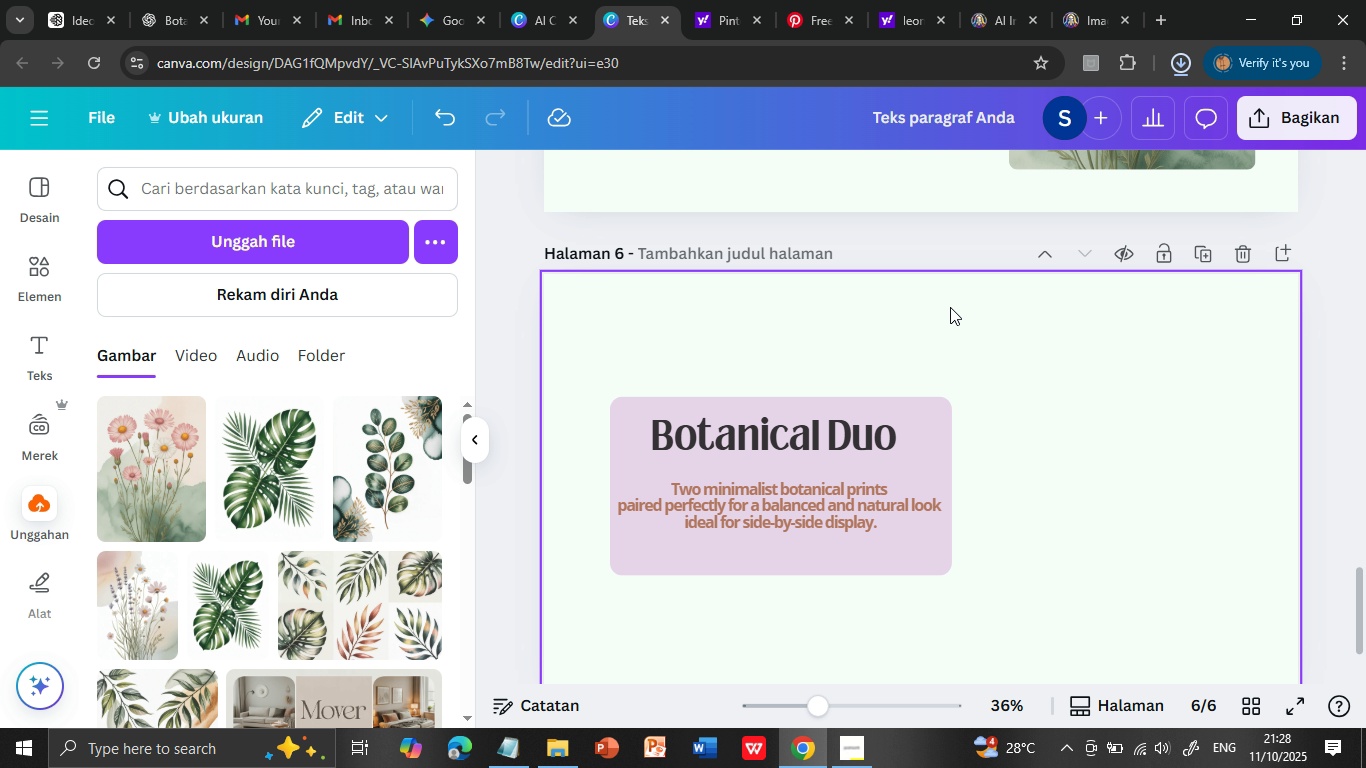 
left_click([213, 243])
 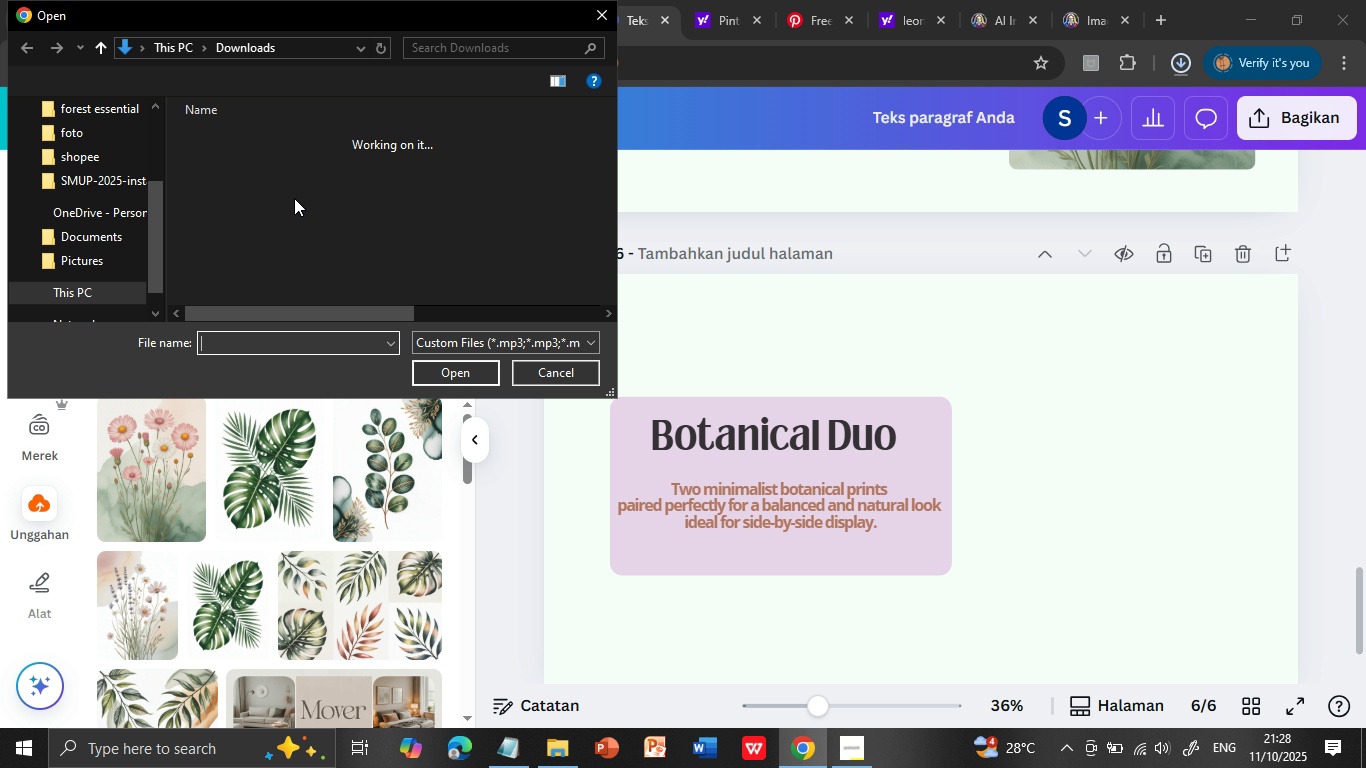 
wait(7.5)
 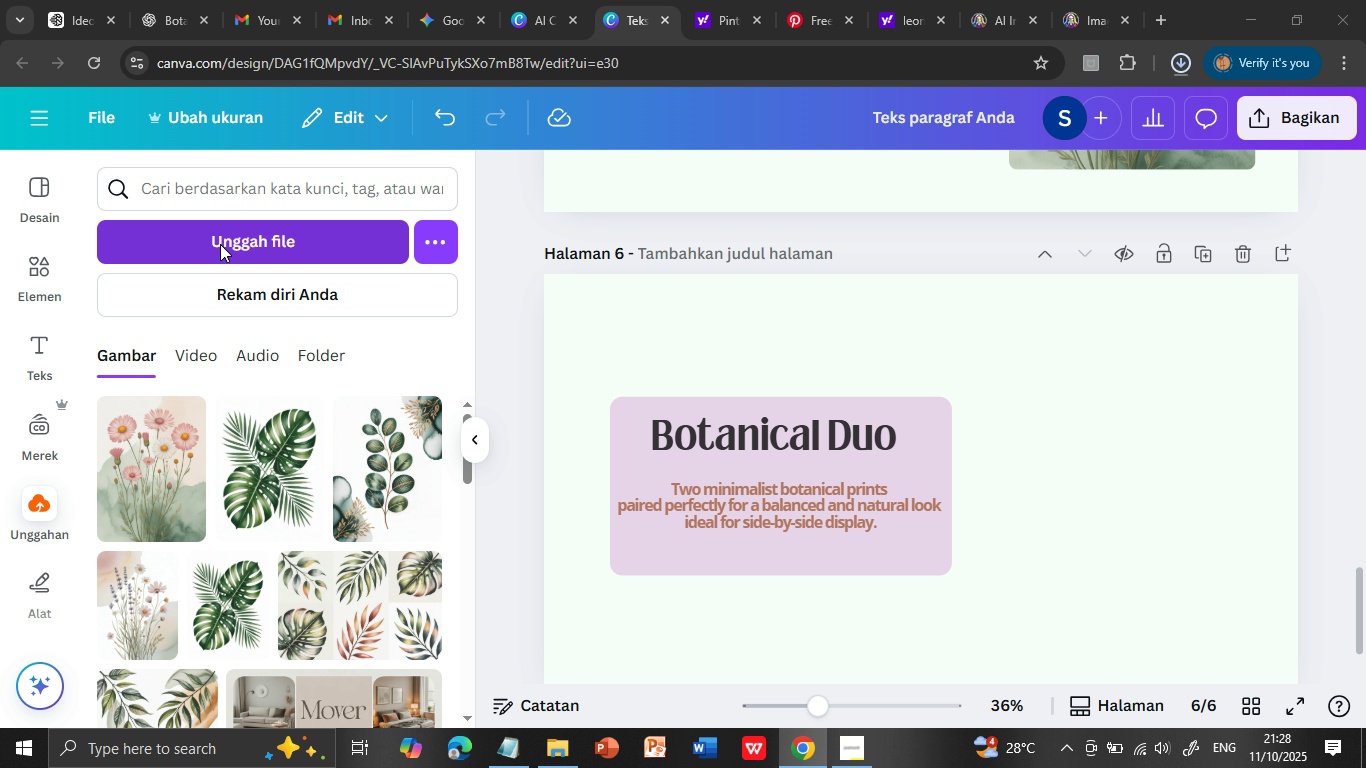 
left_click([602, 14])
 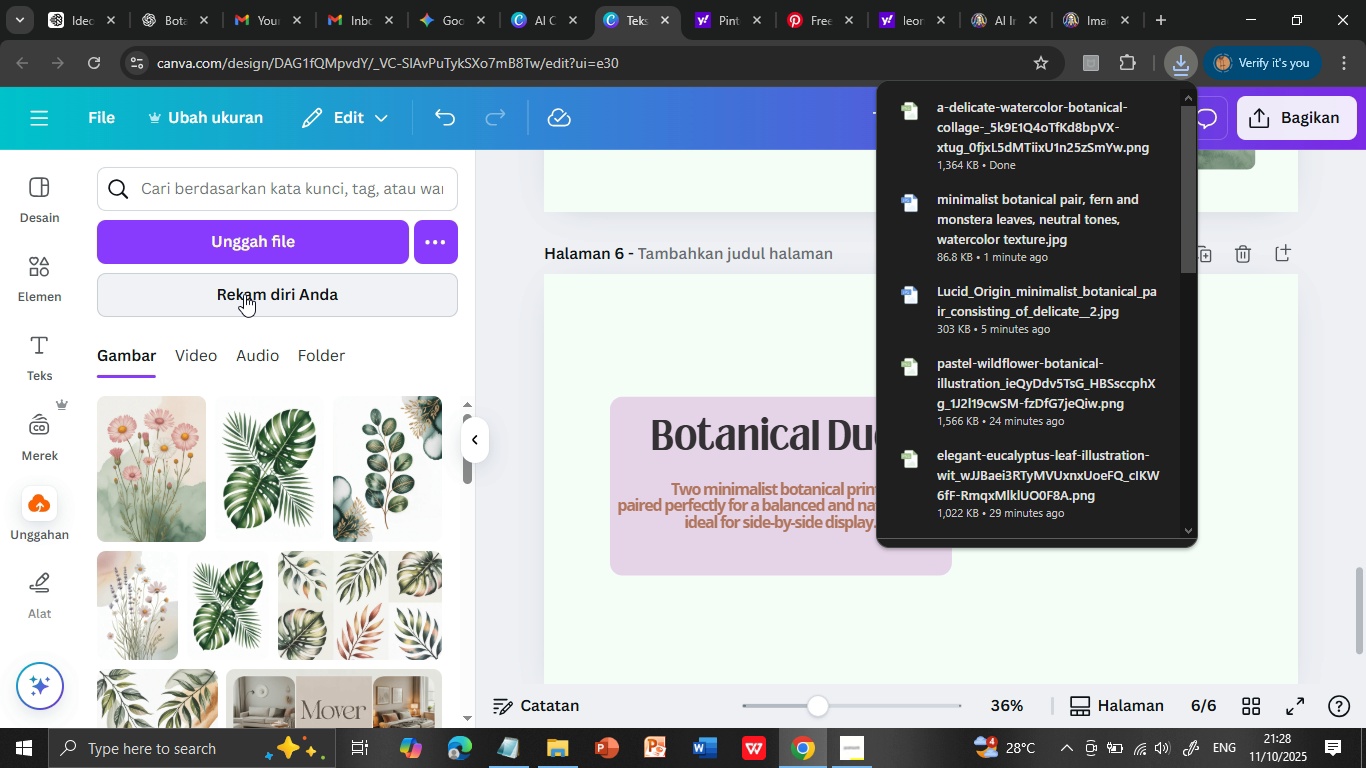 
wait(7.26)
 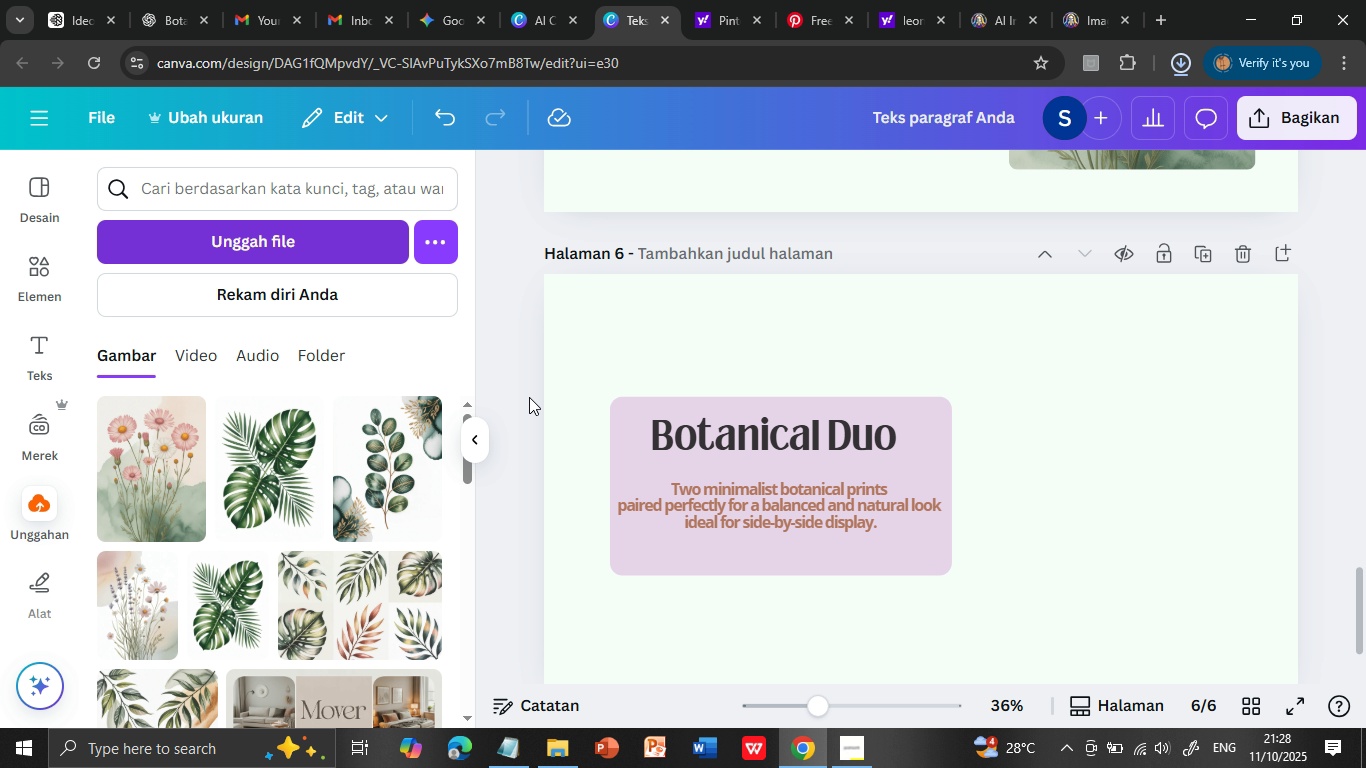 
left_click([244, 237])
 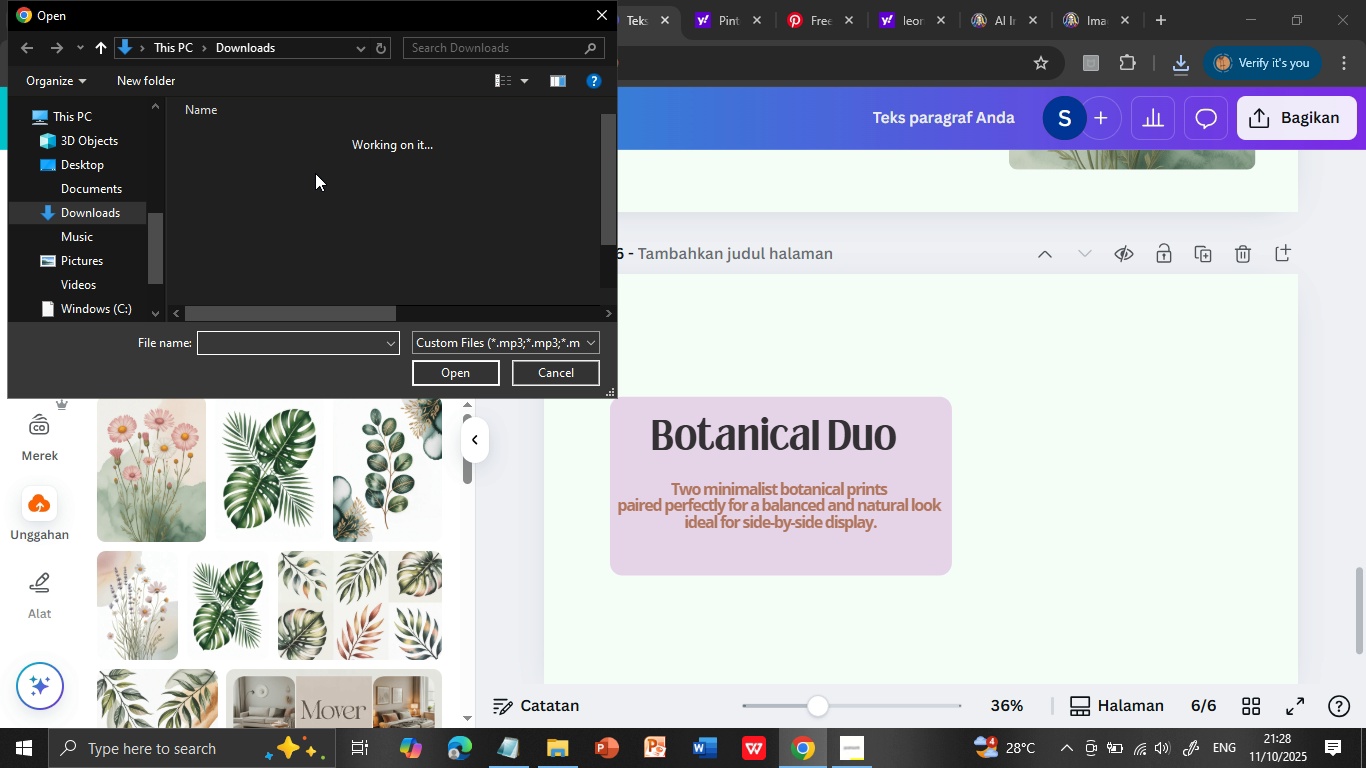 
wait(6.38)
 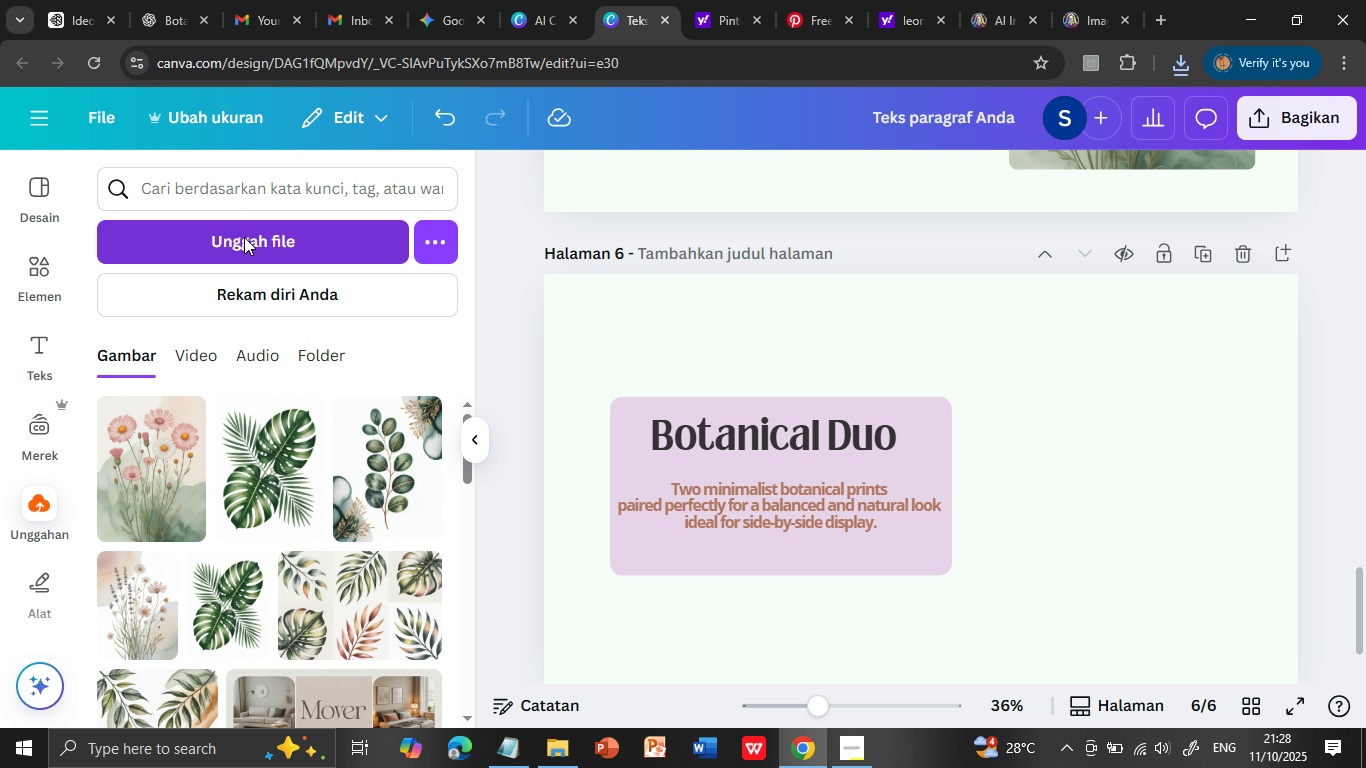 
left_click([303, 163])
 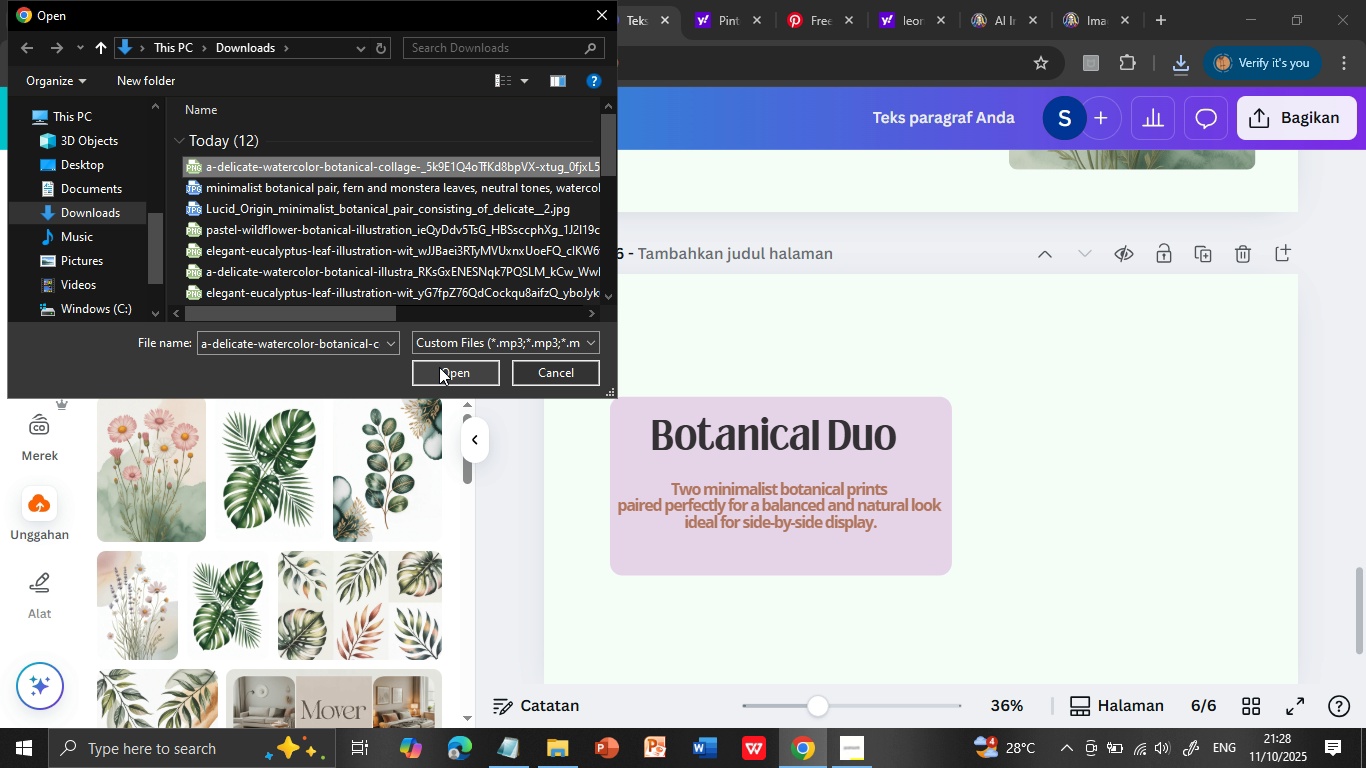 
left_click([439, 367])
 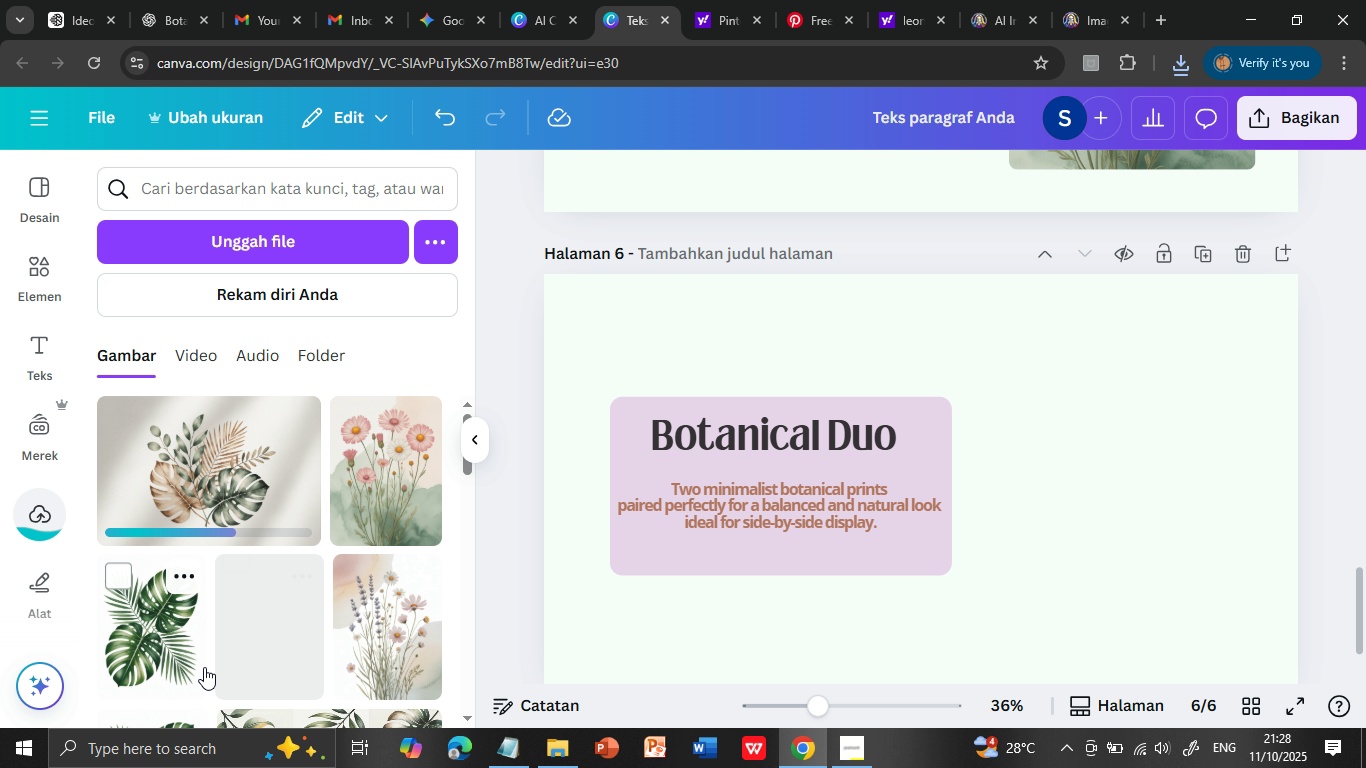 
wait(6.53)
 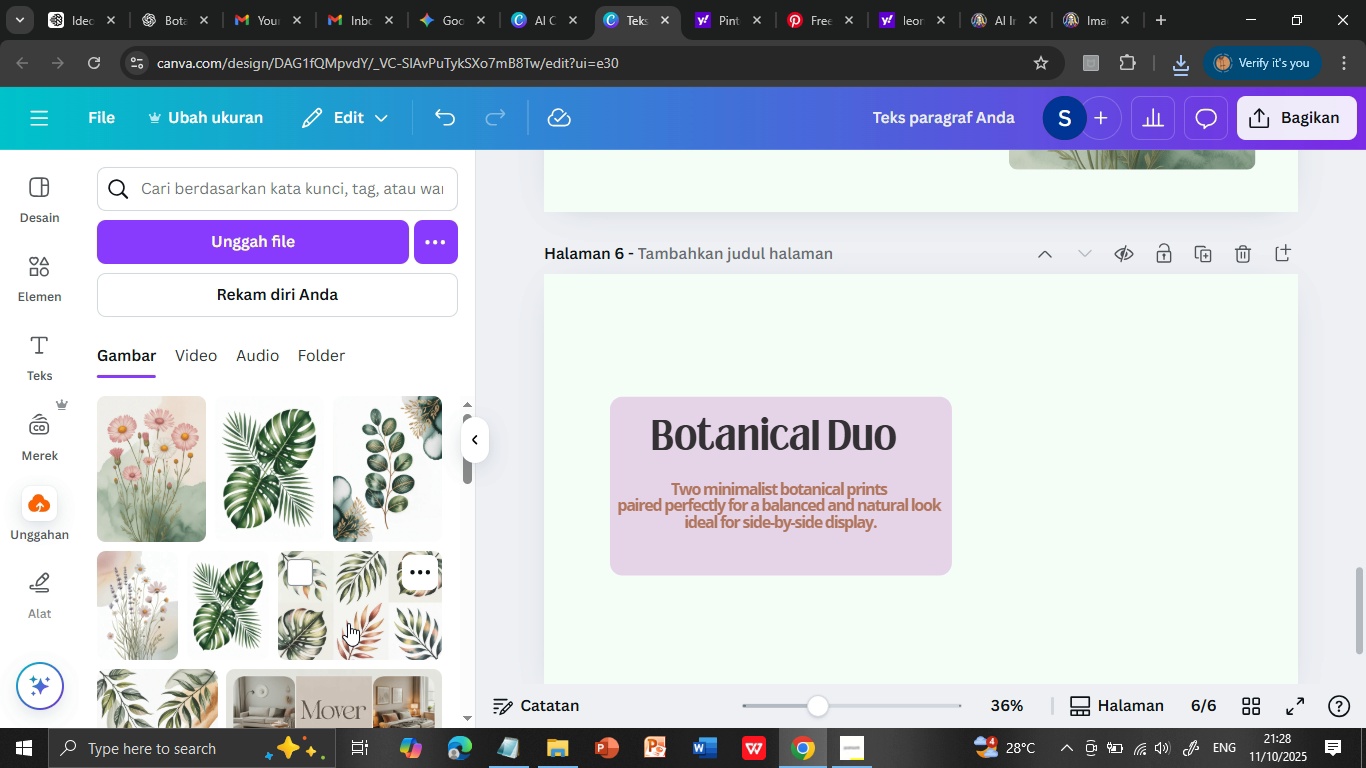 
left_click([184, 468])
 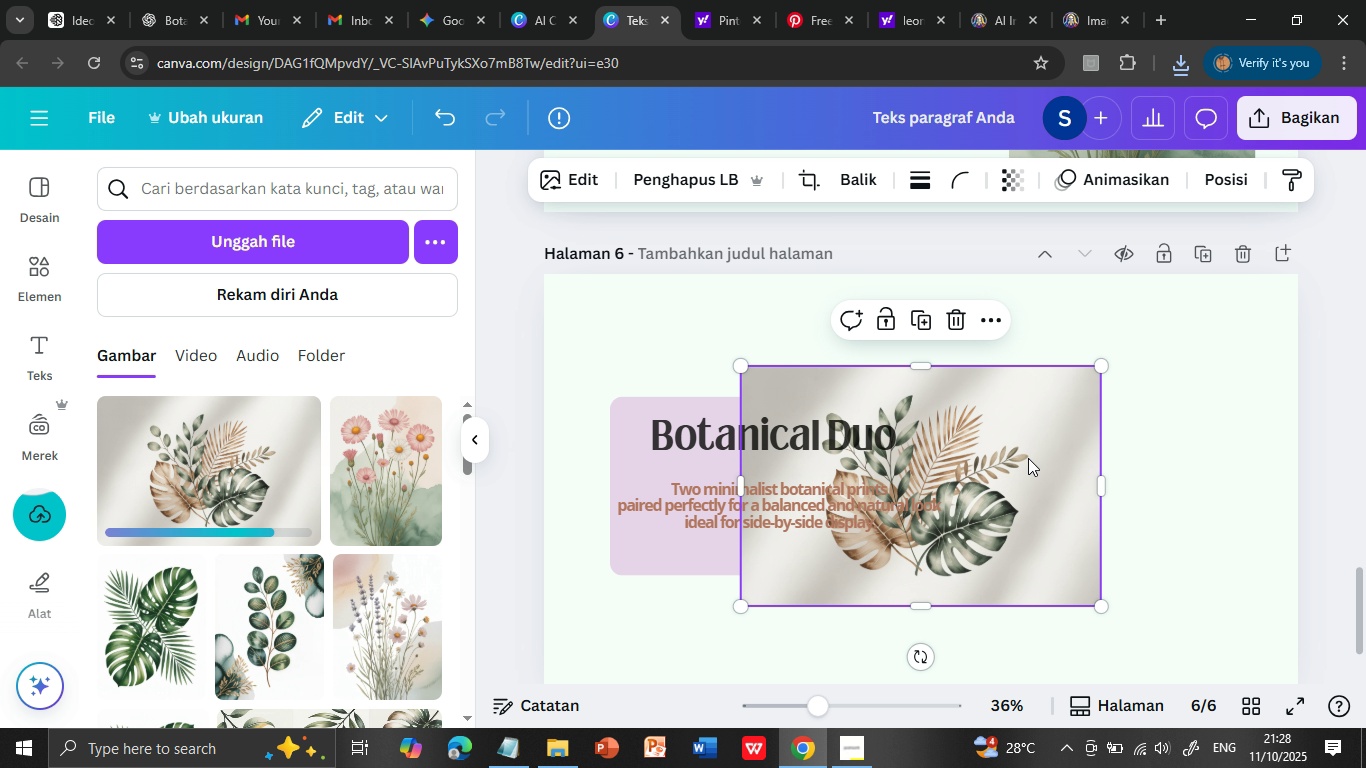 
left_click_drag(start_coordinate=[1028, 458], to_coordinate=[1153, 487])
 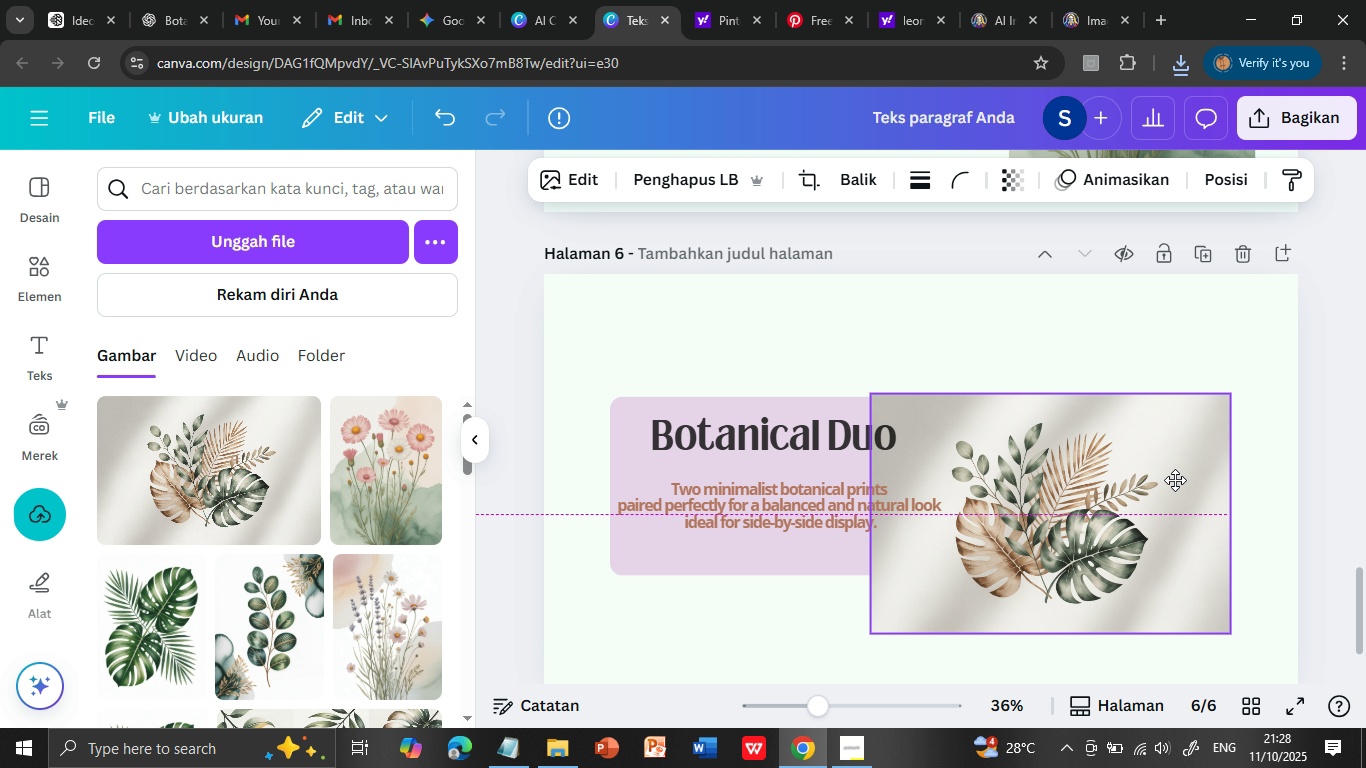 
left_click_drag(start_coordinate=[1150, 485], to_coordinate=[1177, 479])
 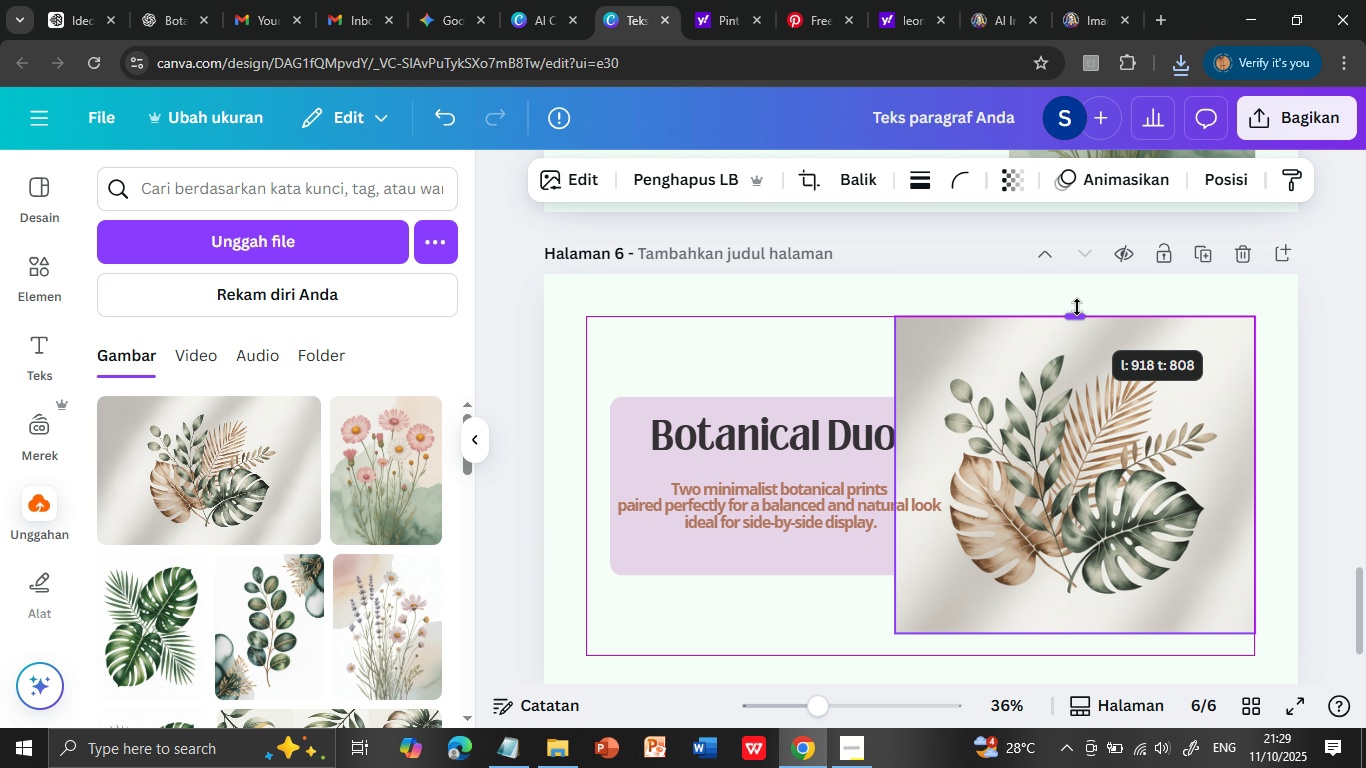 
left_click_drag(start_coordinate=[1079, 388], to_coordinate=[1077, 305])
 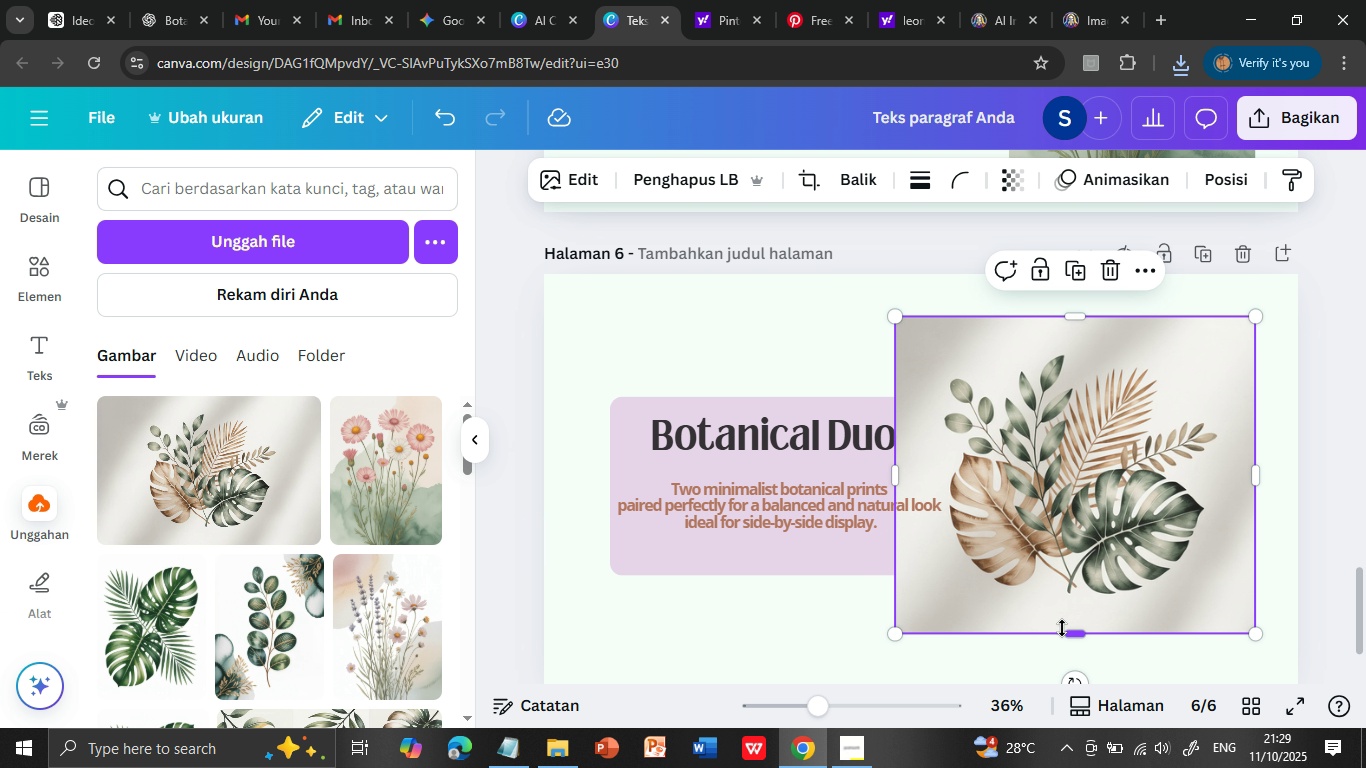 
left_click_drag(start_coordinate=[1073, 631], to_coordinate=[1075, 659])
 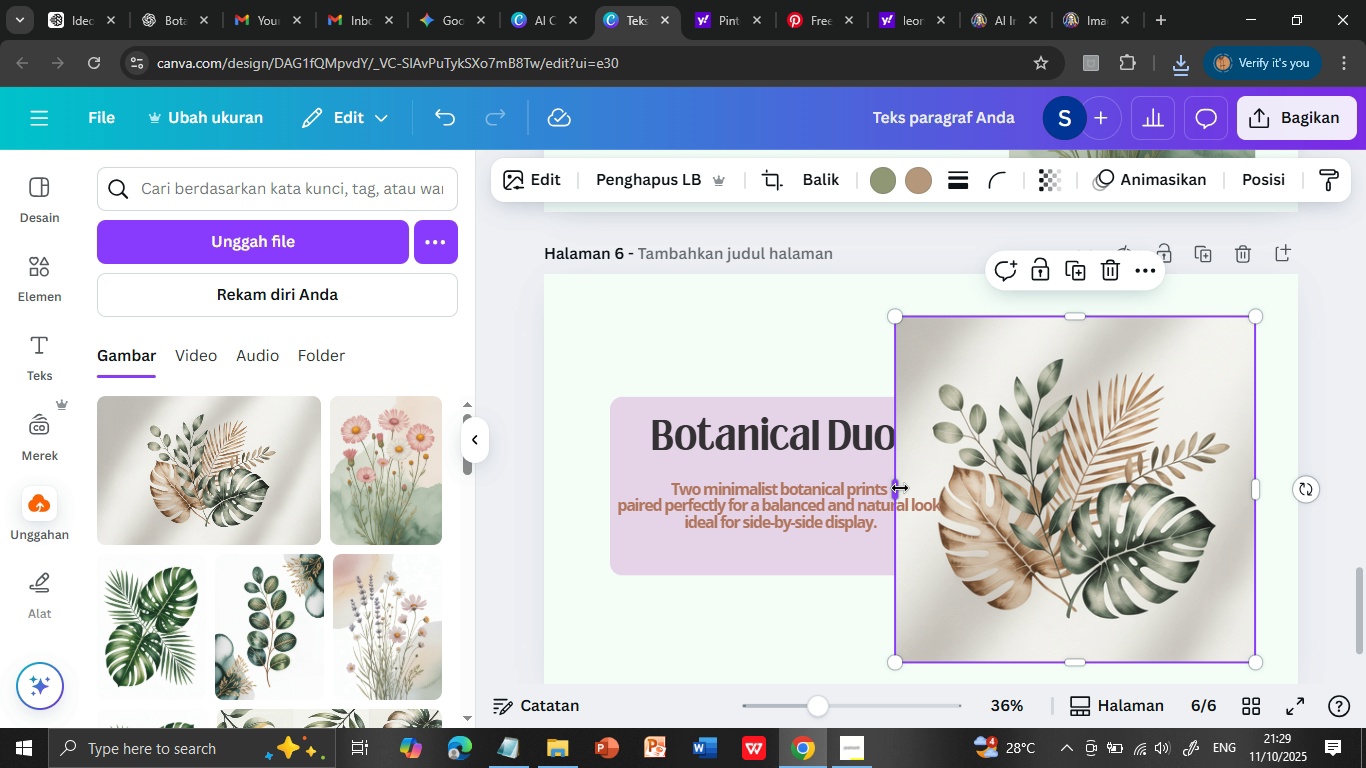 
left_click([905, 473])
 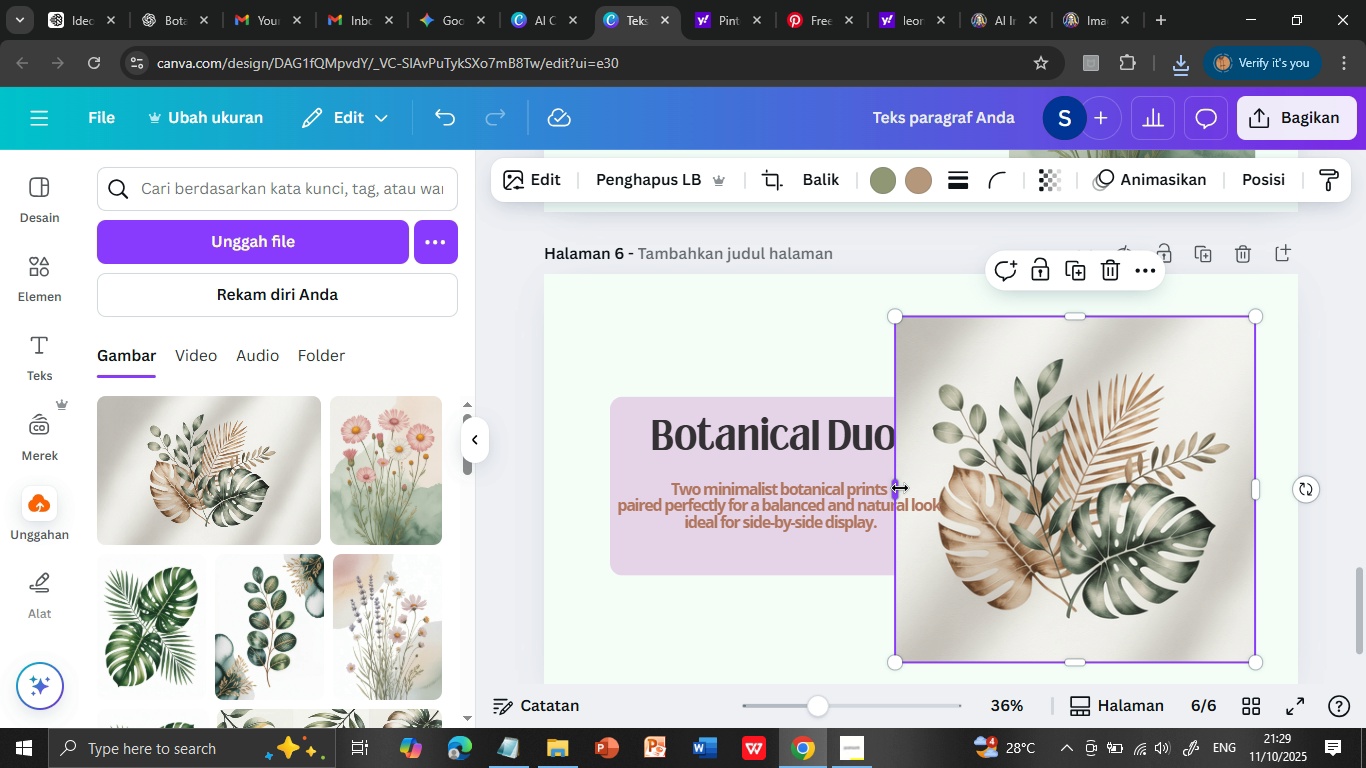 
left_click_drag(start_coordinate=[1255, 488], to_coordinate=[1233, 483])
 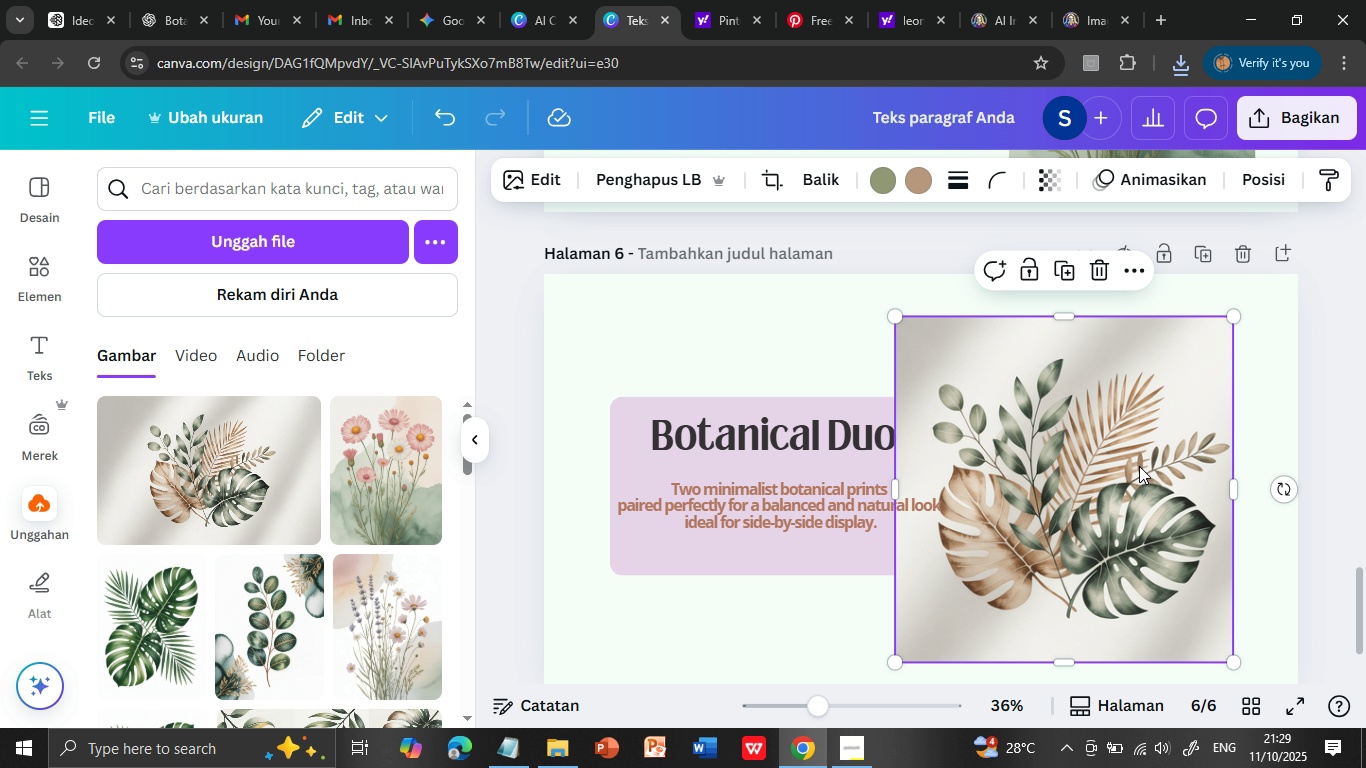 
left_click_drag(start_coordinate=[1139, 466], to_coordinate=[1158, 470])
 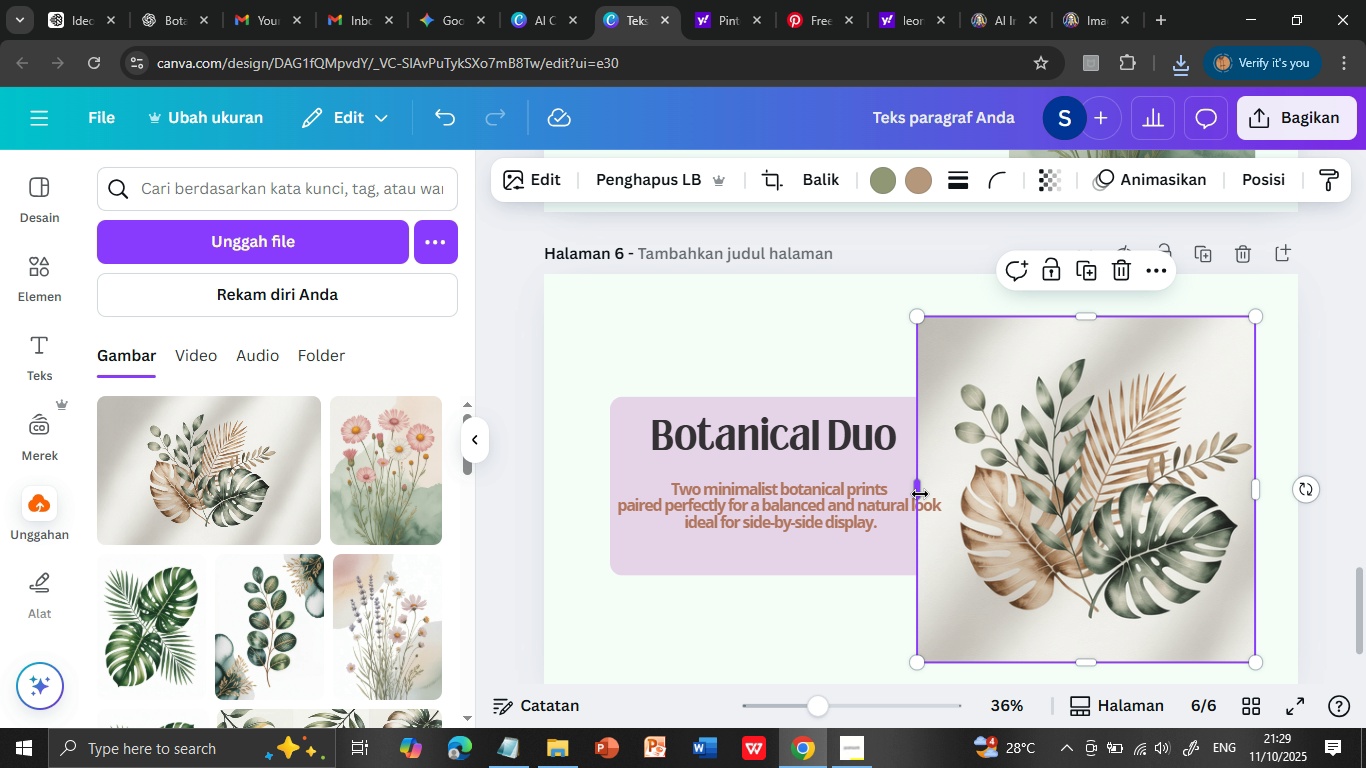 
left_click_drag(start_coordinate=[920, 494], to_coordinate=[947, 494])
 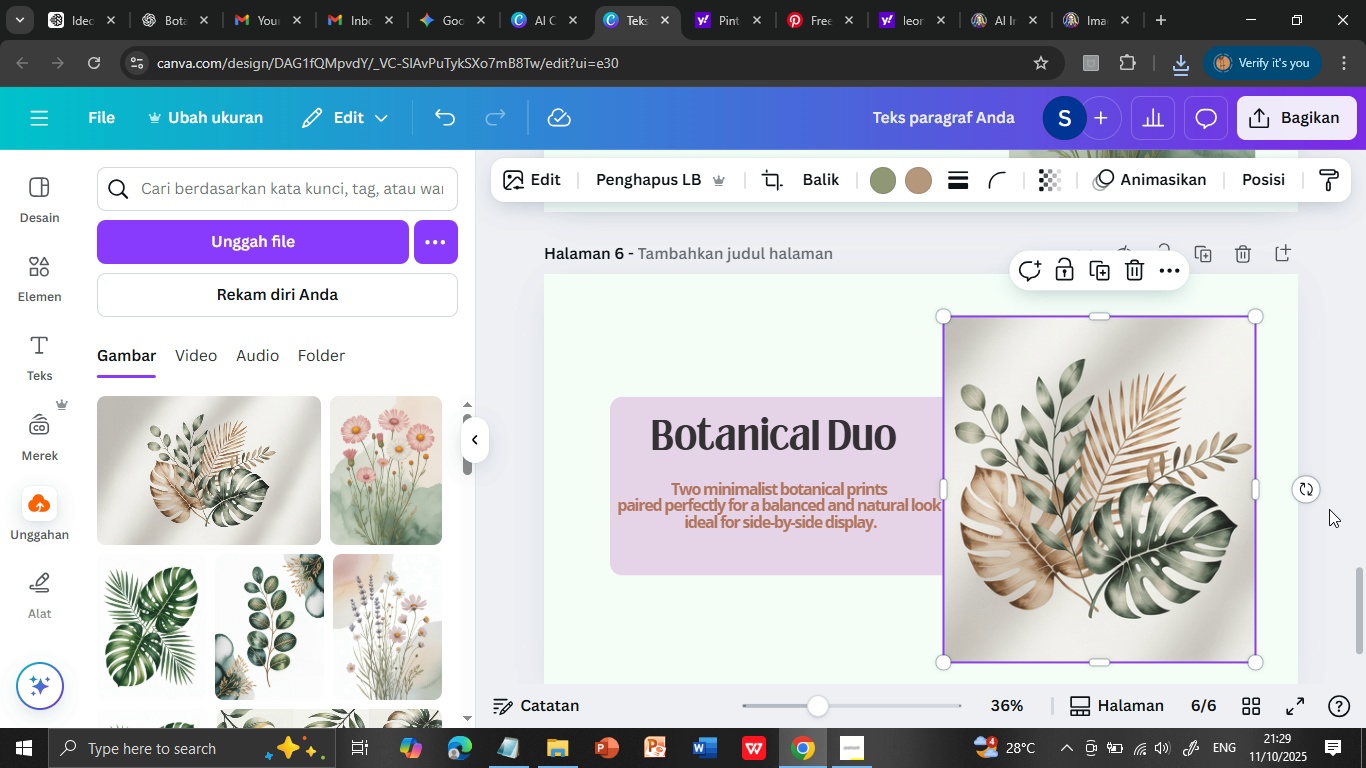 
scroll: coordinate [1303, 515], scroll_direction: up, amount: 1.0
 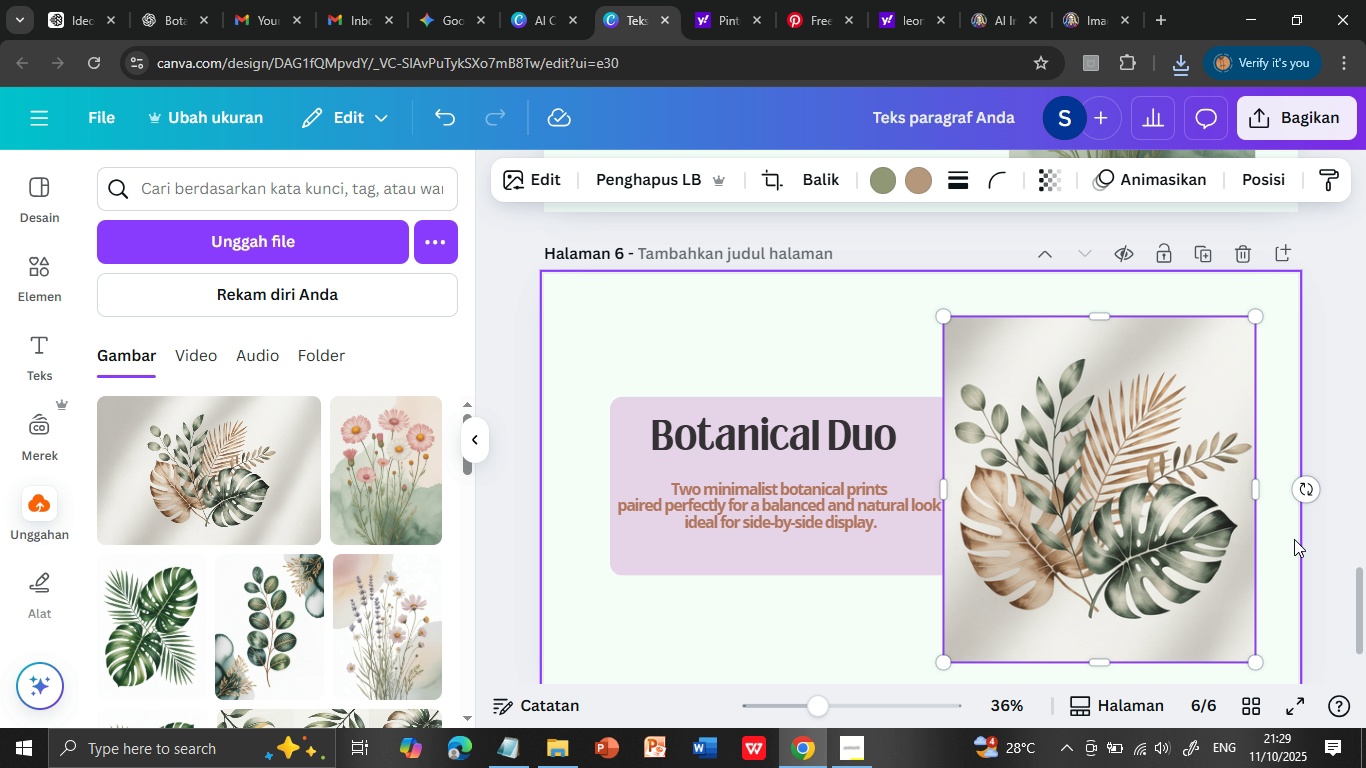 
scroll: coordinate [1294, 539], scroll_direction: down, amount: 1.0
 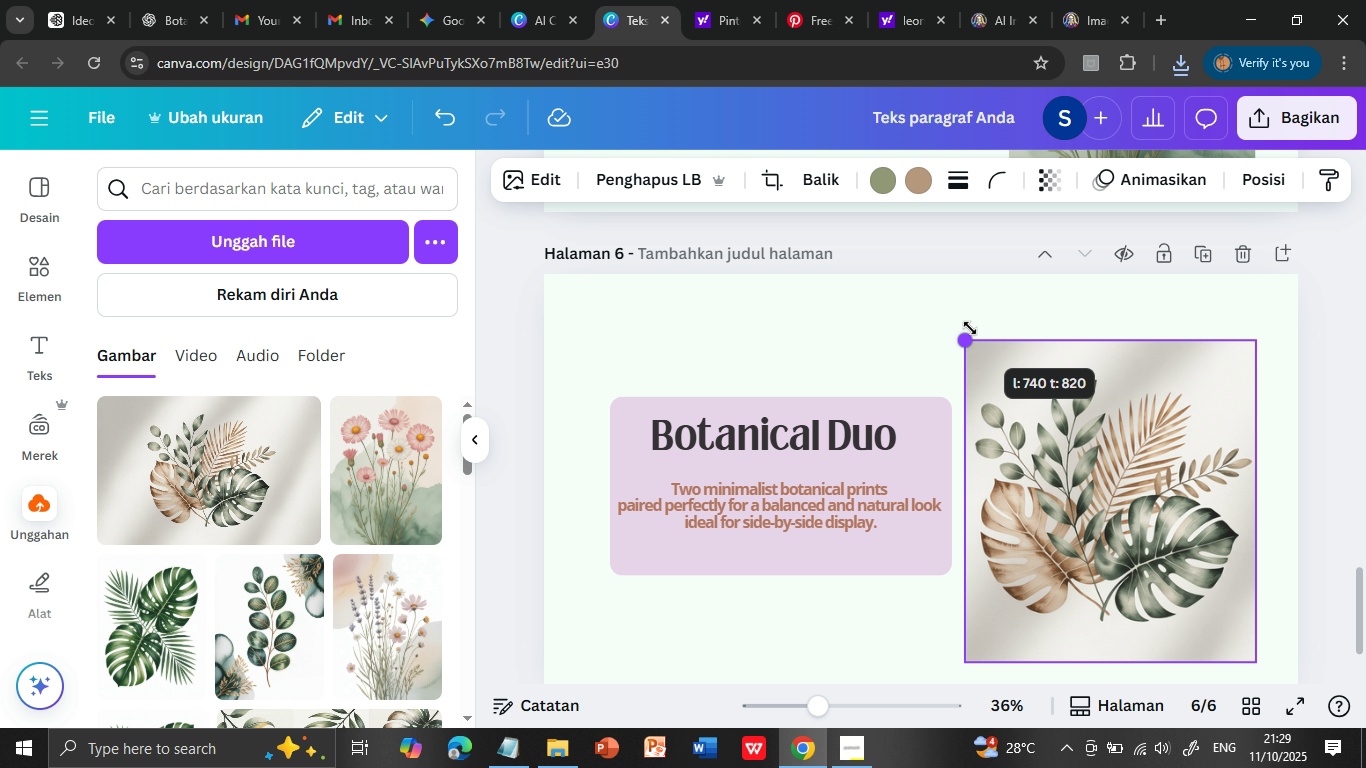 
left_click_drag(start_coordinate=[939, 313], to_coordinate=[970, 328])
 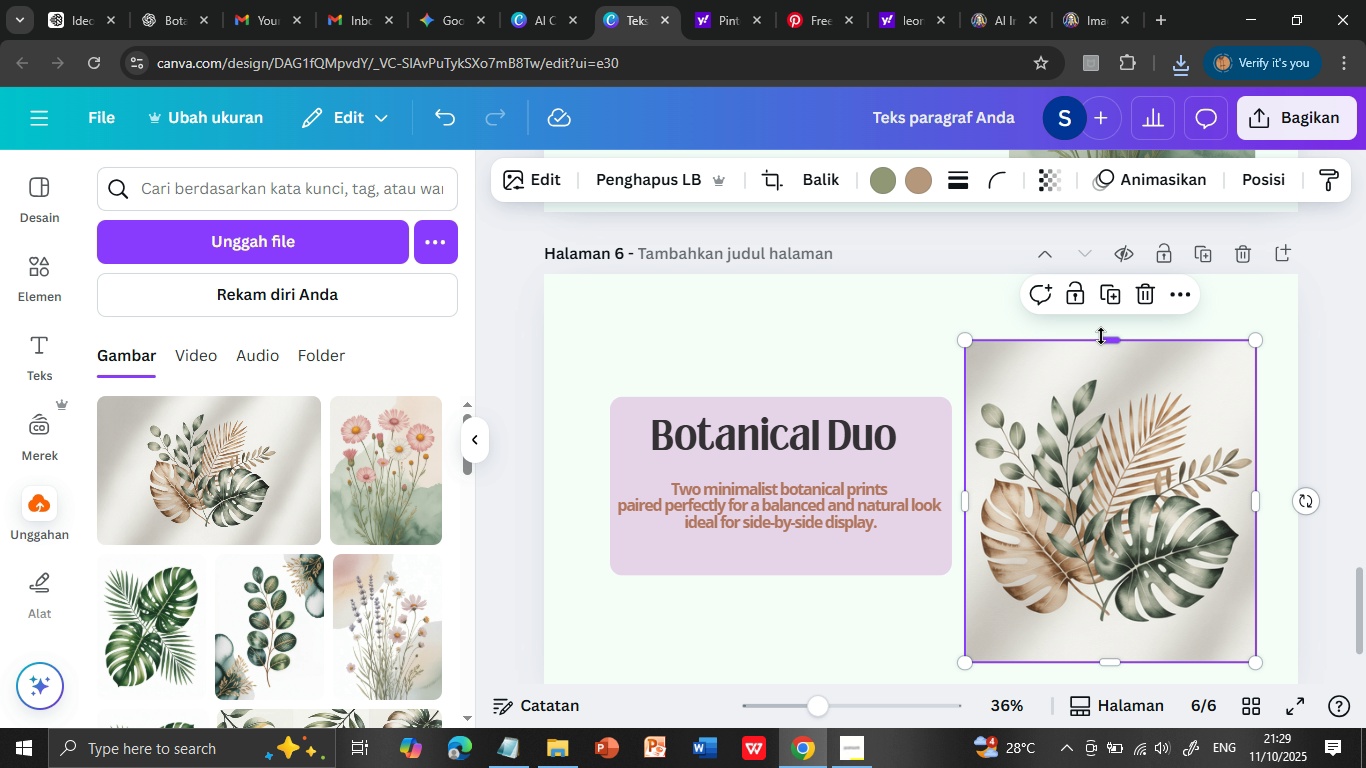 
left_click_drag(start_coordinate=[1110, 339], to_coordinate=[1113, 322])
 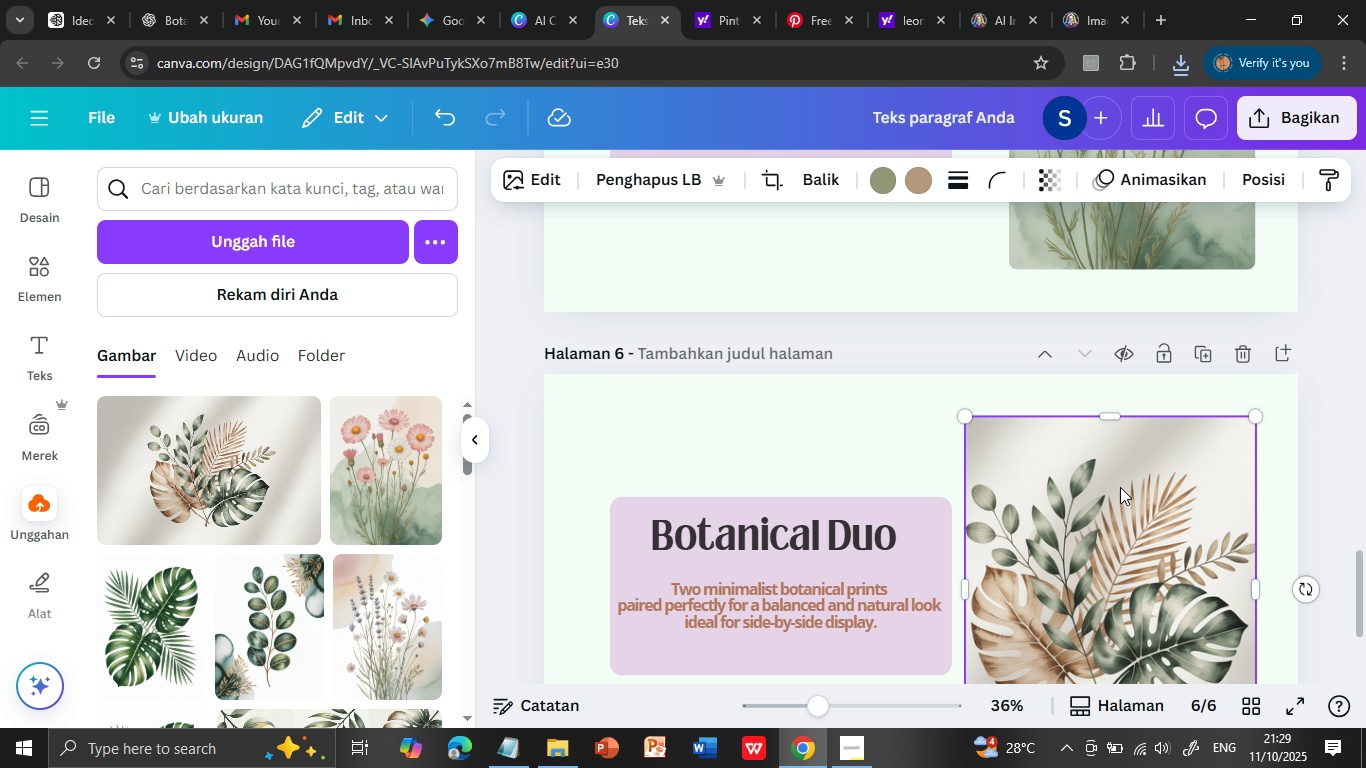 
scroll: coordinate [1120, 487], scroll_direction: up, amount: 1.0
 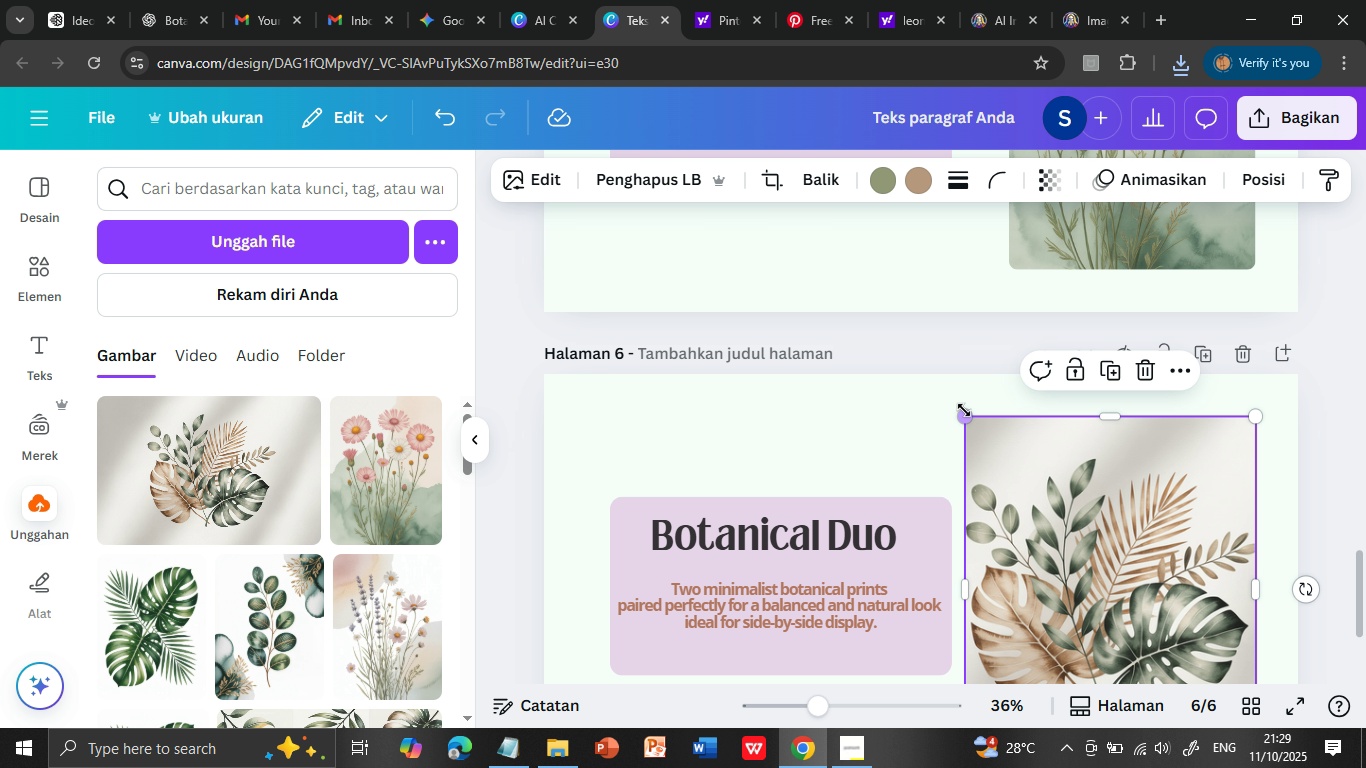 
left_click_drag(start_coordinate=[965, 418], to_coordinate=[995, 435])
 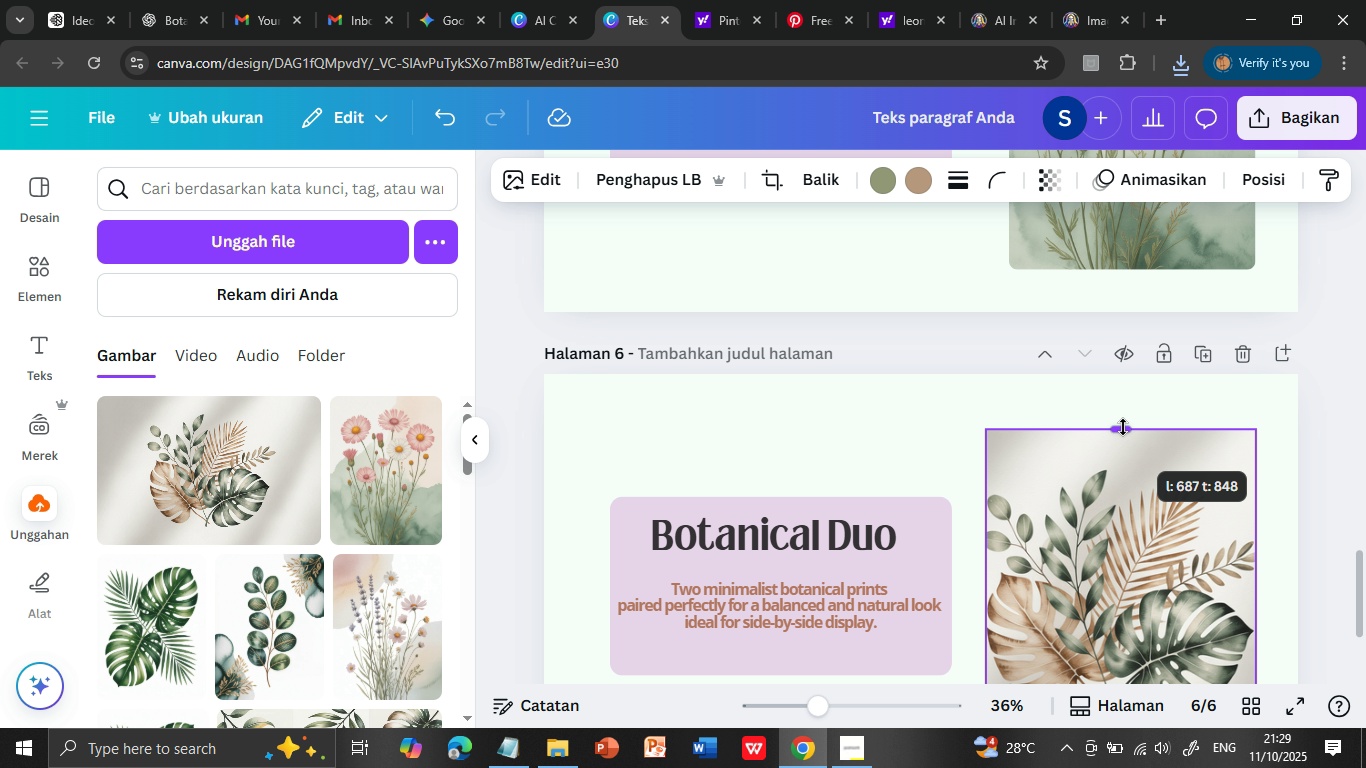 
left_click_drag(start_coordinate=[1123, 444], to_coordinate=[1123, 422])
 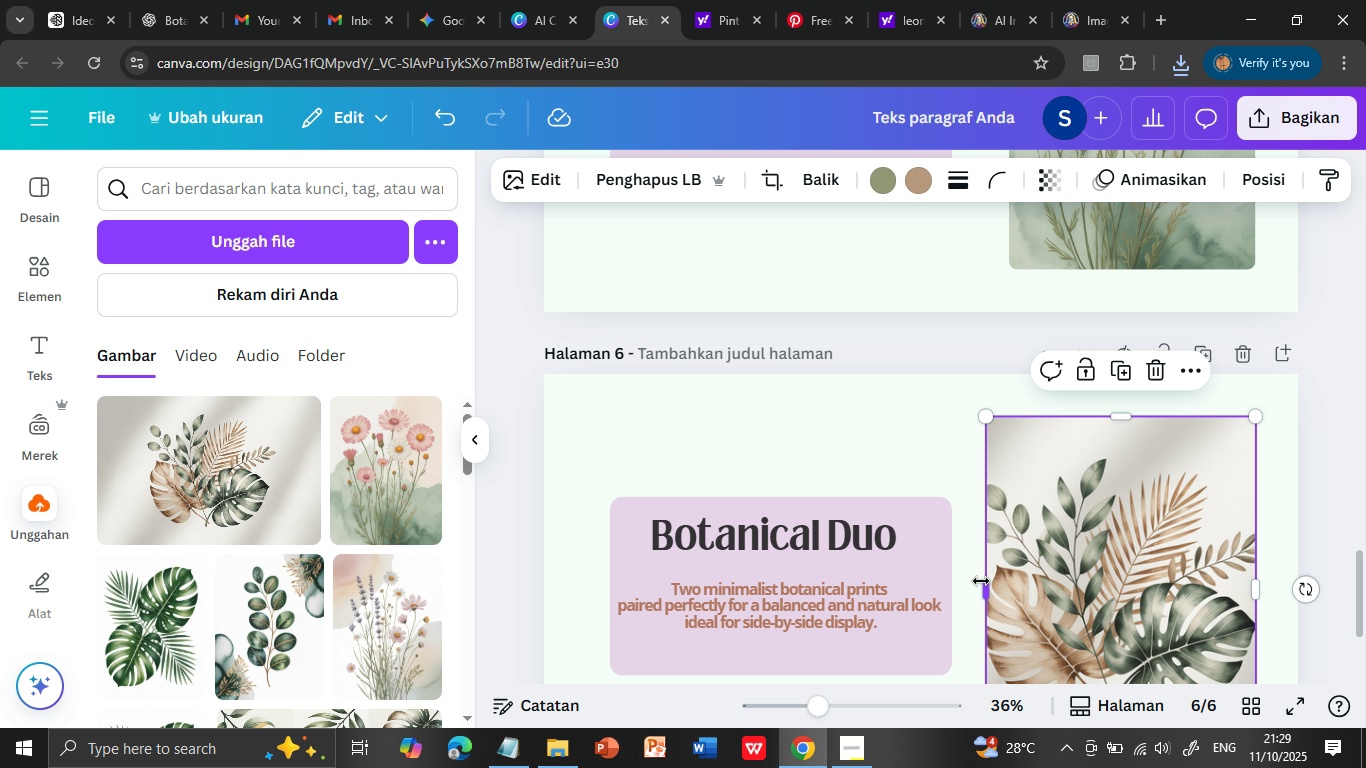 
left_click_drag(start_coordinate=[981, 585], to_coordinate=[968, 583])
 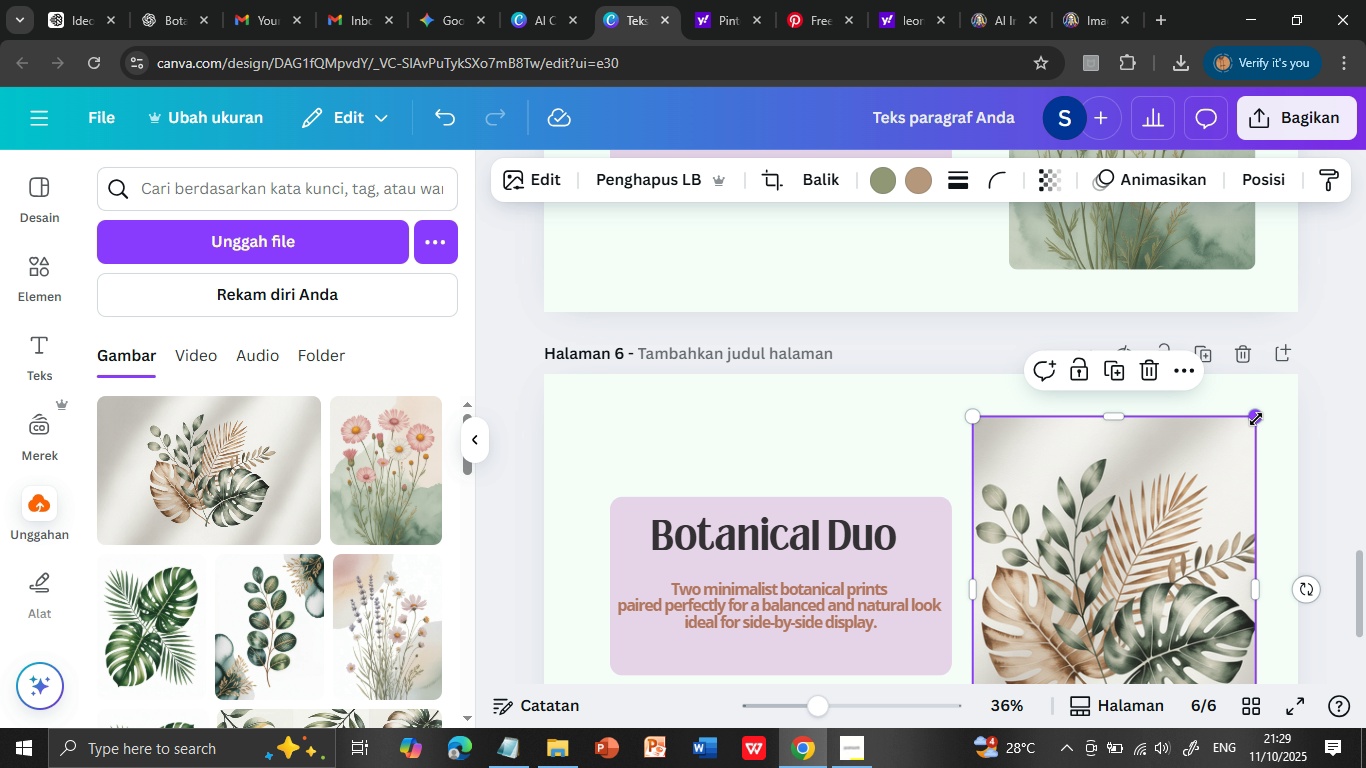 
left_click_drag(start_coordinate=[1256, 419], to_coordinate=[1235, 428])
 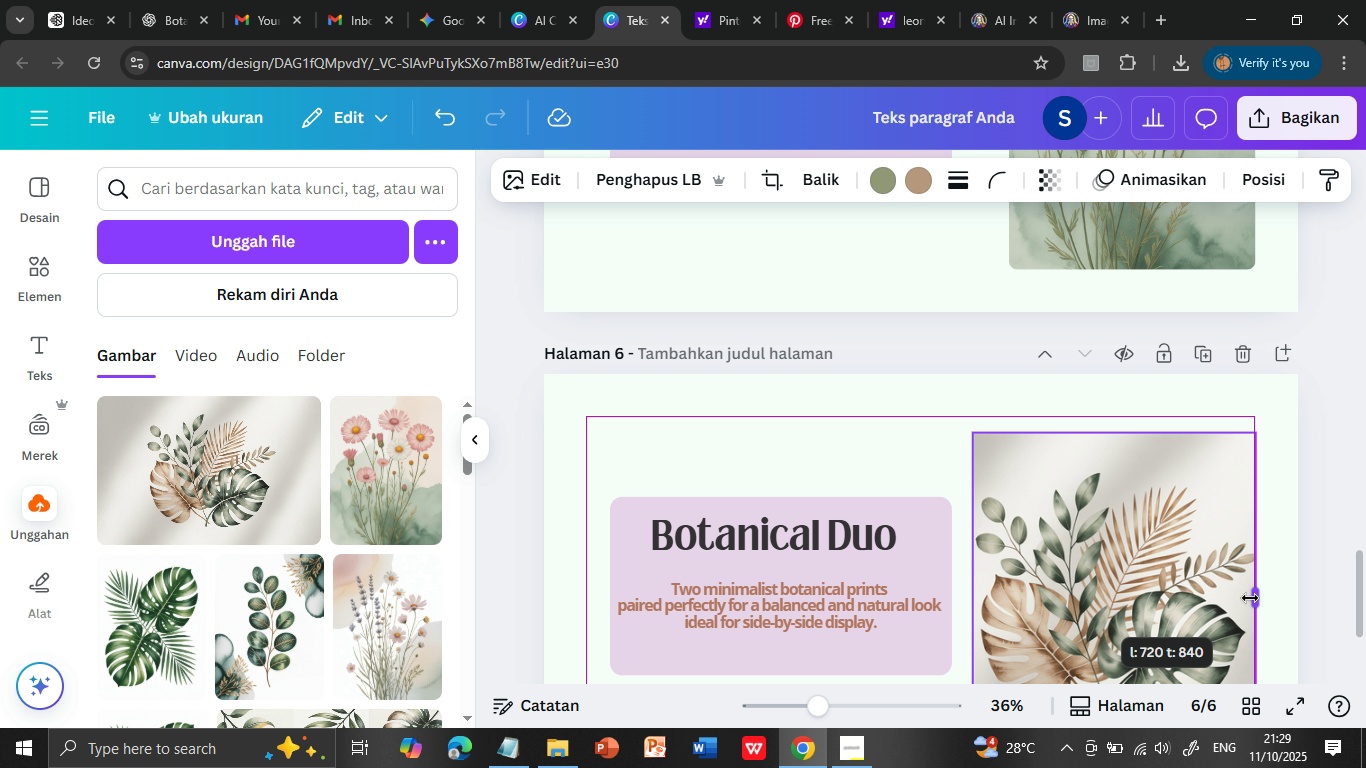 
left_click_drag(start_coordinate=[1239, 597], to_coordinate=[1250, 598])
 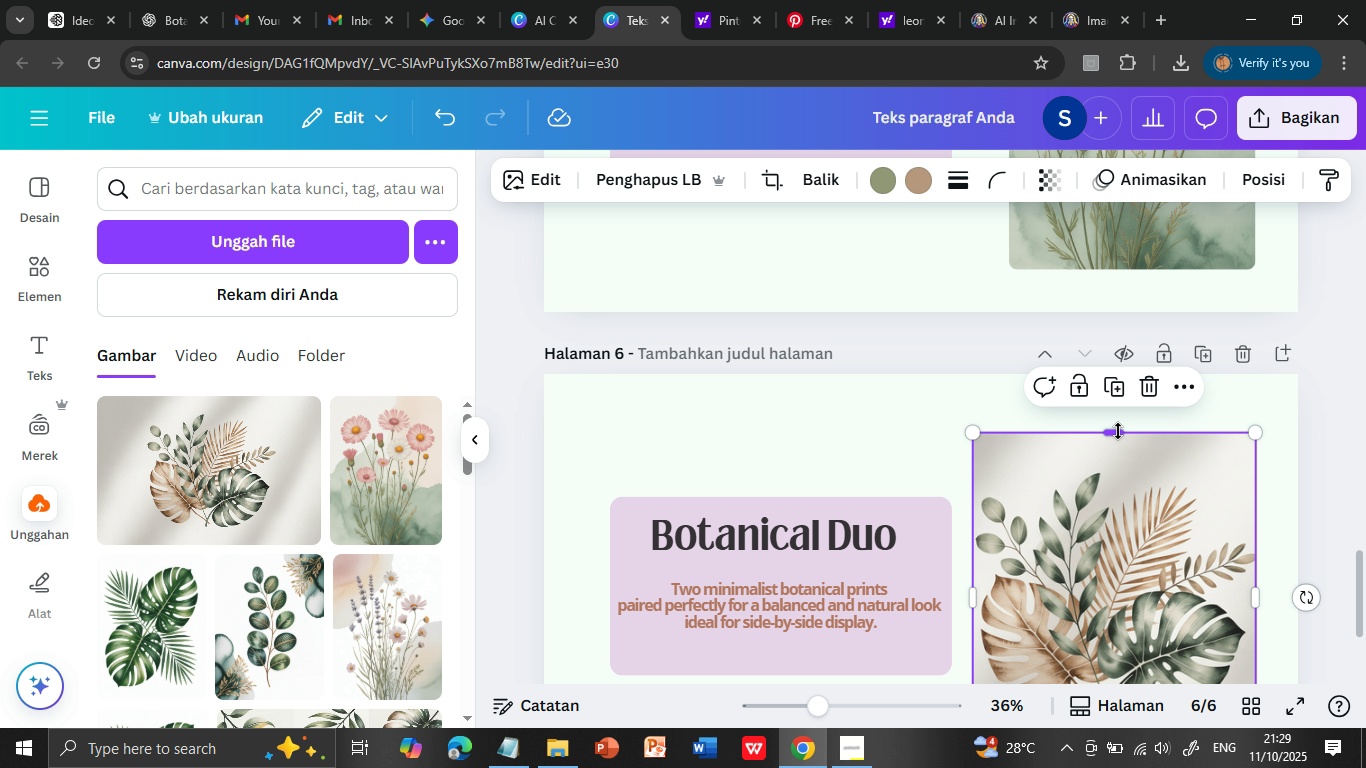 
left_click_drag(start_coordinate=[1118, 430], to_coordinate=[1118, 420])
 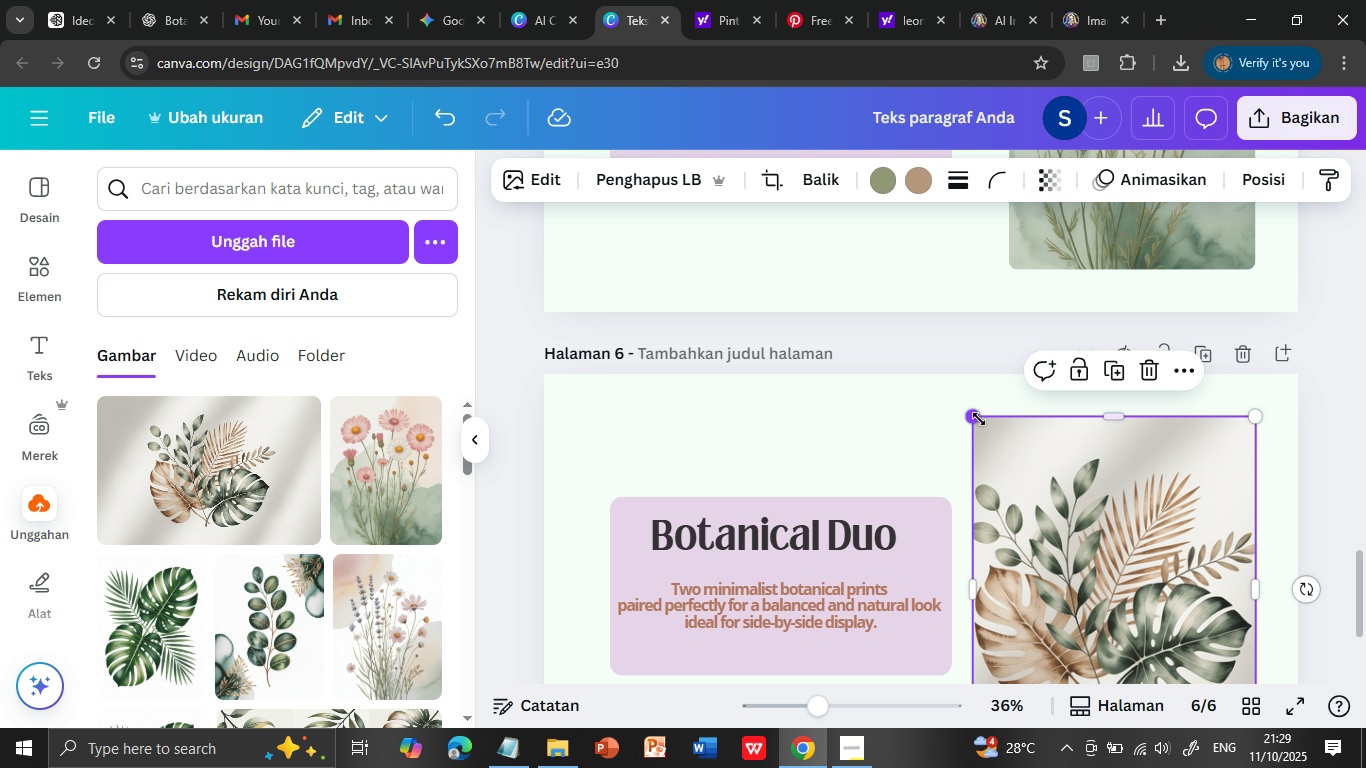 
left_click_drag(start_coordinate=[978, 418], to_coordinate=[1005, 443])
 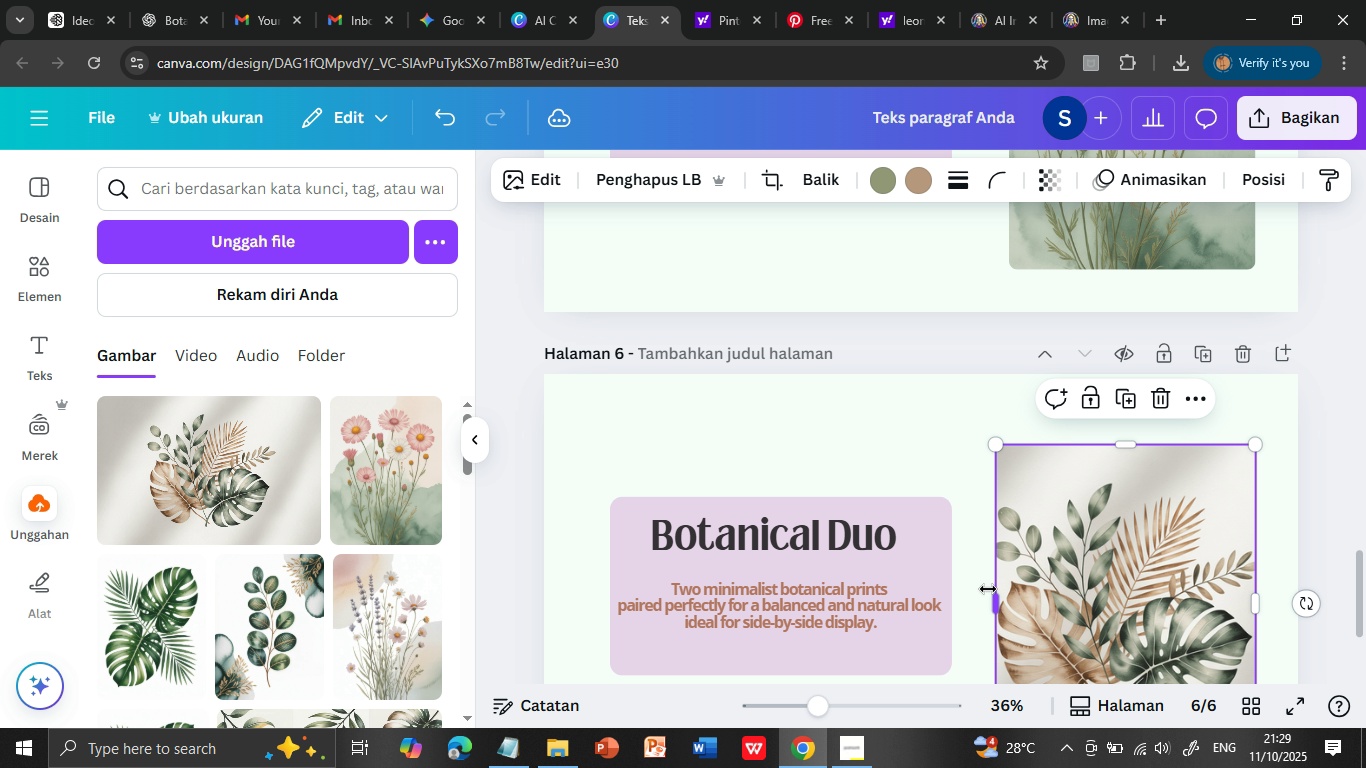 
mouse_move([986, 563])
 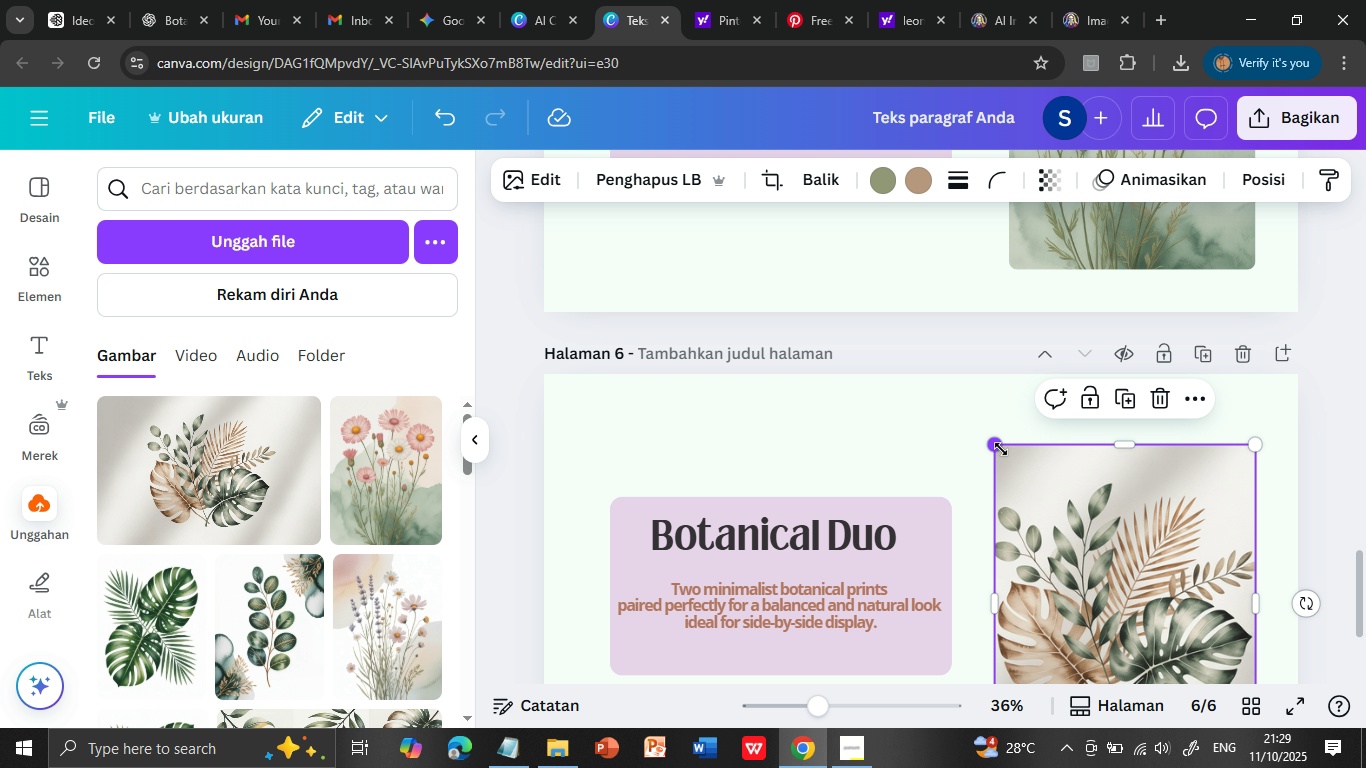 
left_click_drag(start_coordinate=[1001, 449], to_coordinate=[1015, 463])
 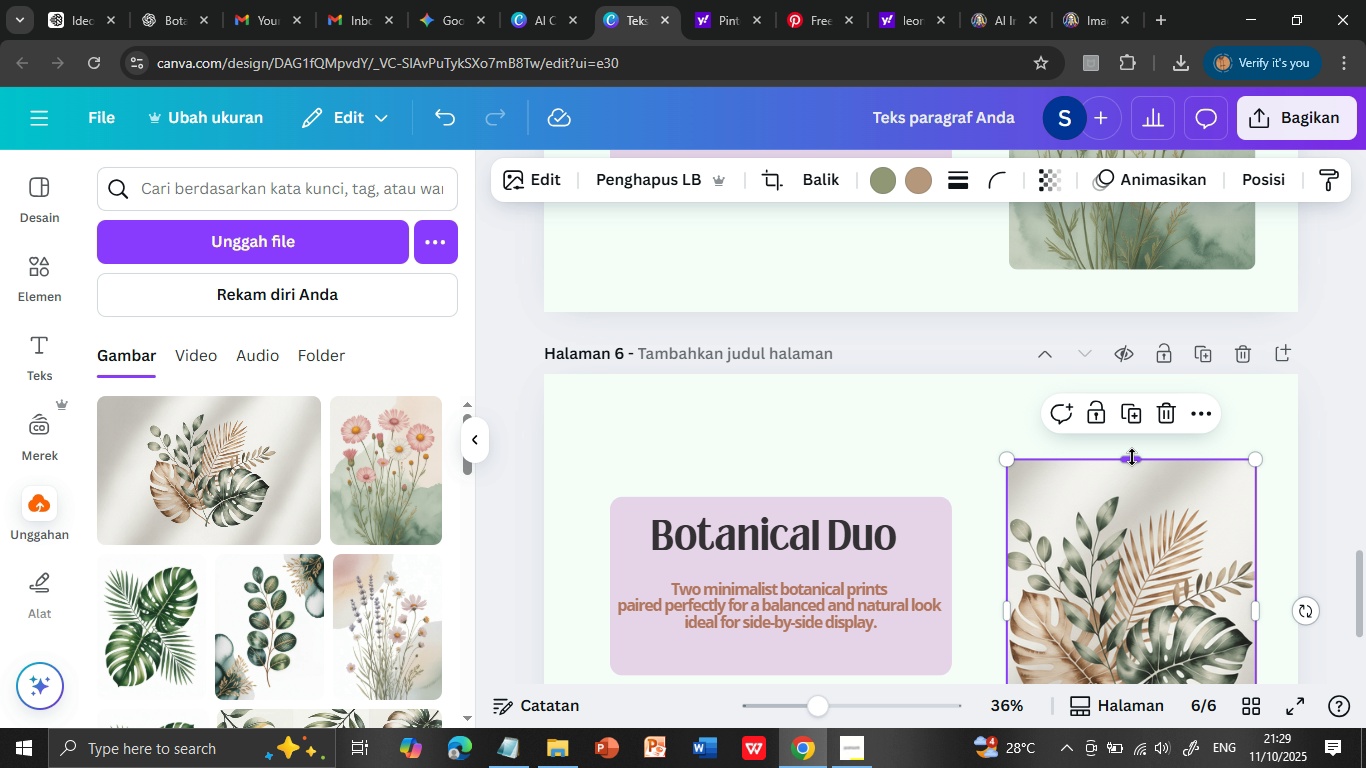 
left_click_drag(start_coordinate=[1131, 456], to_coordinate=[1127, 417])
 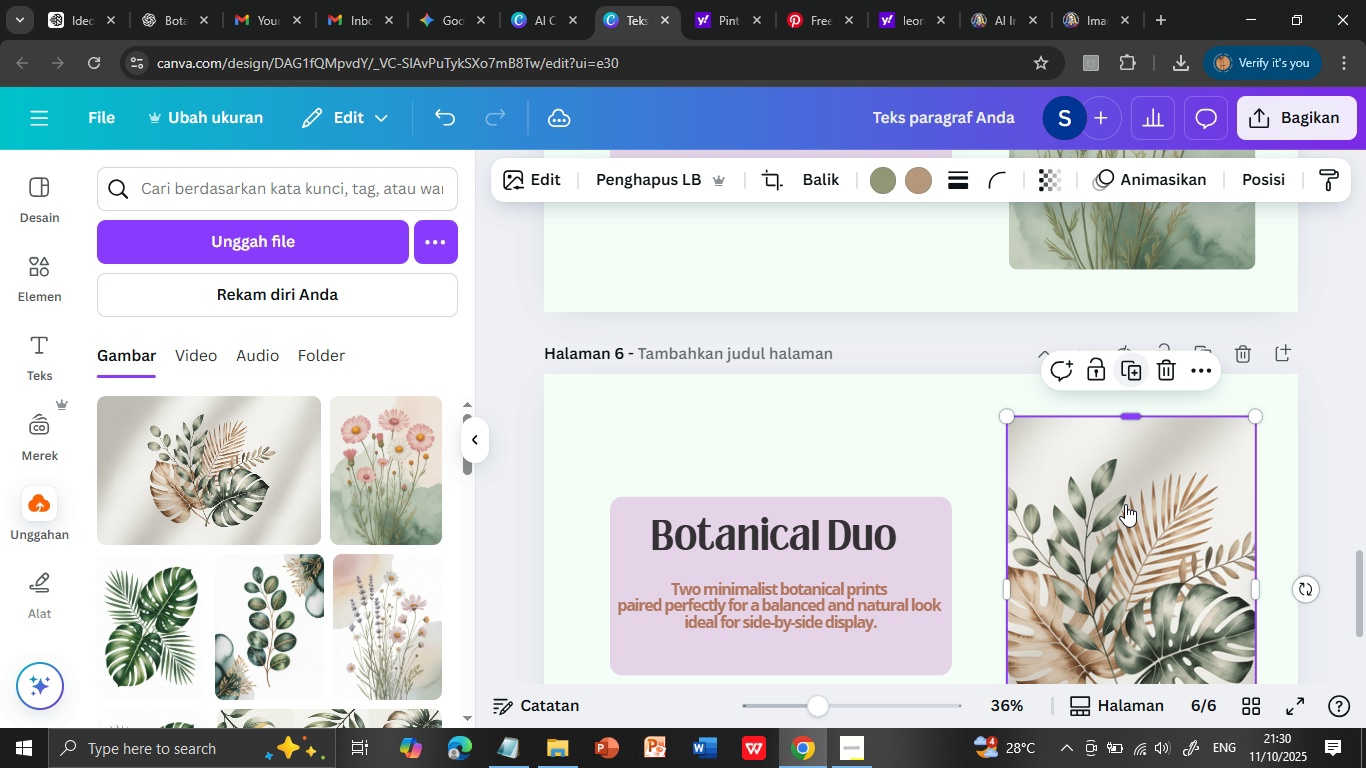 
scroll: coordinate [1126, 538], scroll_direction: down, amount: 2.0
 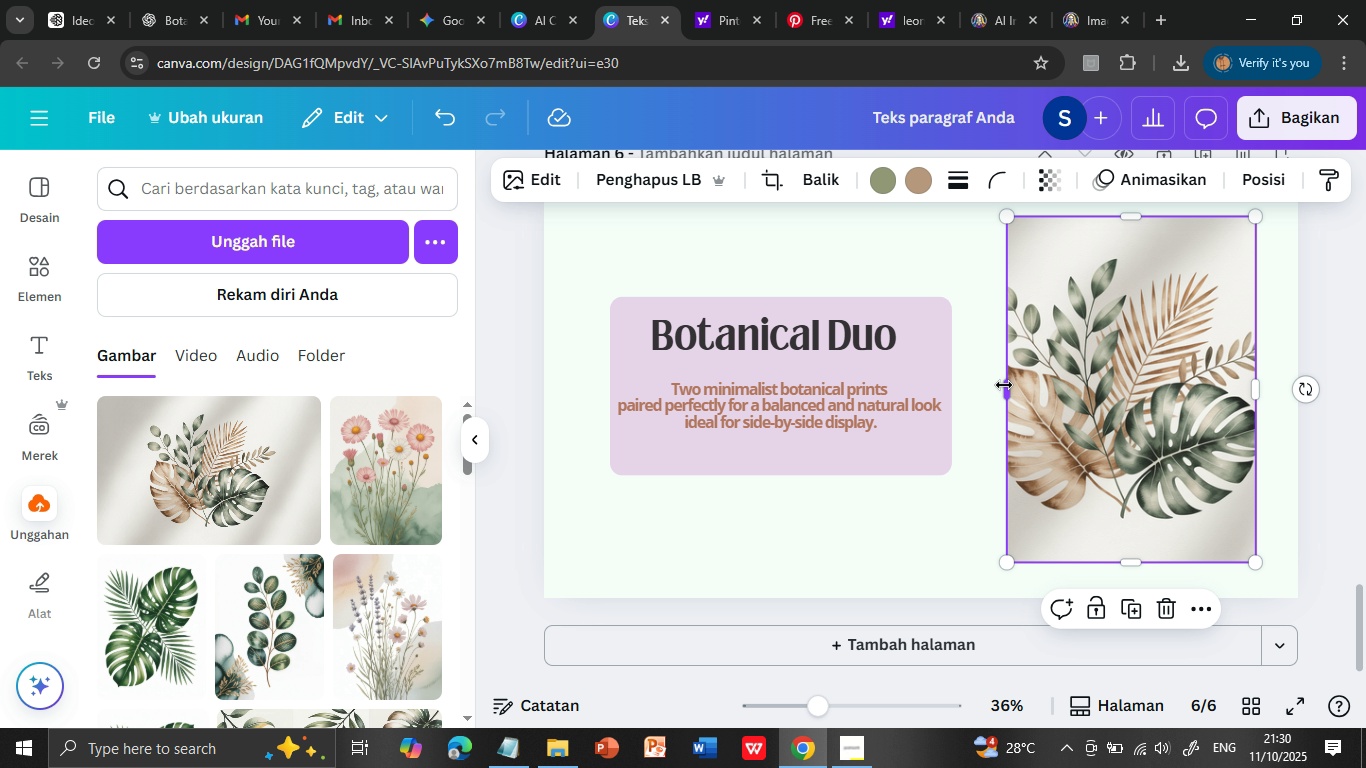 
left_click_drag(start_coordinate=[1004, 385], to_coordinate=[984, 379])
 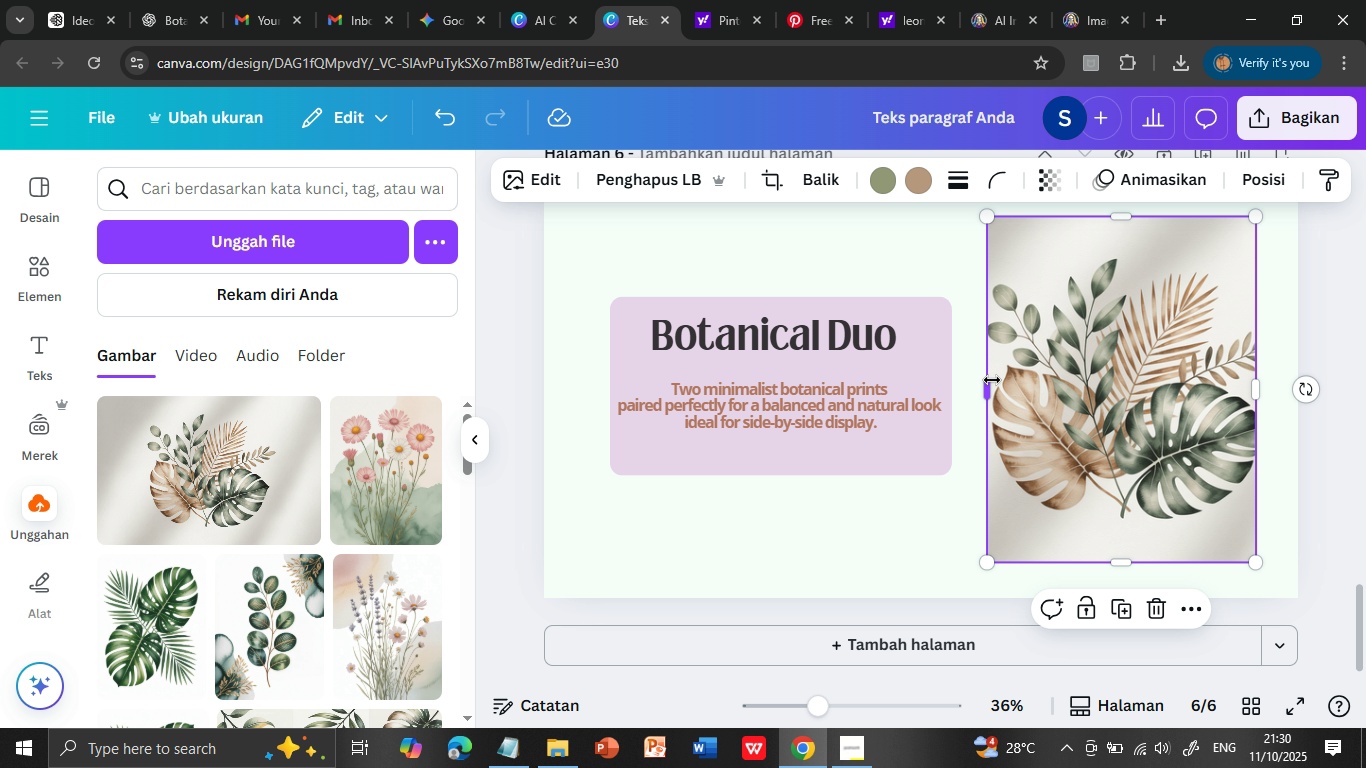 
left_click_drag(start_coordinate=[989, 384], to_coordinate=[984, 384])
 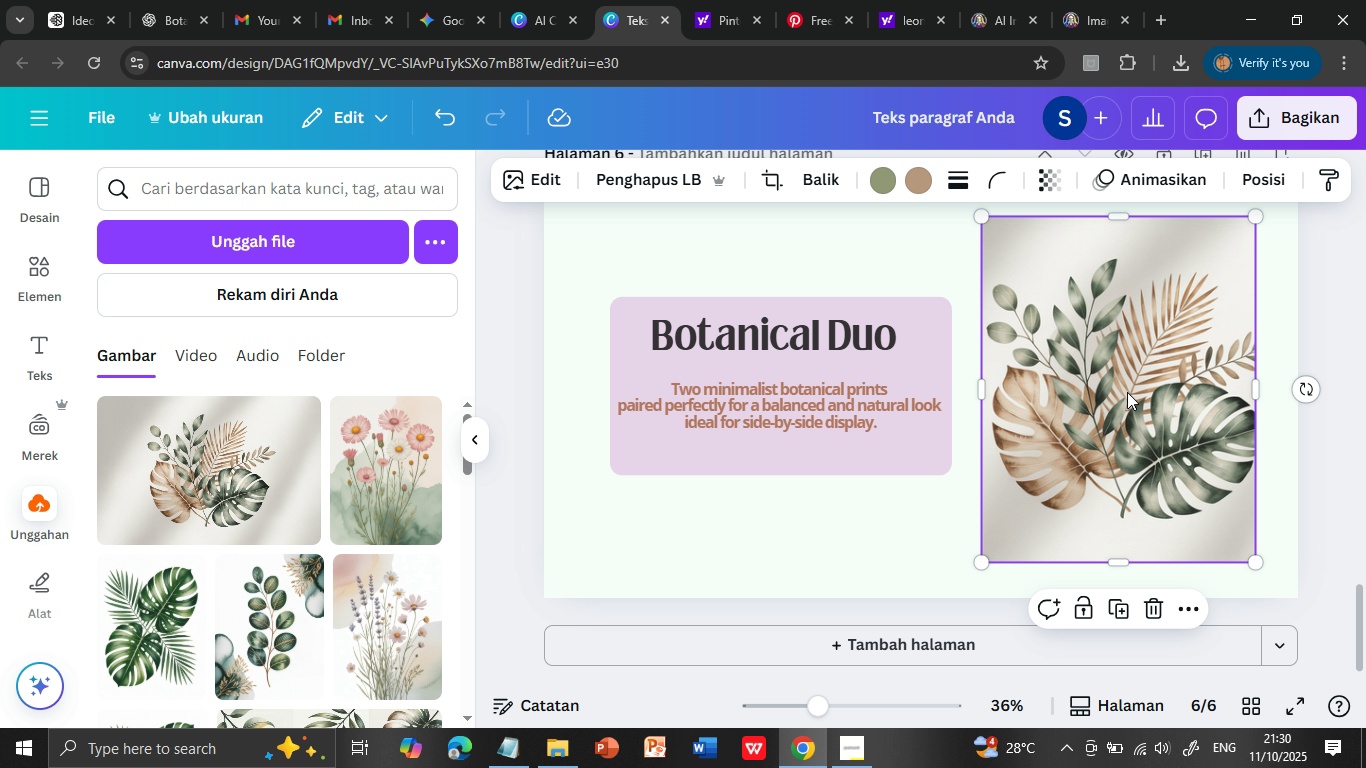 
left_click_drag(start_coordinate=[1127, 392], to_coordinate=[1117, 391])
 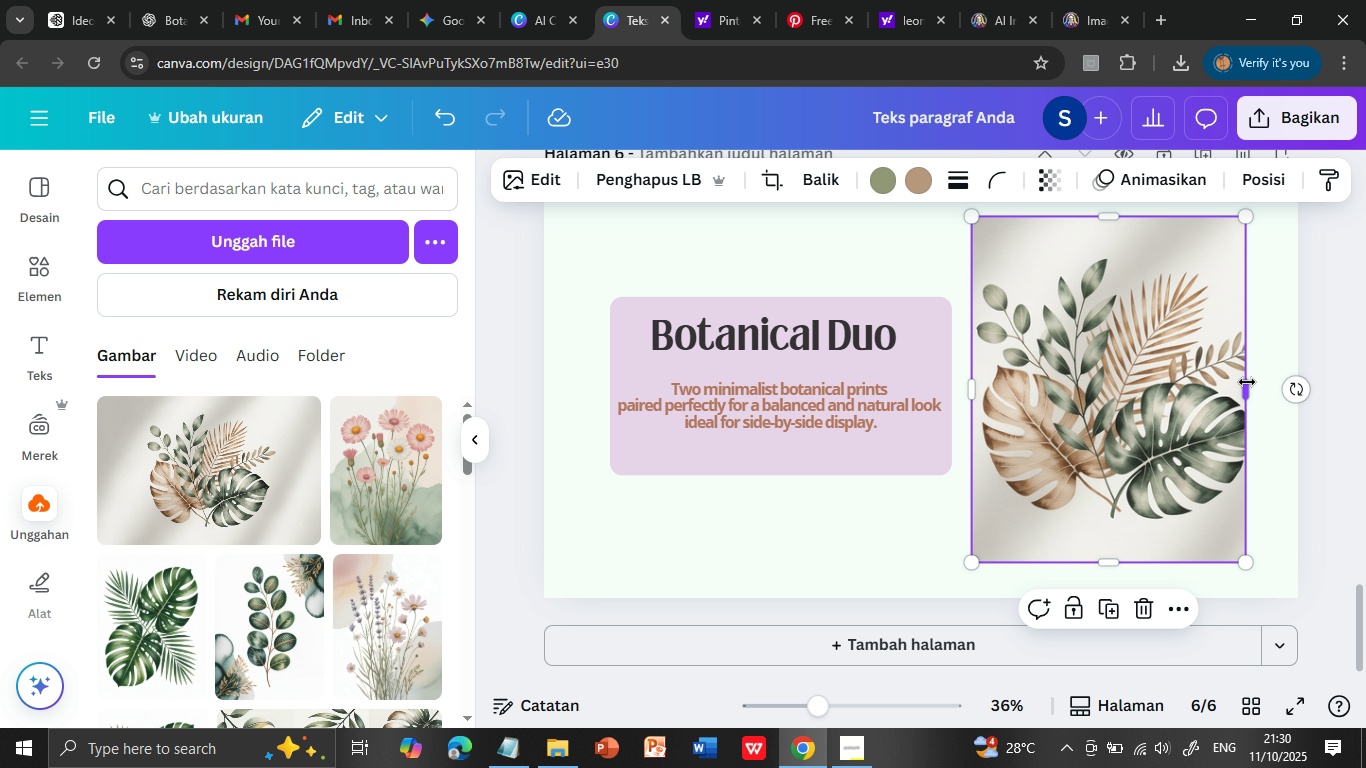 
left_click_drag(start_coordinate=[1247, 382], to_coordinate=[1257, 382])
 